 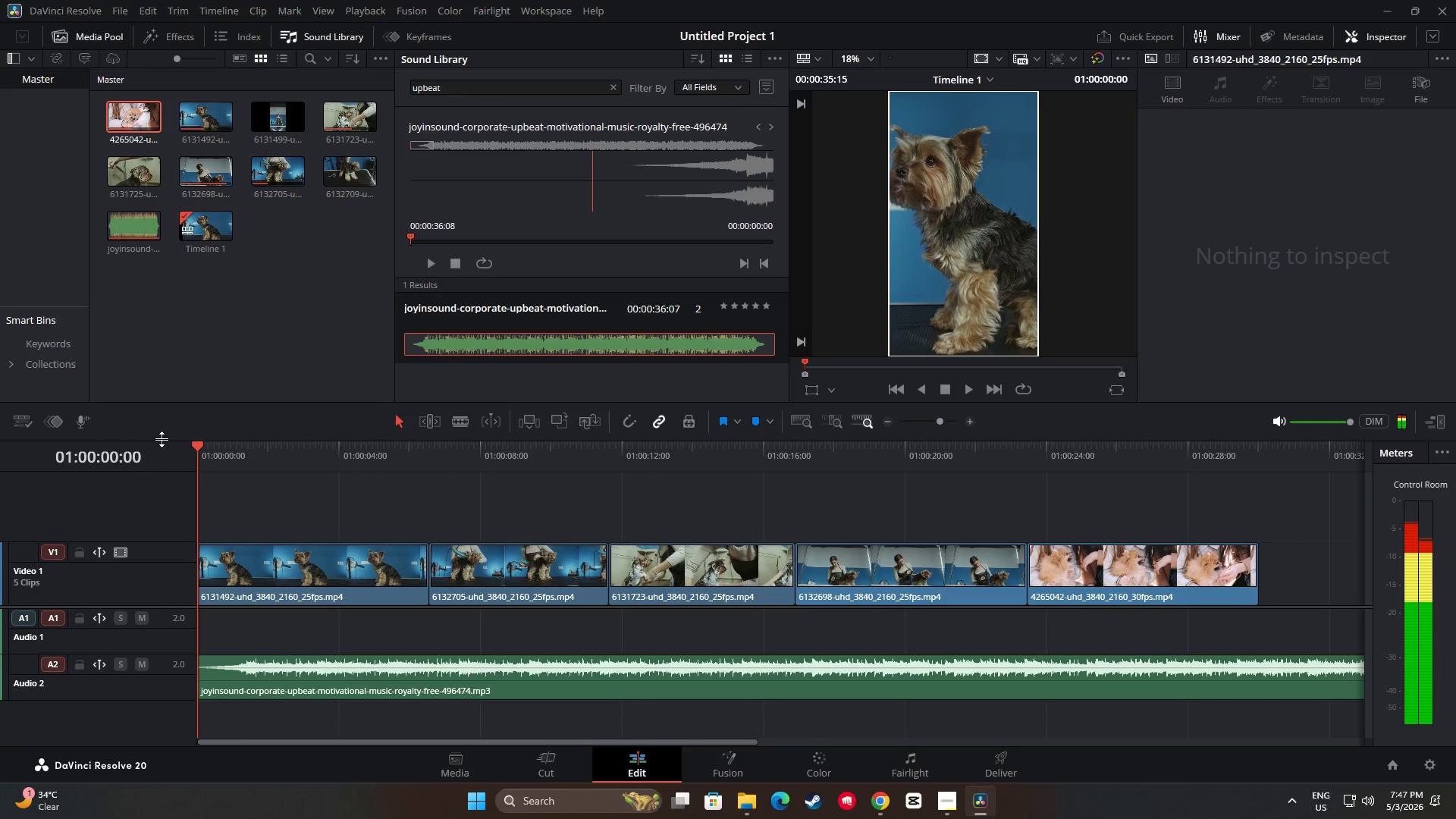 
key(Space)
 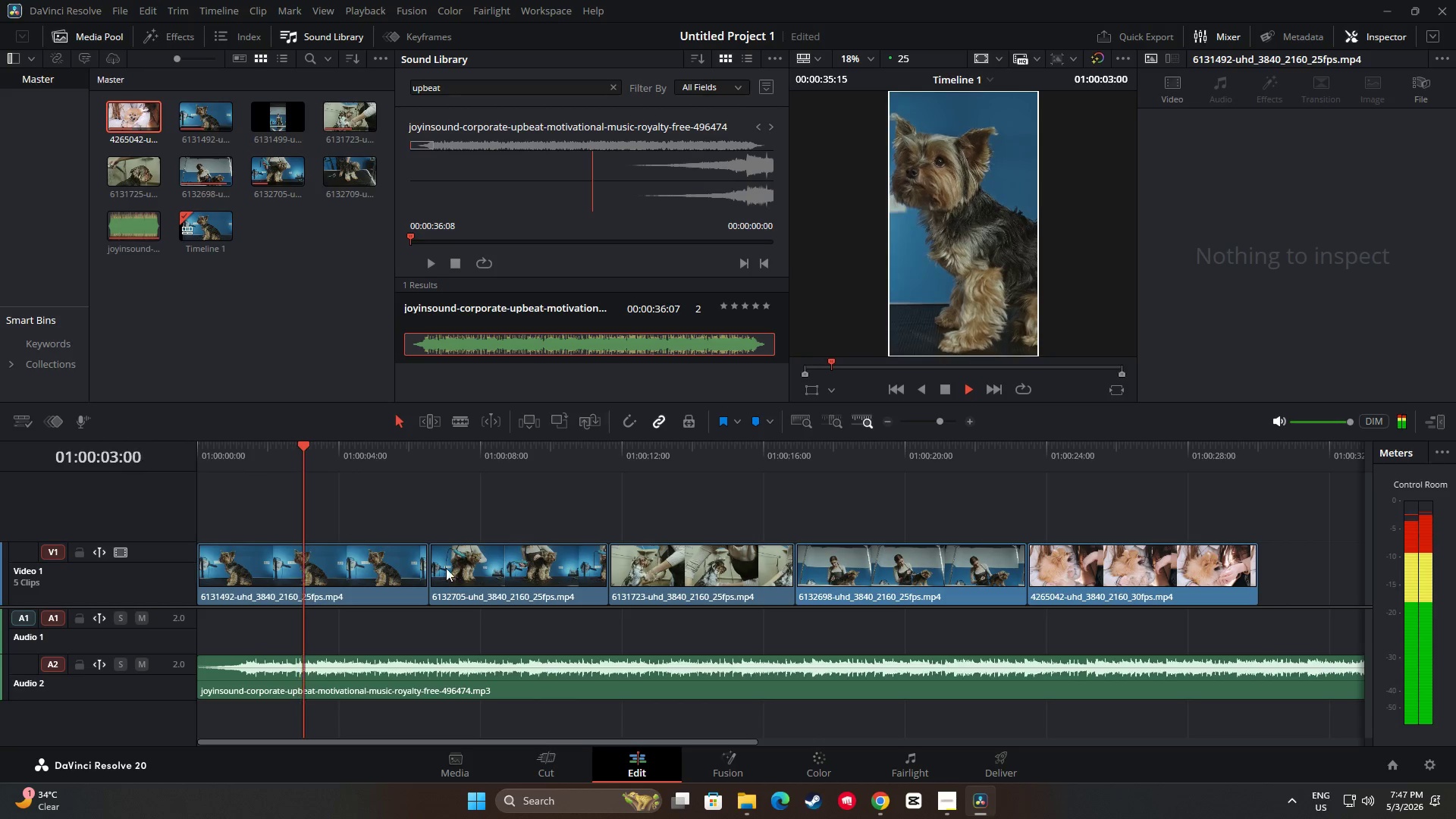 
key(Space)
 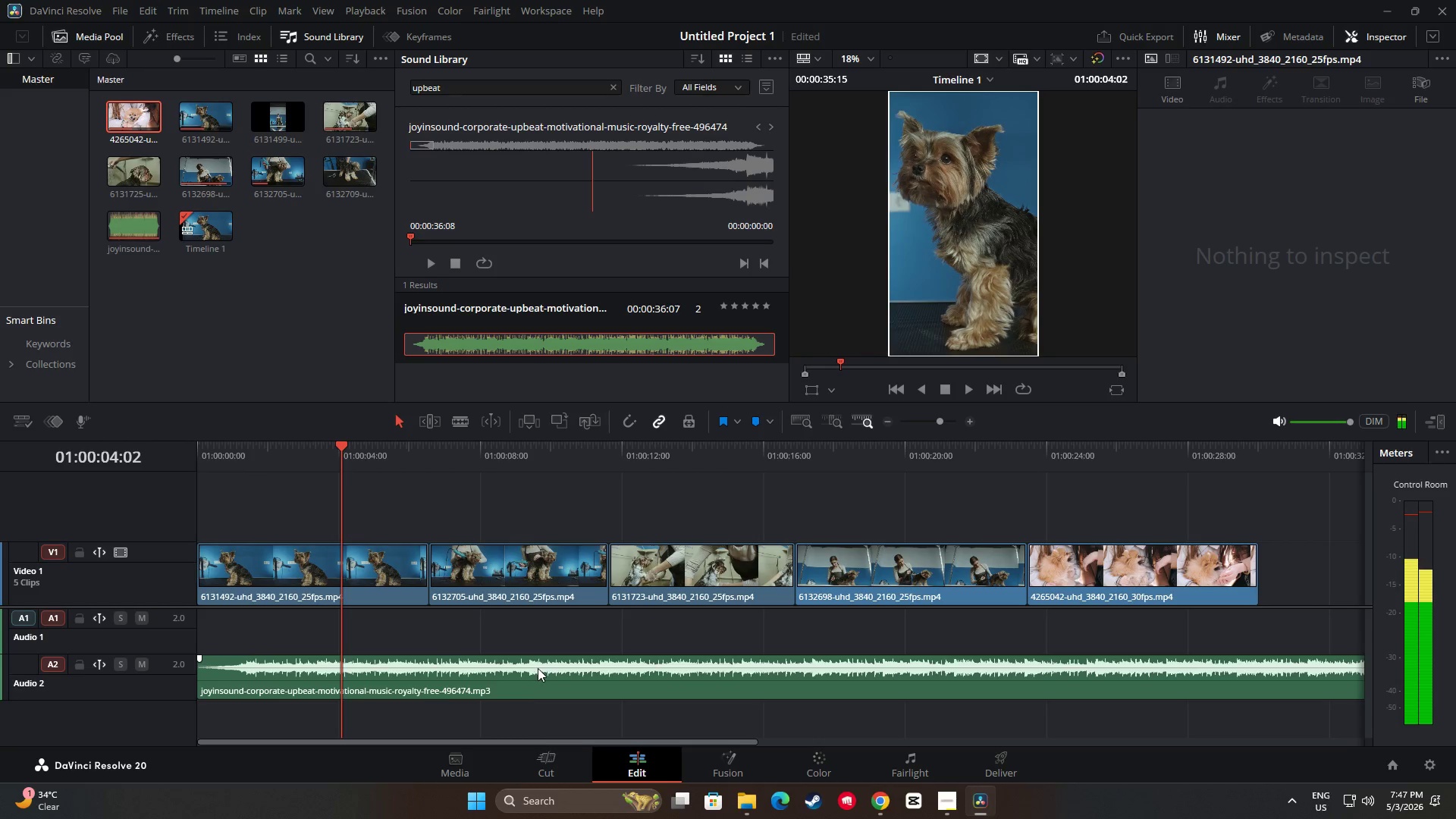 
left_click([539, 668])
 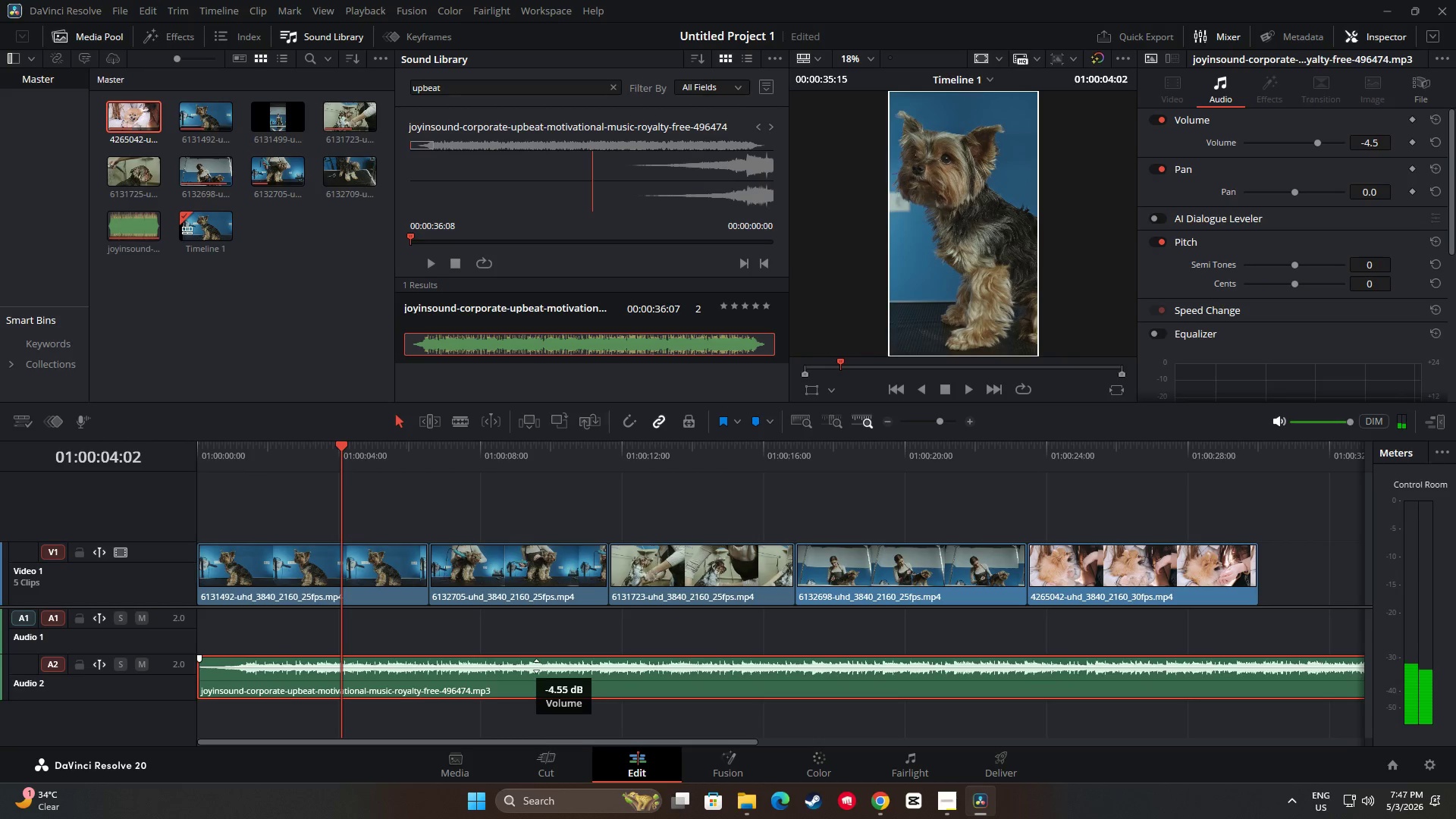 
left_click_drag(start_coordinate=[346, 443], to_coordinate=[187, 441])
 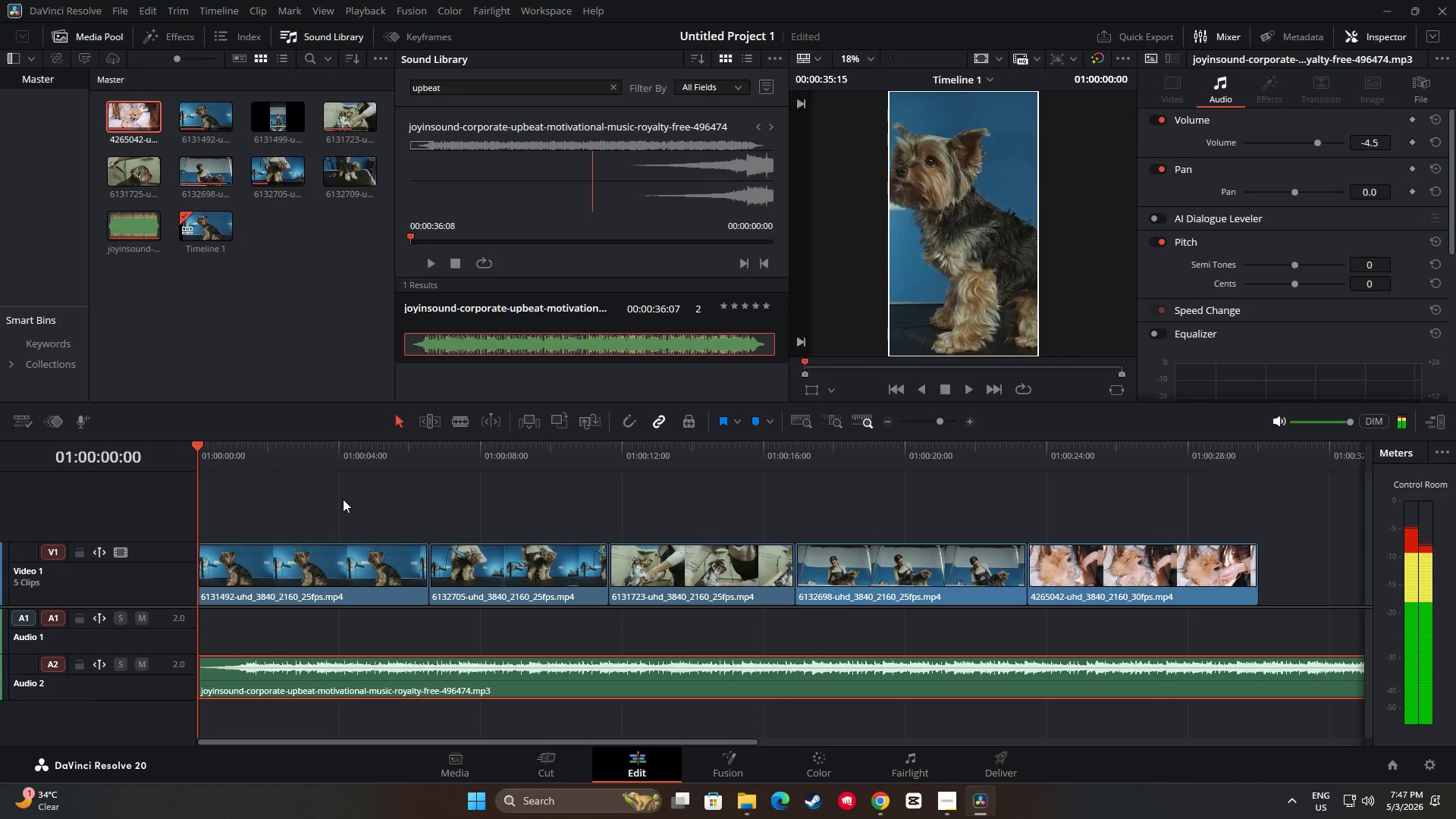 
key(Space)
 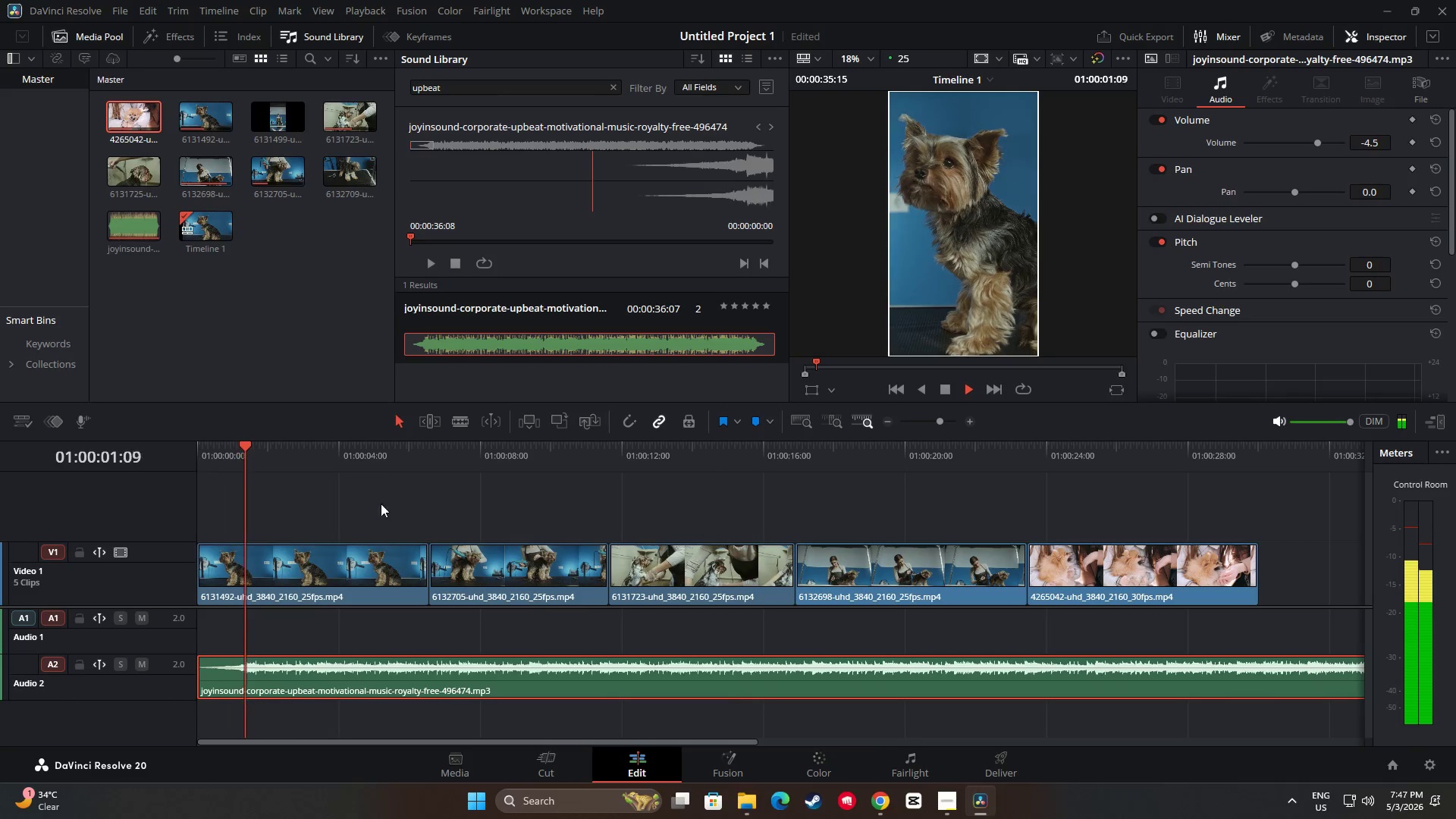 
key(Space)
 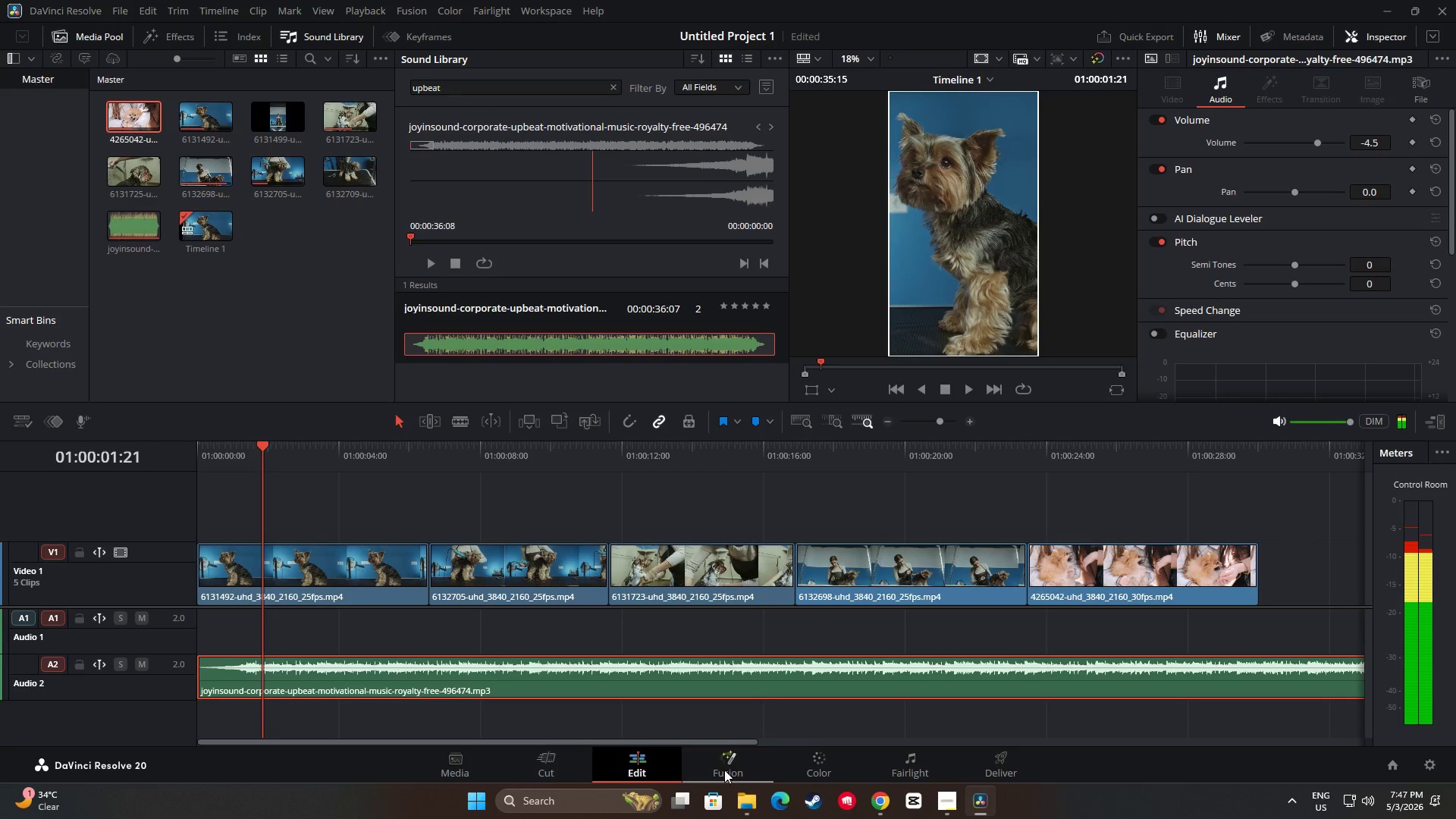 
left_click([724, 770])
 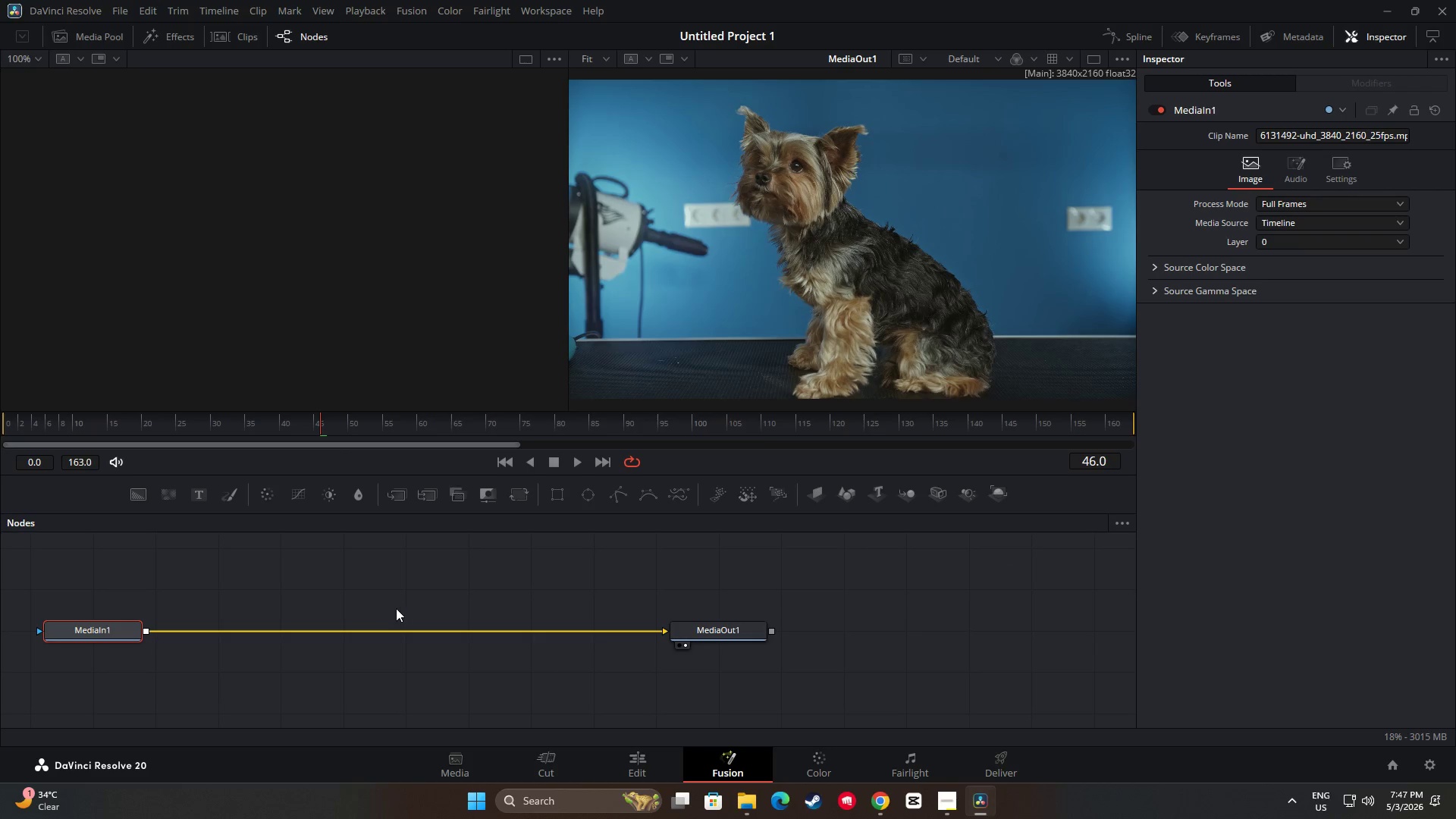 
left_click_drag(start_coordinate=[464, 443], to_coordinate=[387, 443])
 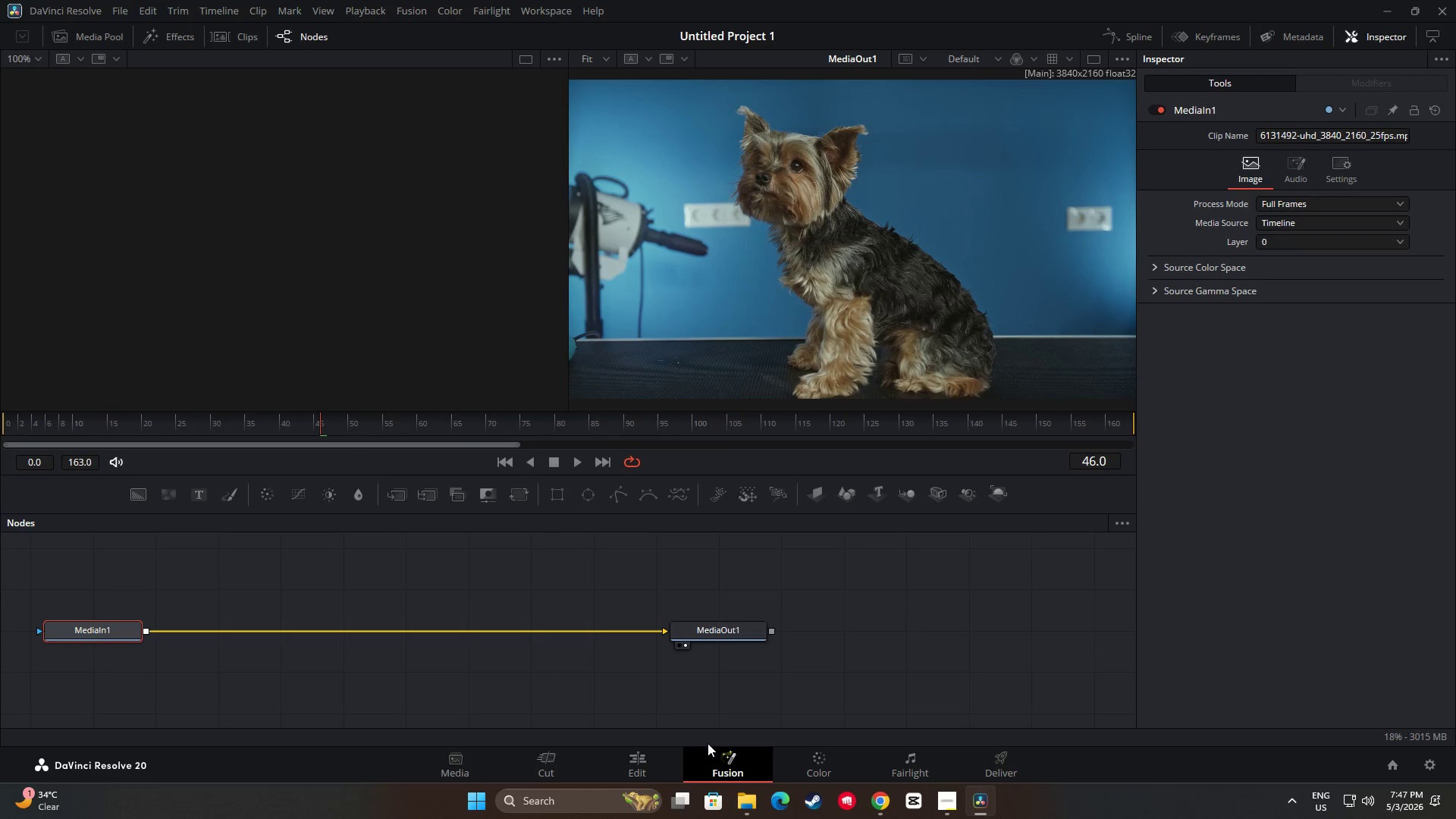 
left_click([654, 759])
 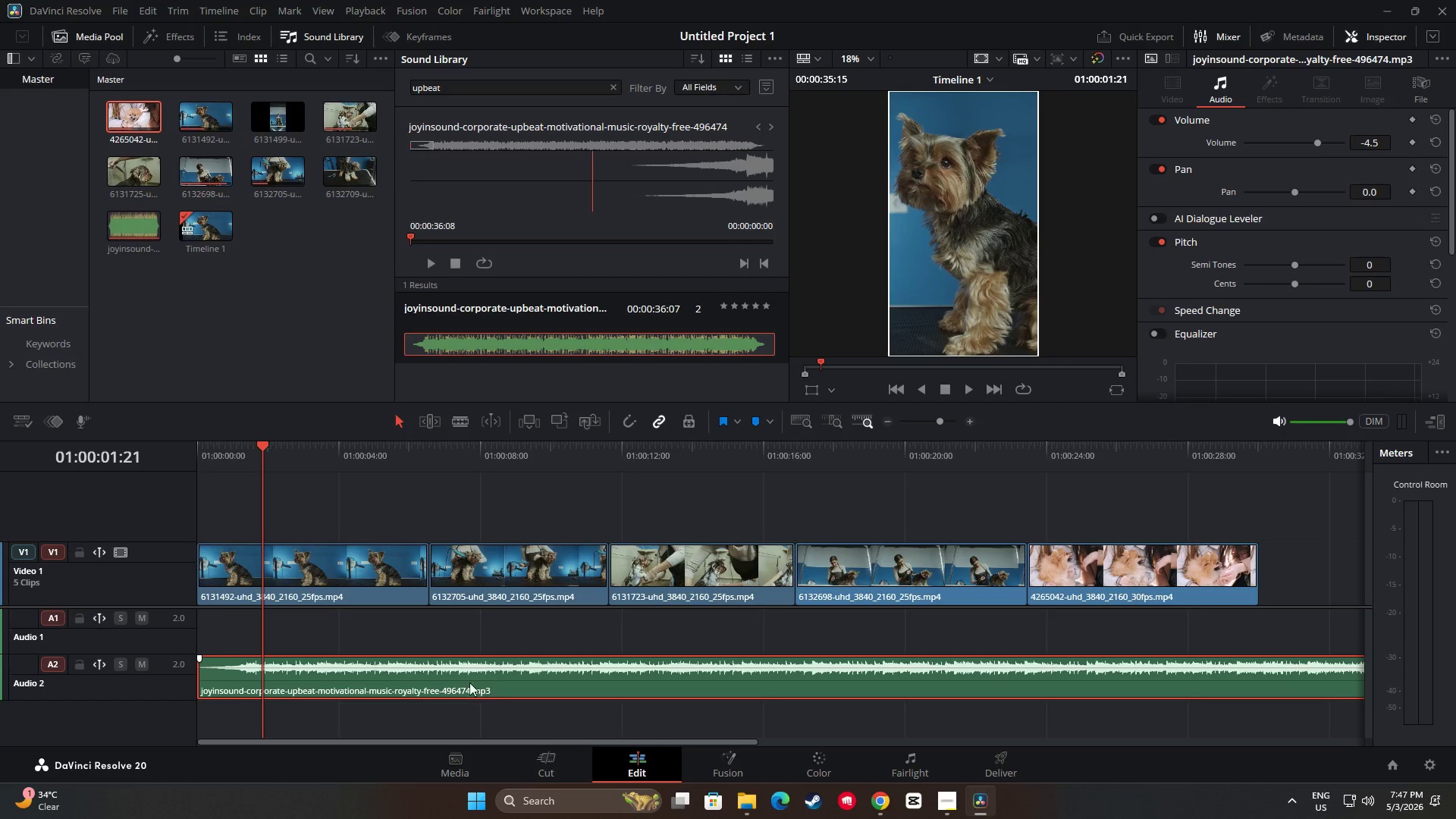 
right_click([469, 678])
 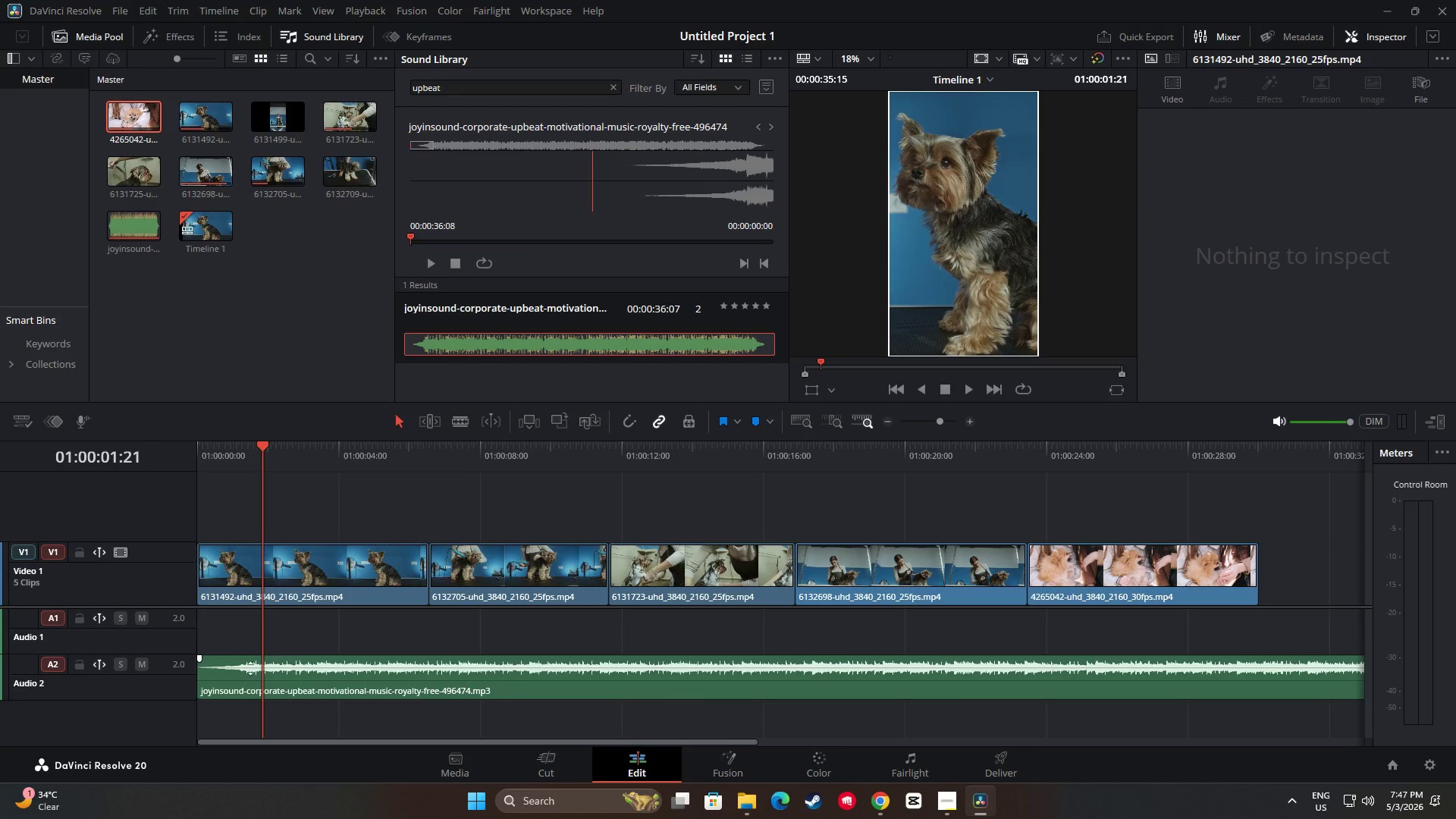 
wait(7.02)
 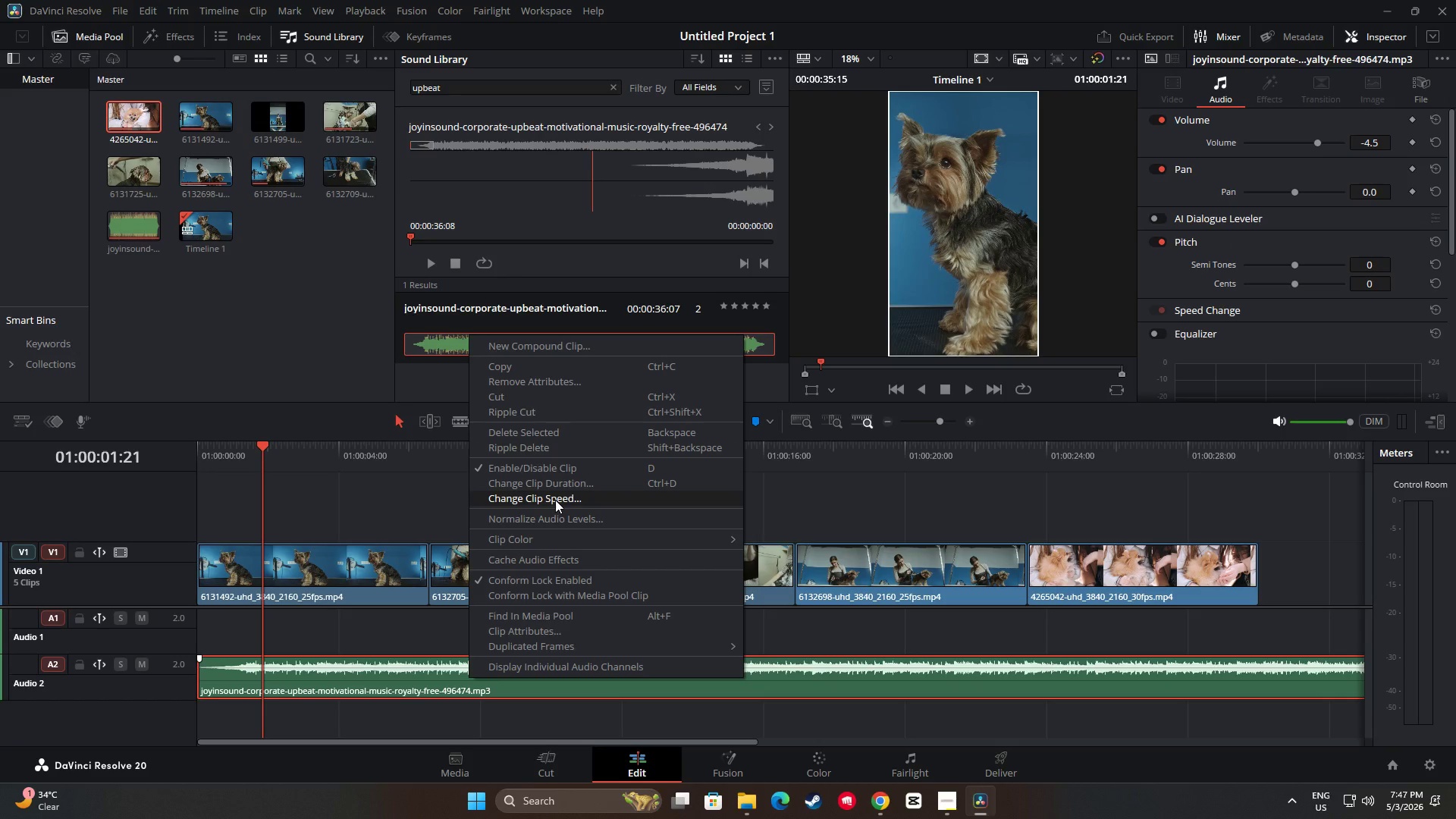 
left_click_drag(start_coordinate=[748, 742], to_coordinate=[918, 759])
 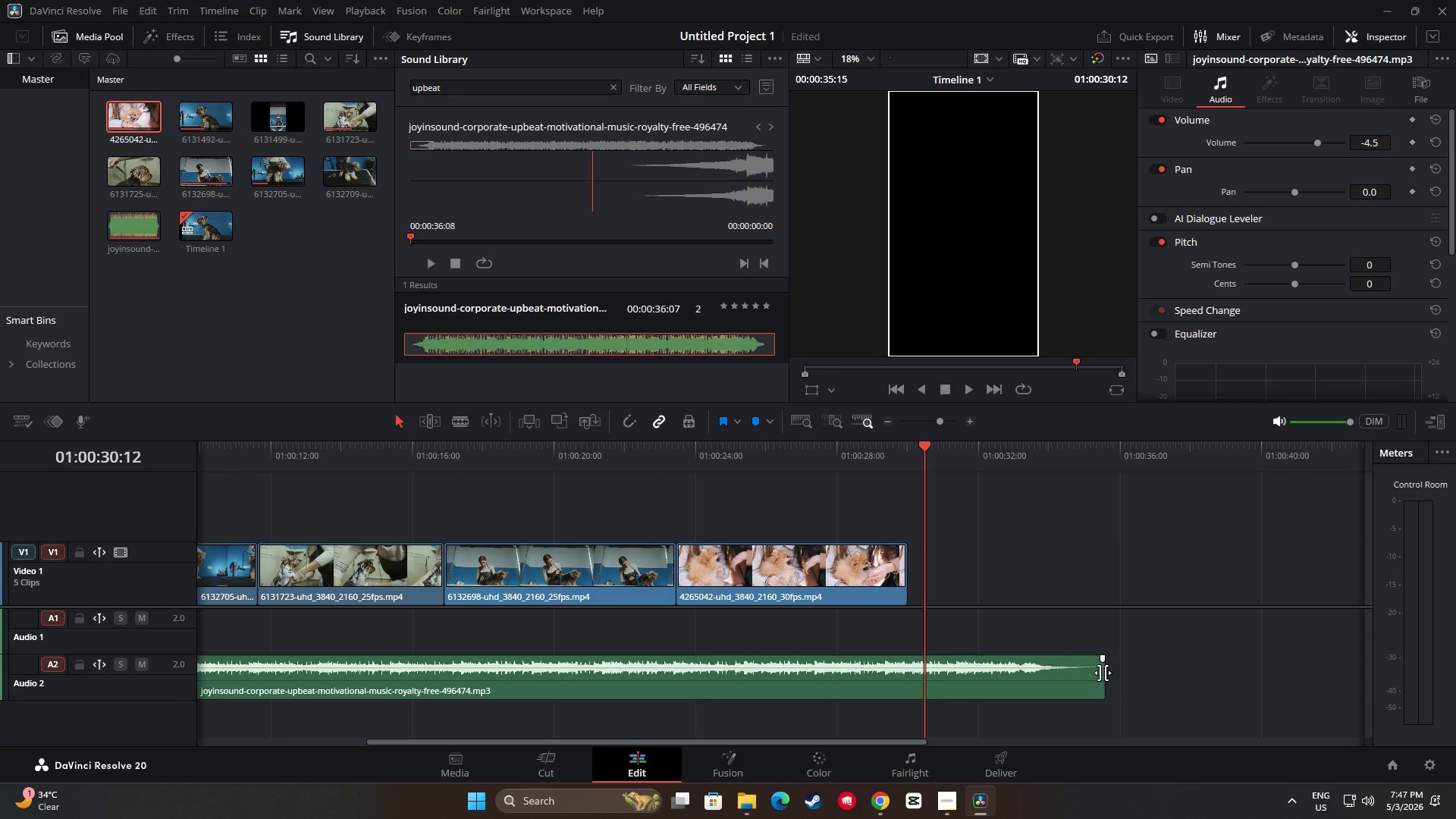 
left_click_drag(start_coordinate=[1100, 674], to_coordinate=[903, 673])
 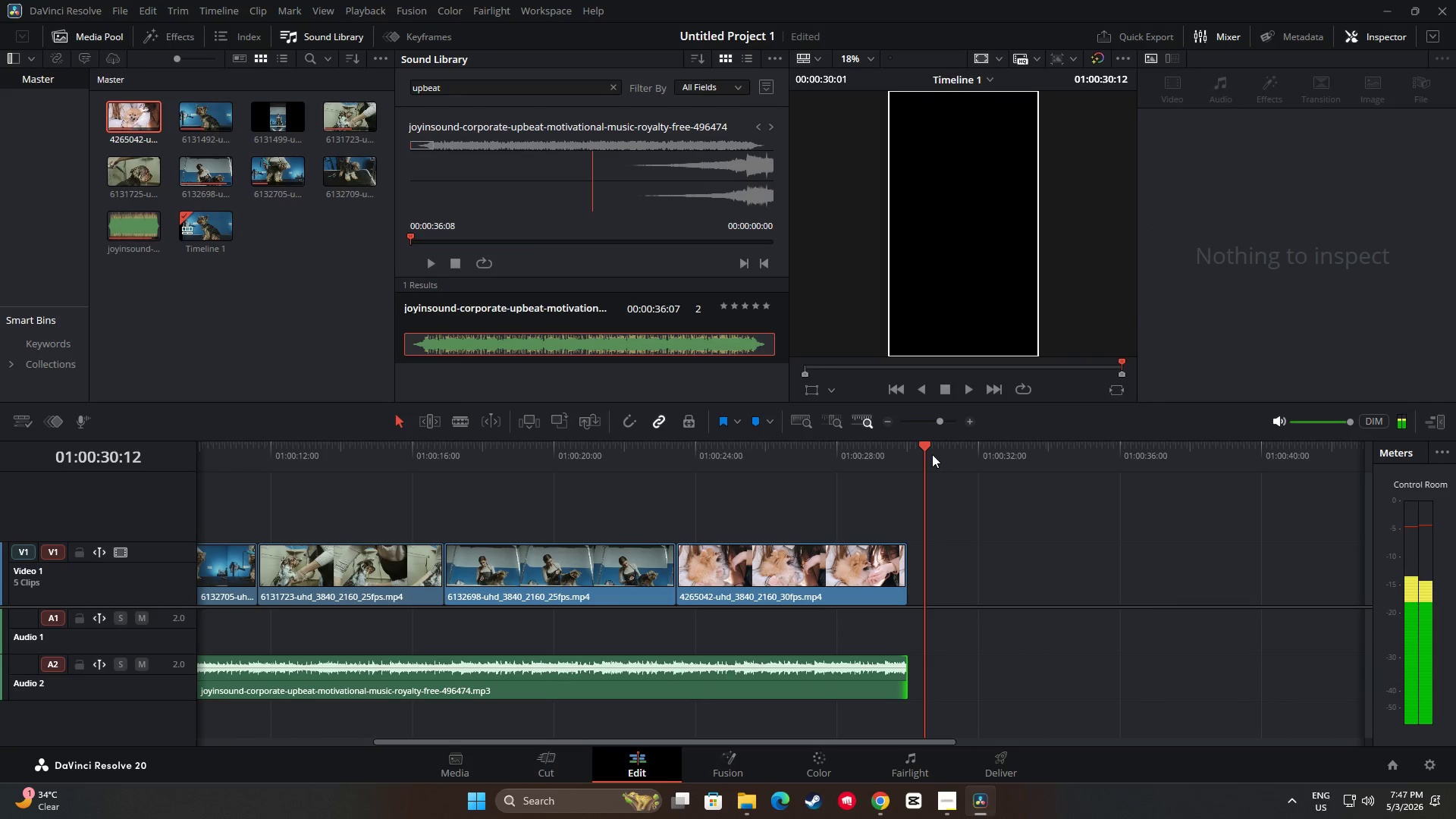 
left_click_drag(start_coordinate=[926, 449], to_coordinate=[863, 450])
 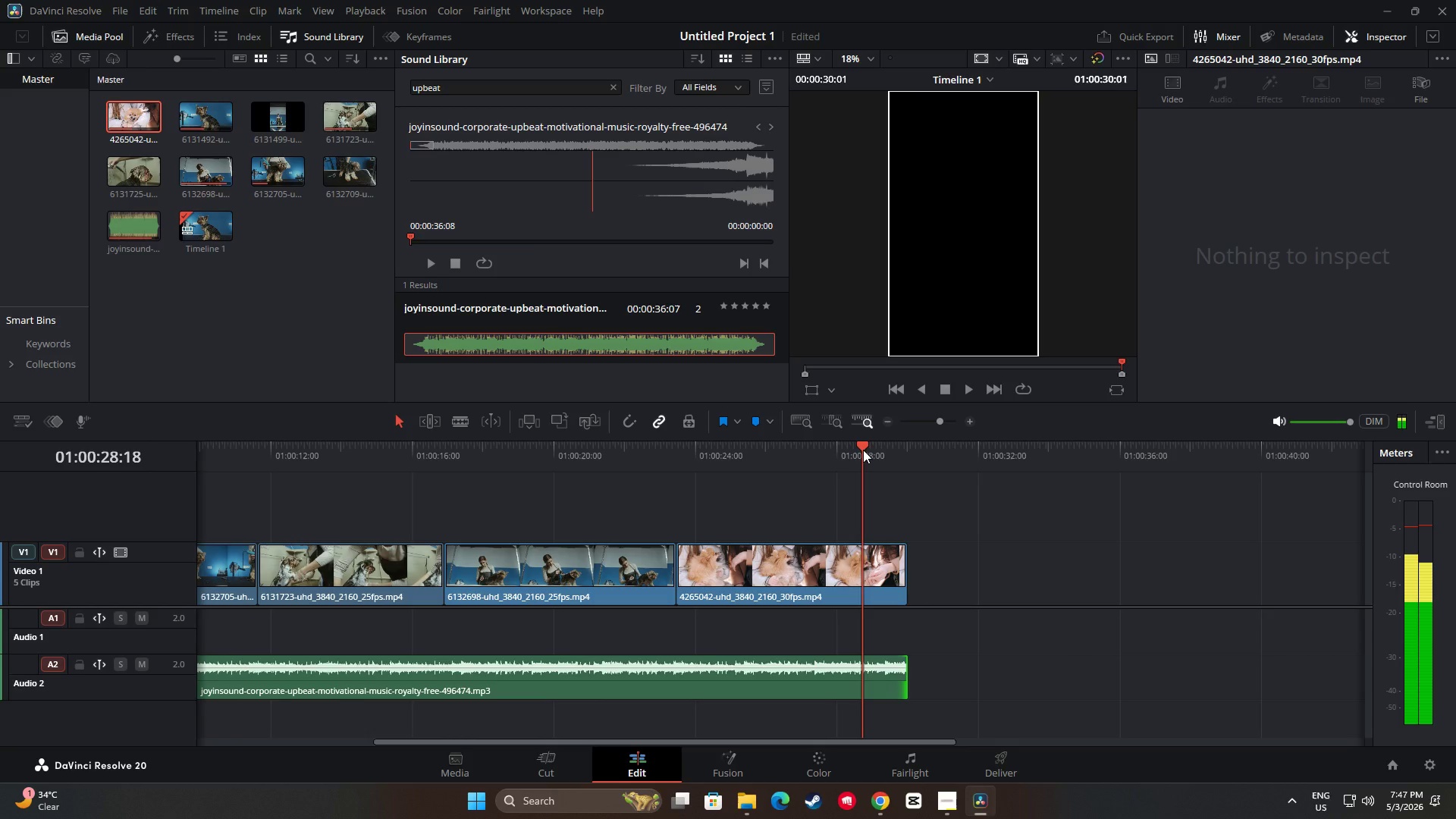 
key(Space)
 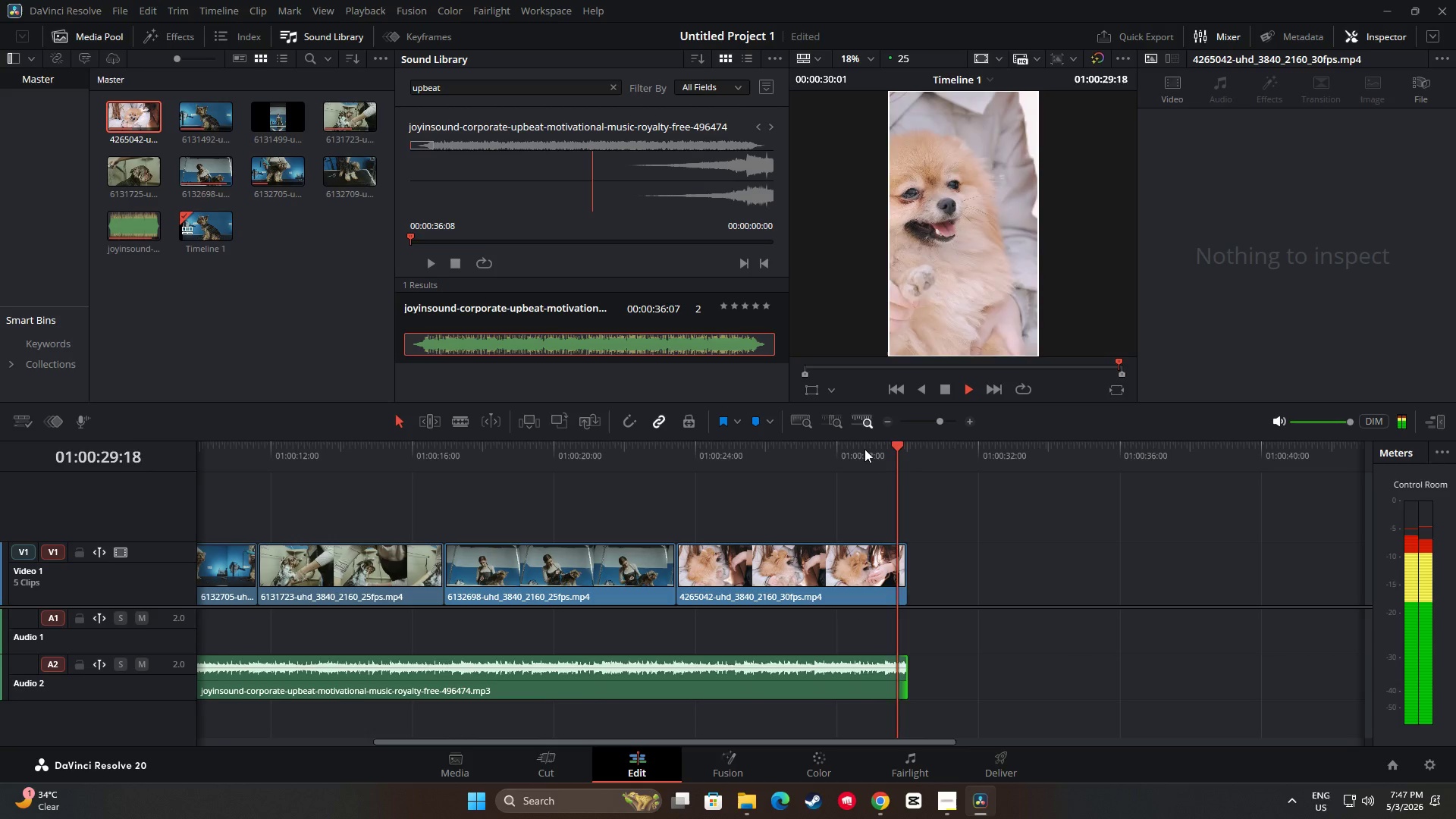 
key(Space)
 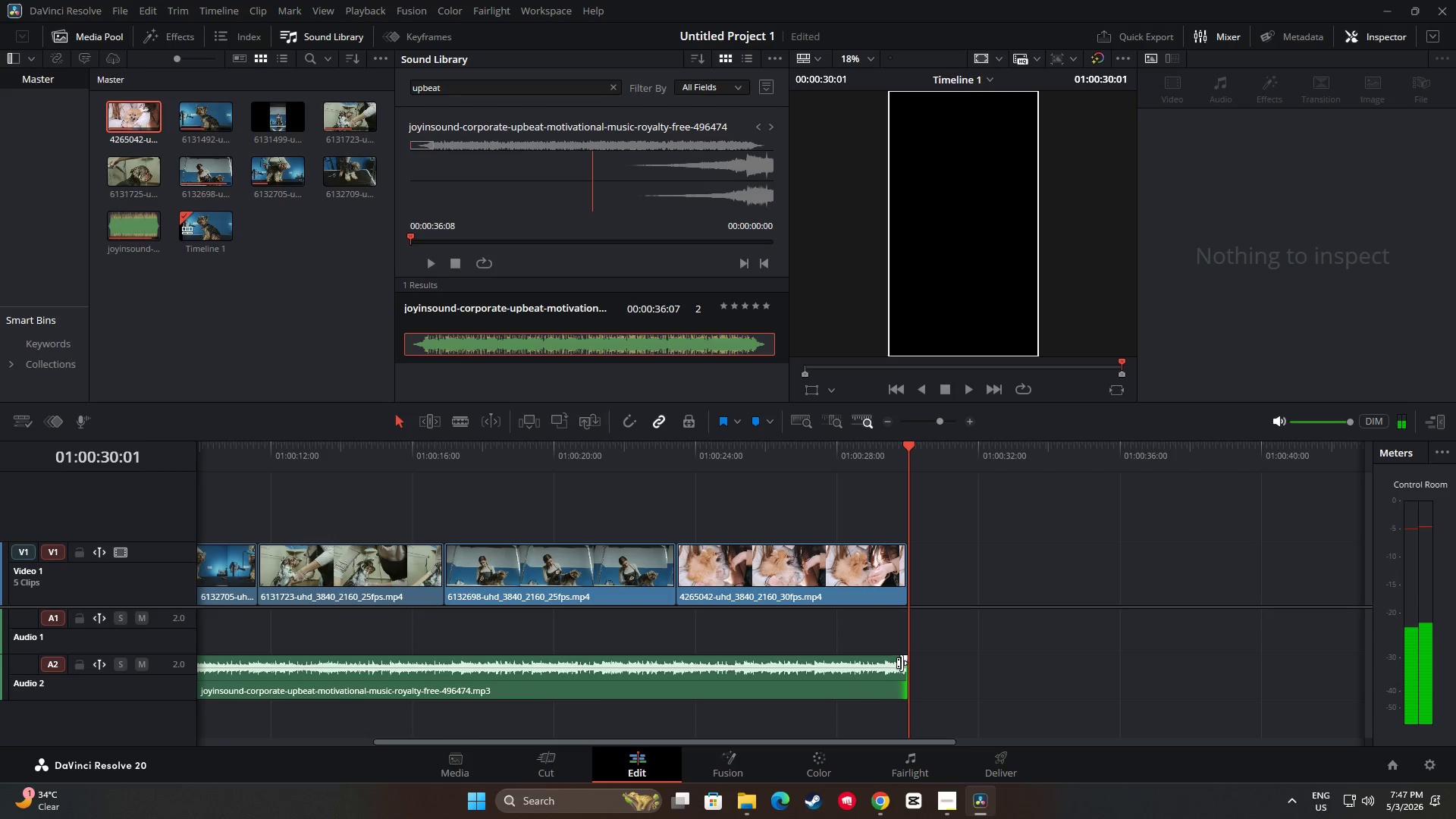 
left_click_drag(start_coordinate=[902, 661], to_coordinate=[872, 663])
 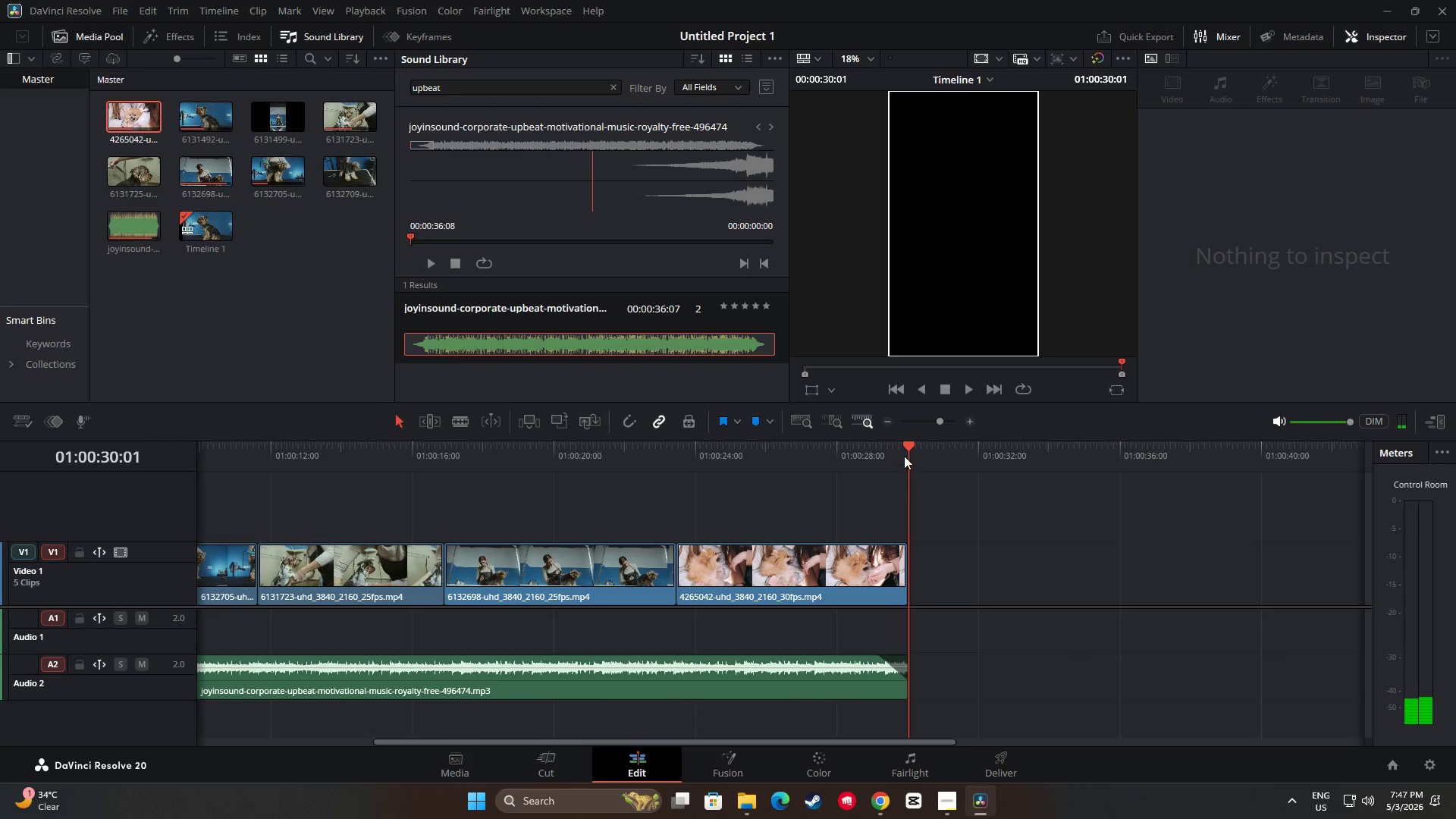 
left_click_drag(start_coordinate=[904, 454], to_coordinate=[838, 444])
 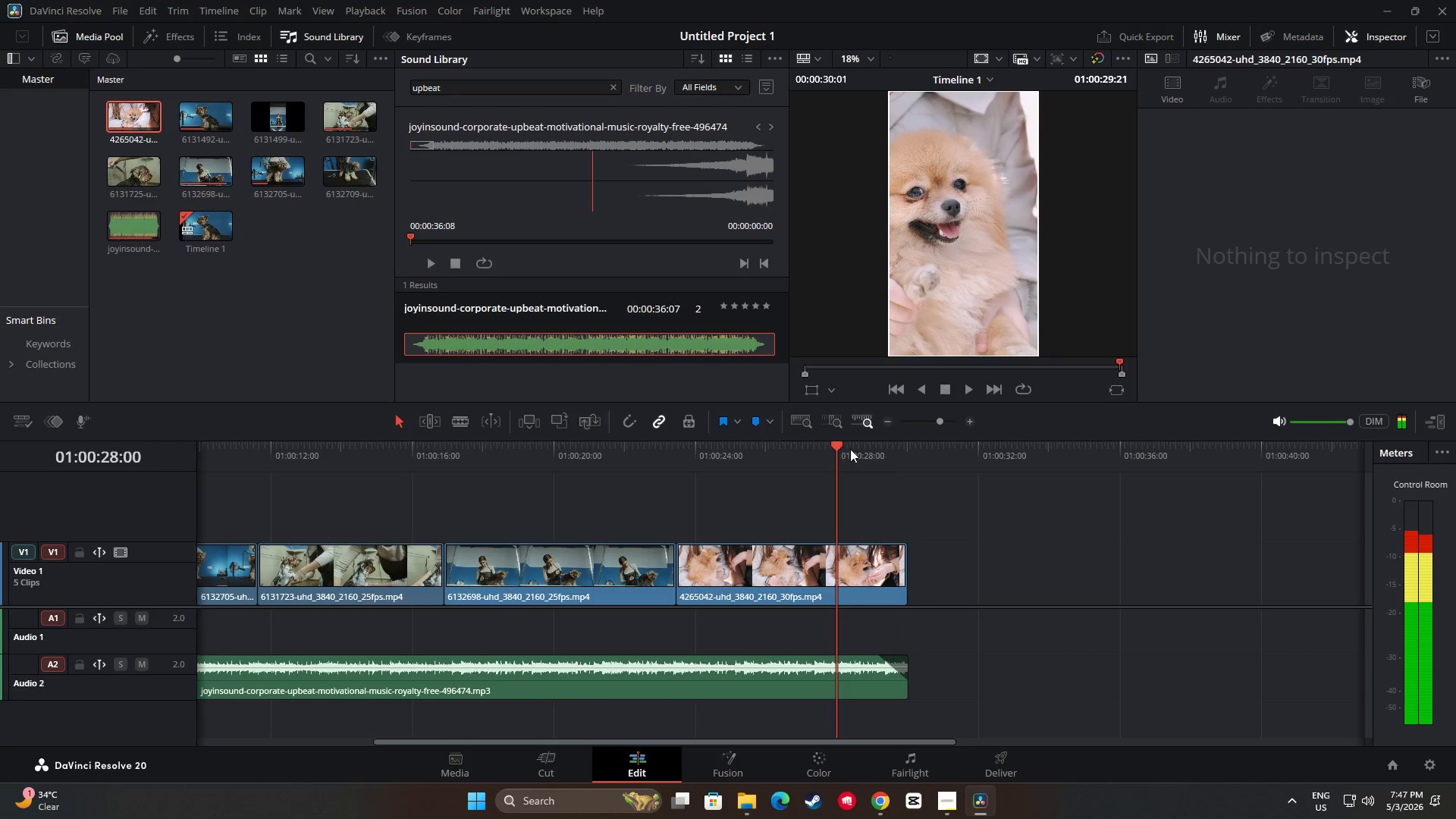 
key(Space)
 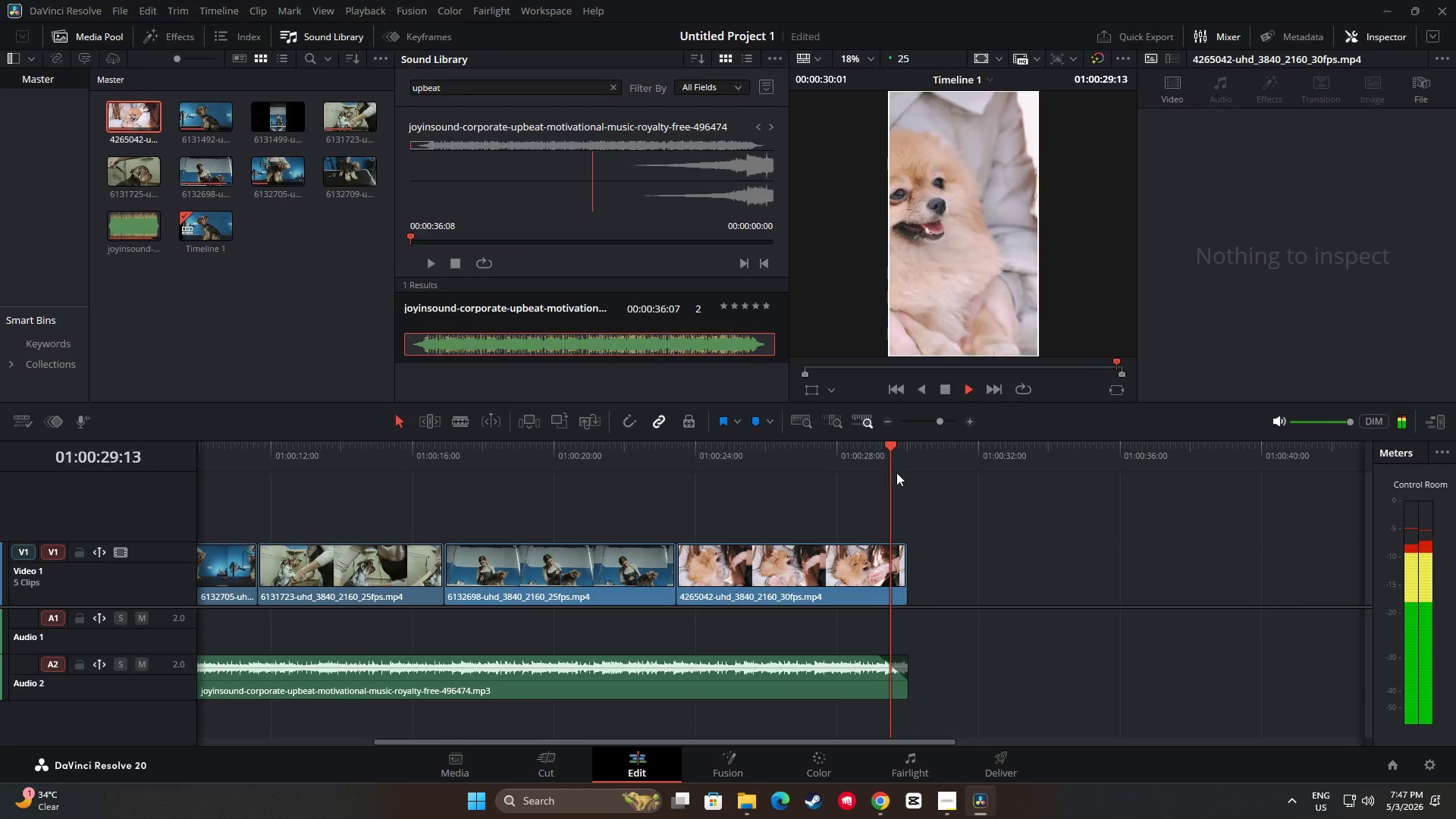 
key(Space)
 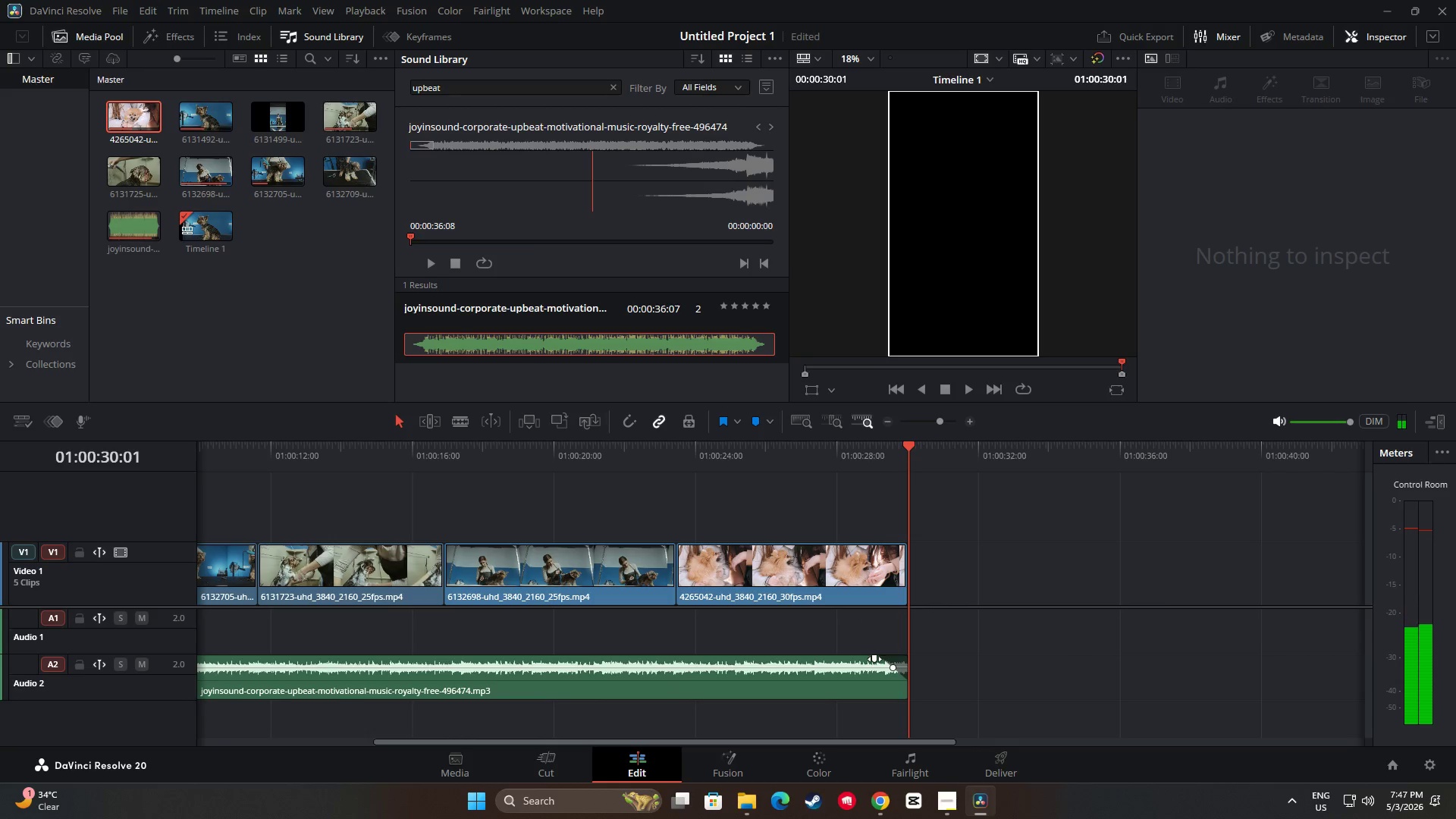 
left_click_drag(start_coordinate=[874, 659], to_coordinate=[850, 659])
 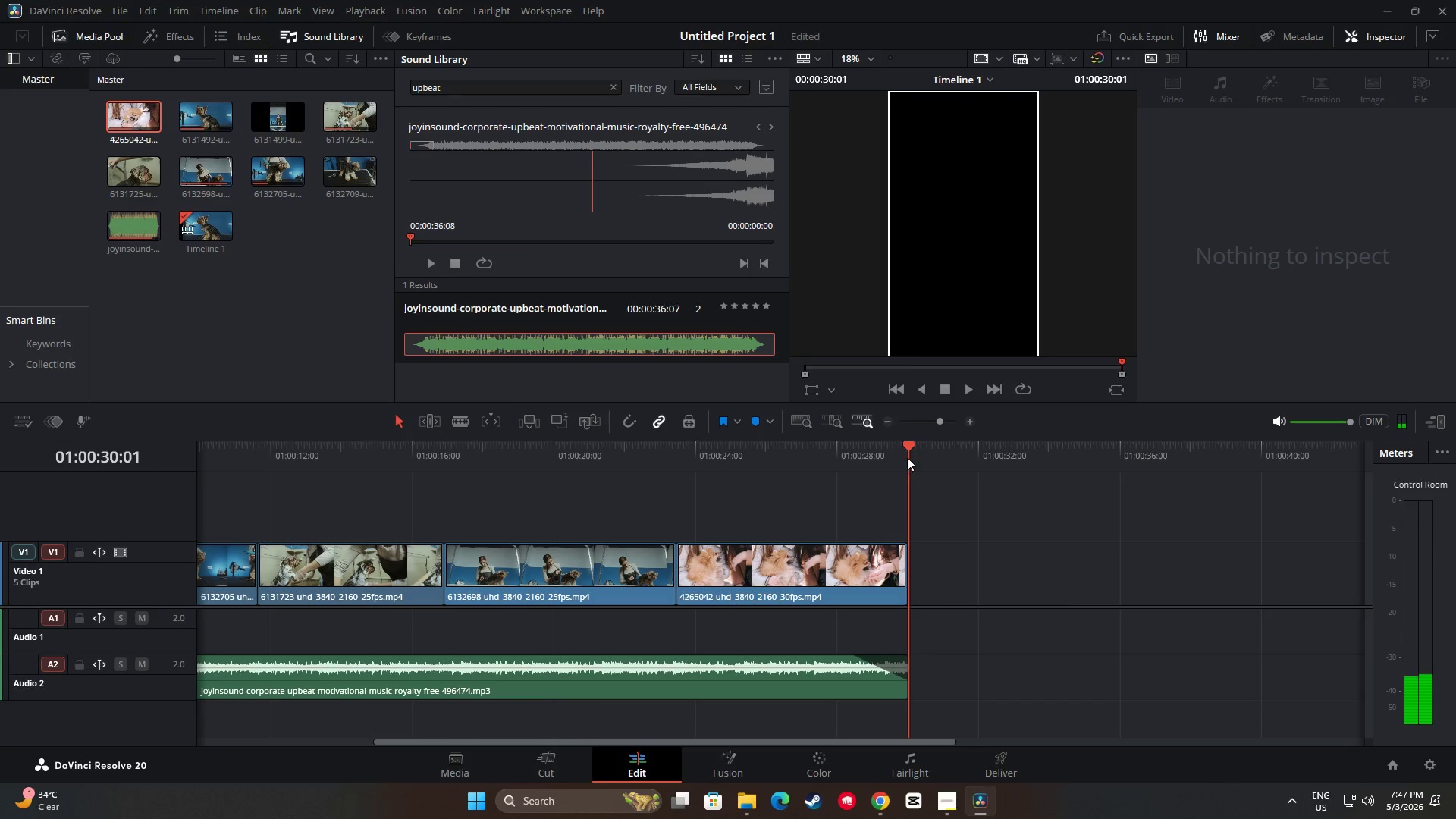 
left_click_drag(start_coordinate=[911, 446], to_coordinate=[820, 447])
 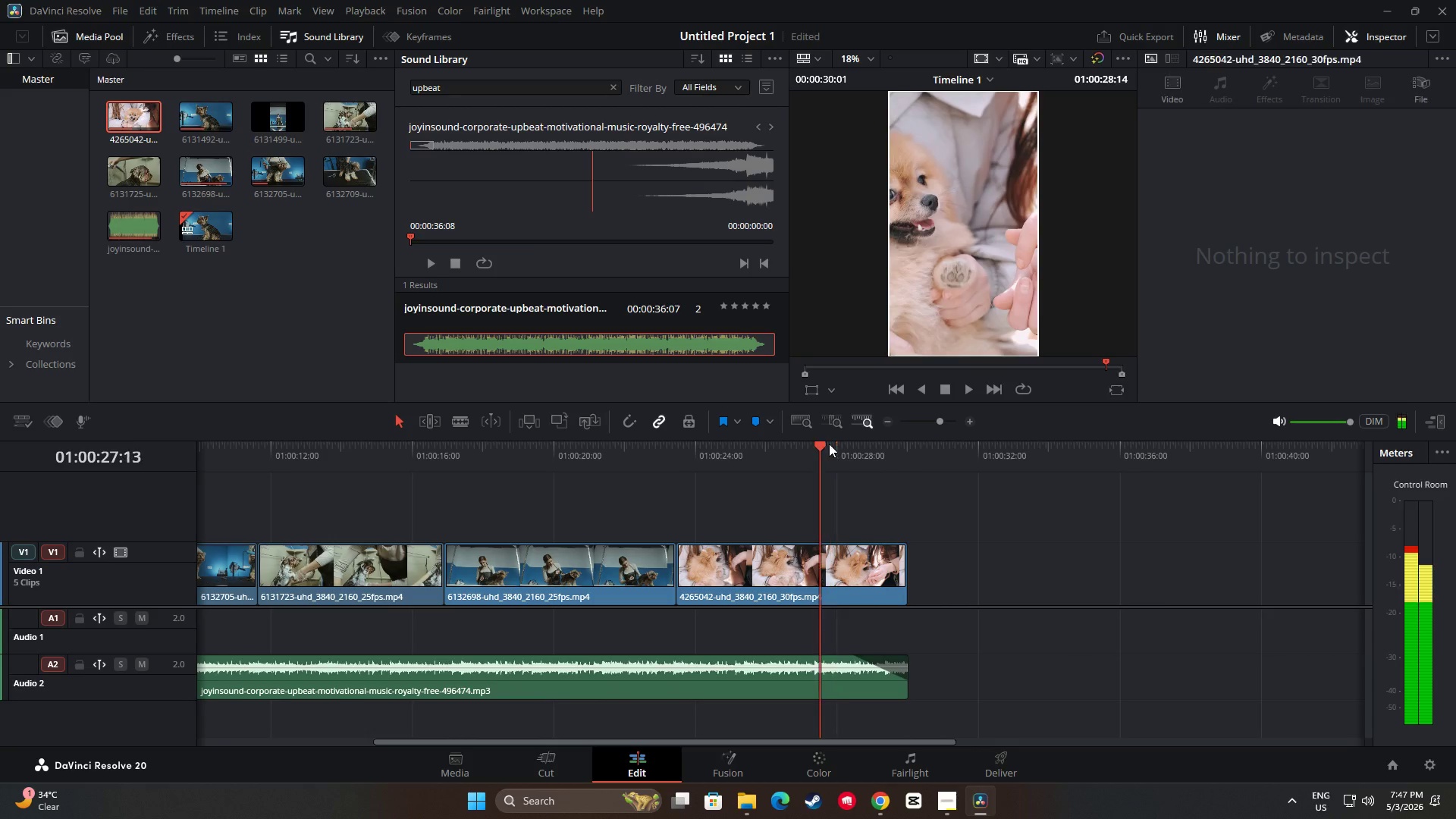 
key(Space)
 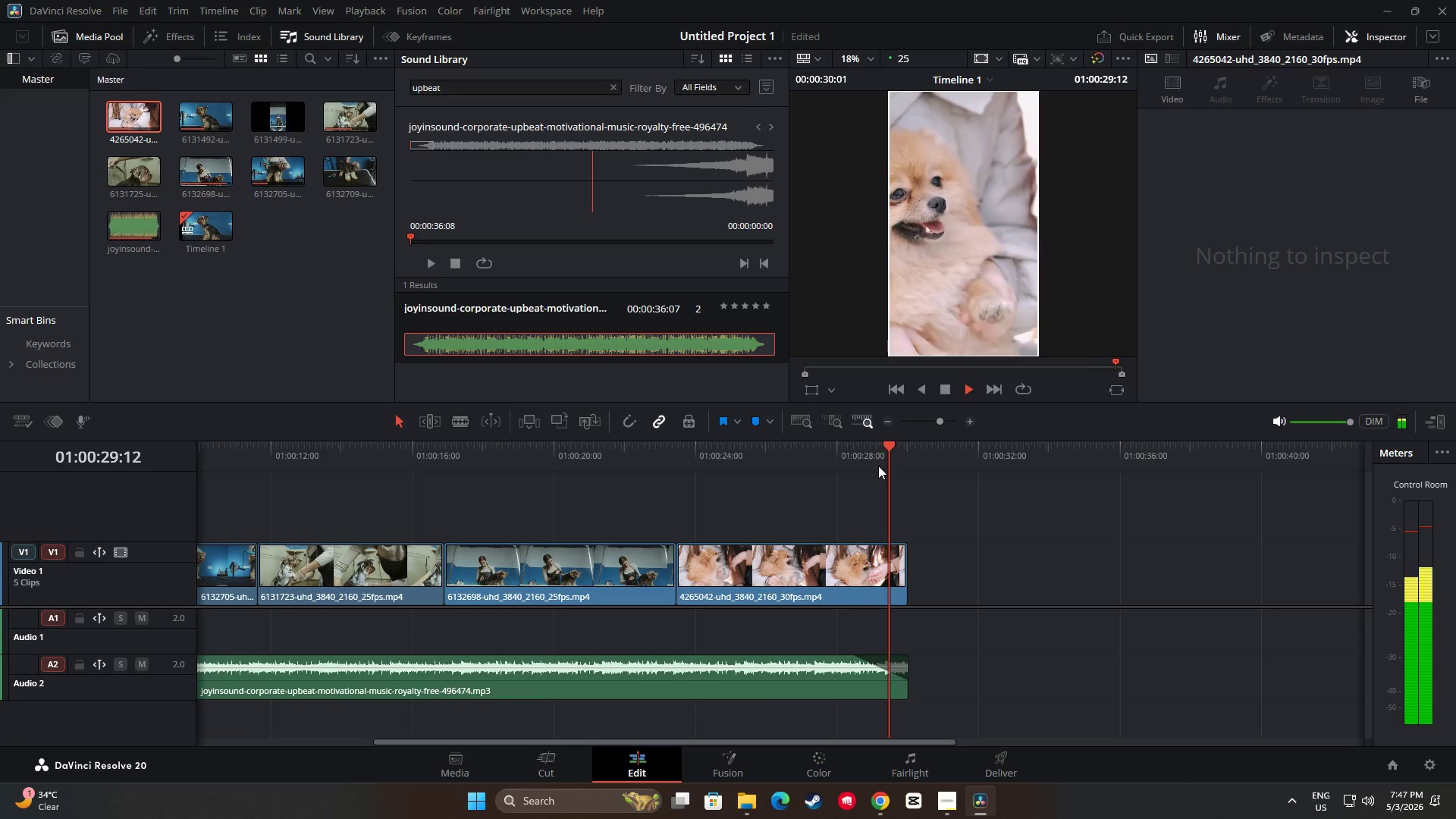 
key(Space)
 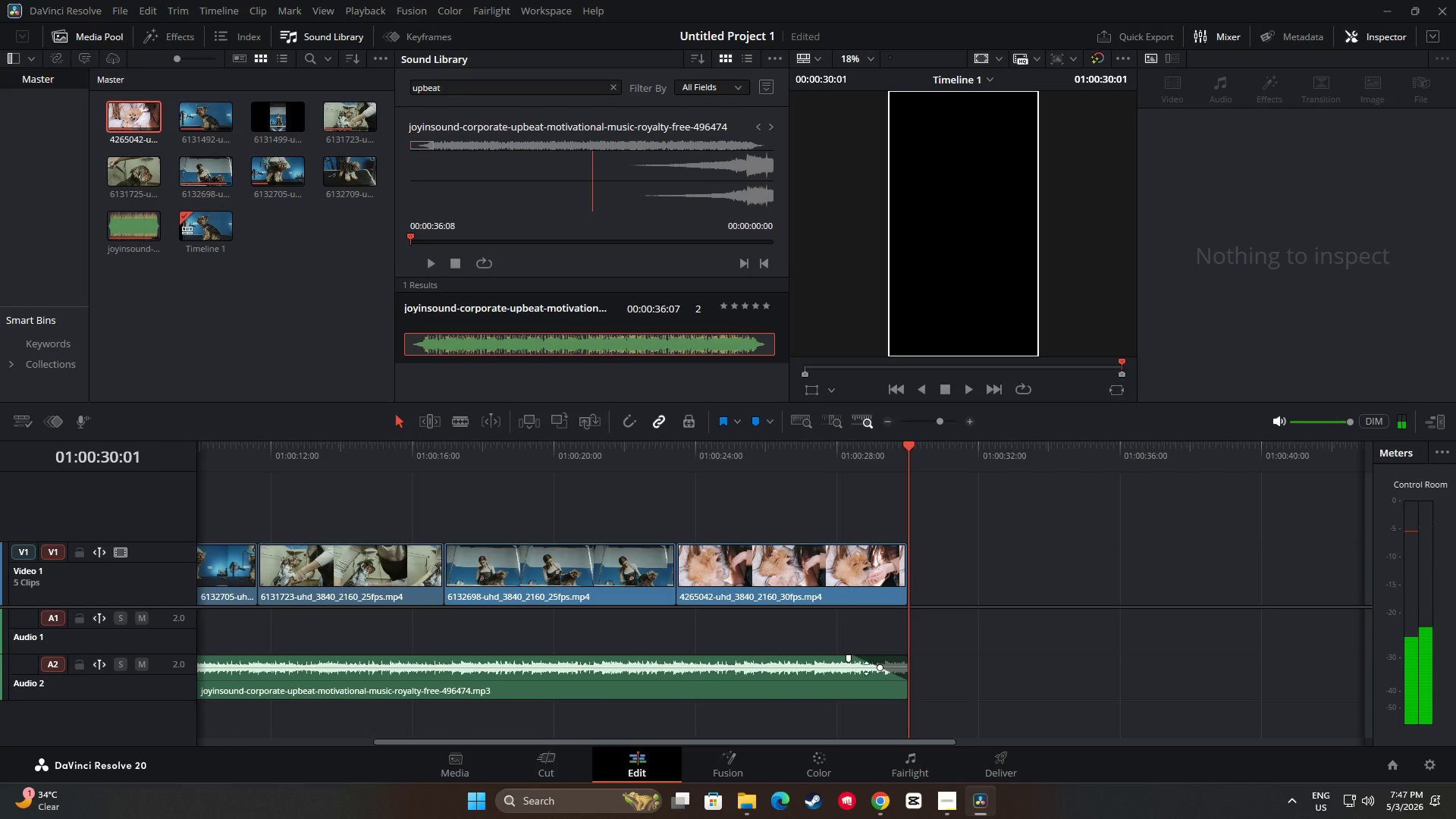 
mouse_move([855, 684])
 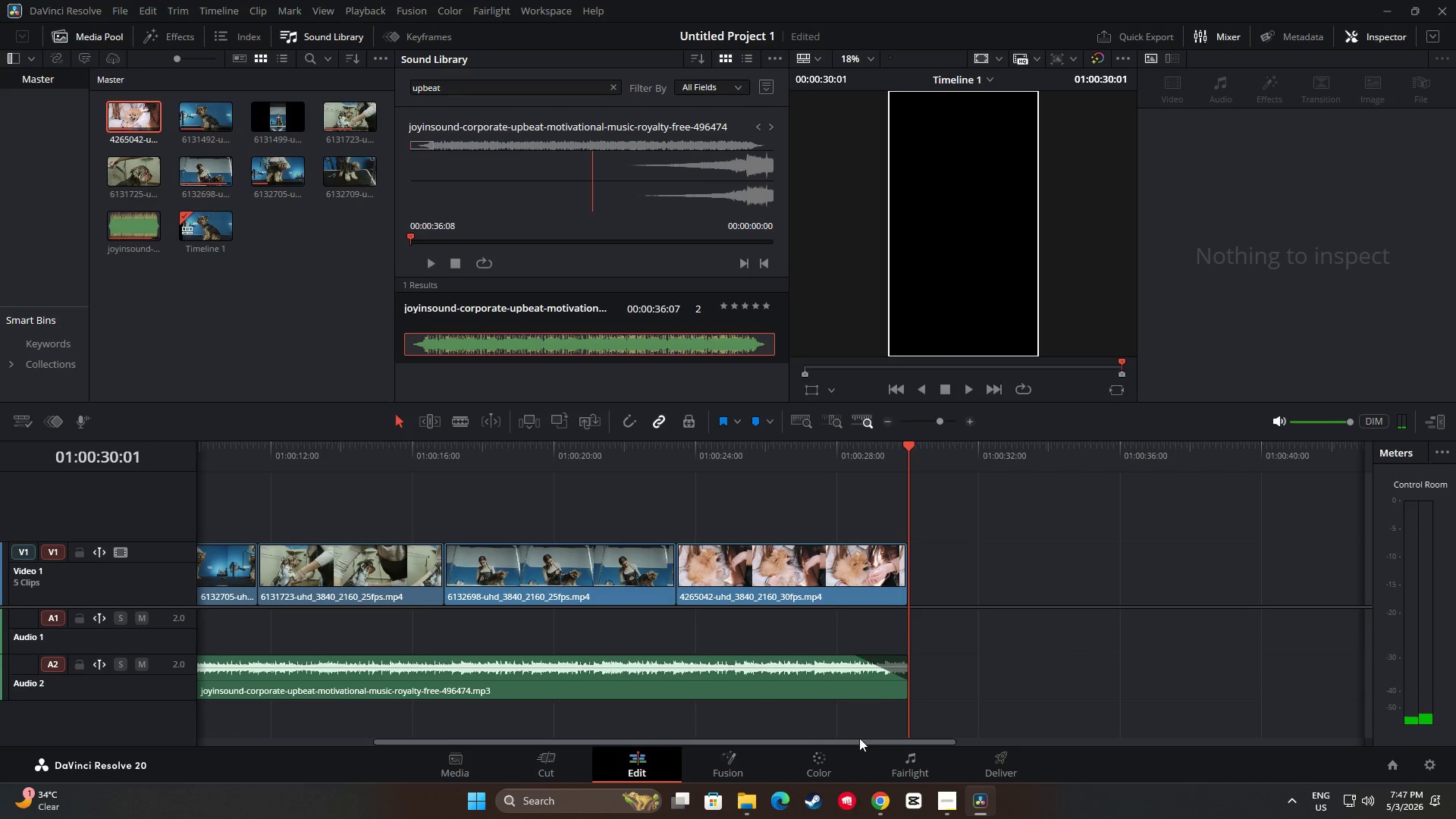 
left_click_drag(start_coordinate=[860, 740], to_coordinate=[559, 733])
 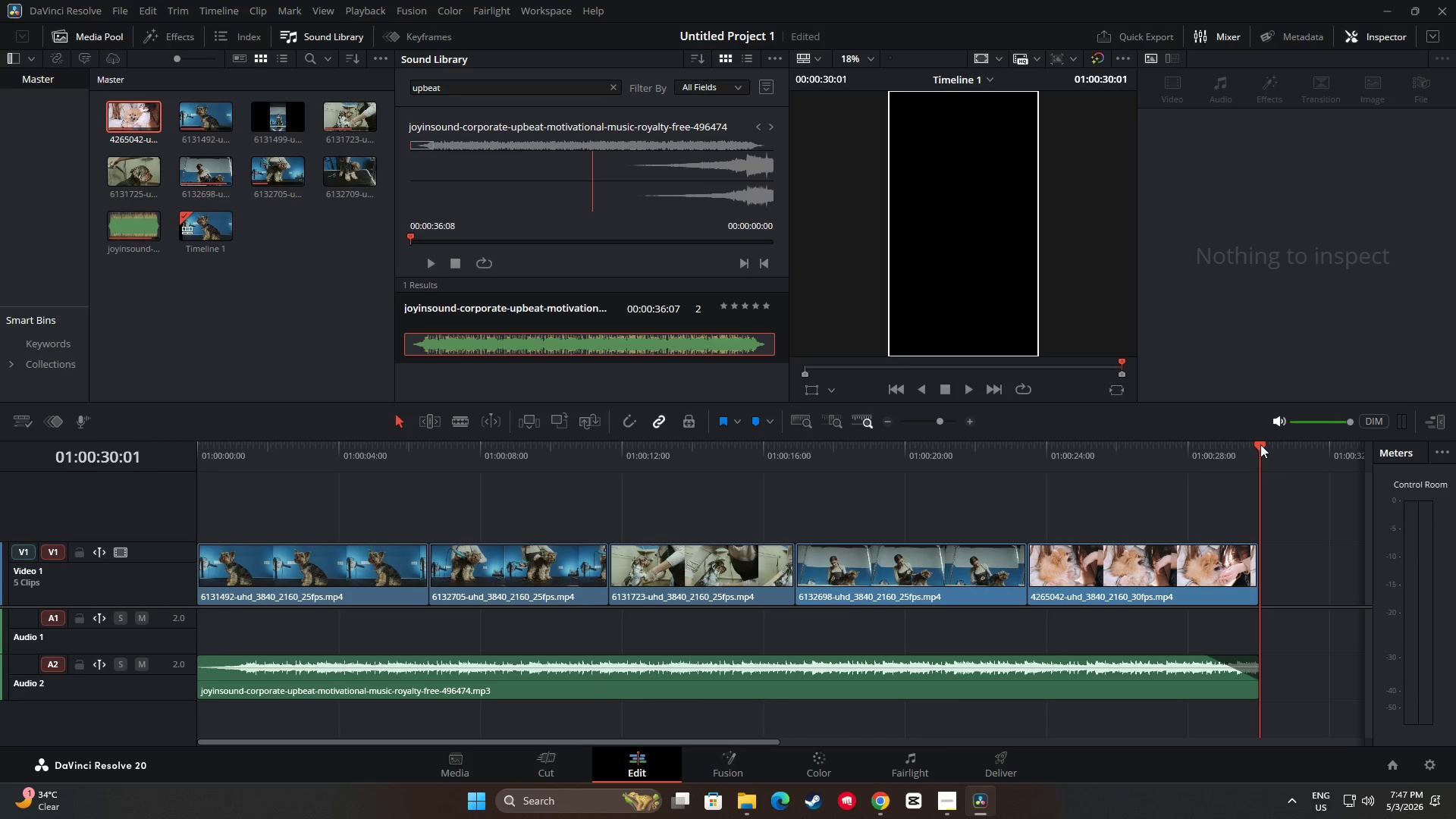 
left_click_drag(start_coordinate=[1257, 444], to_coordinate=[187, 463])
 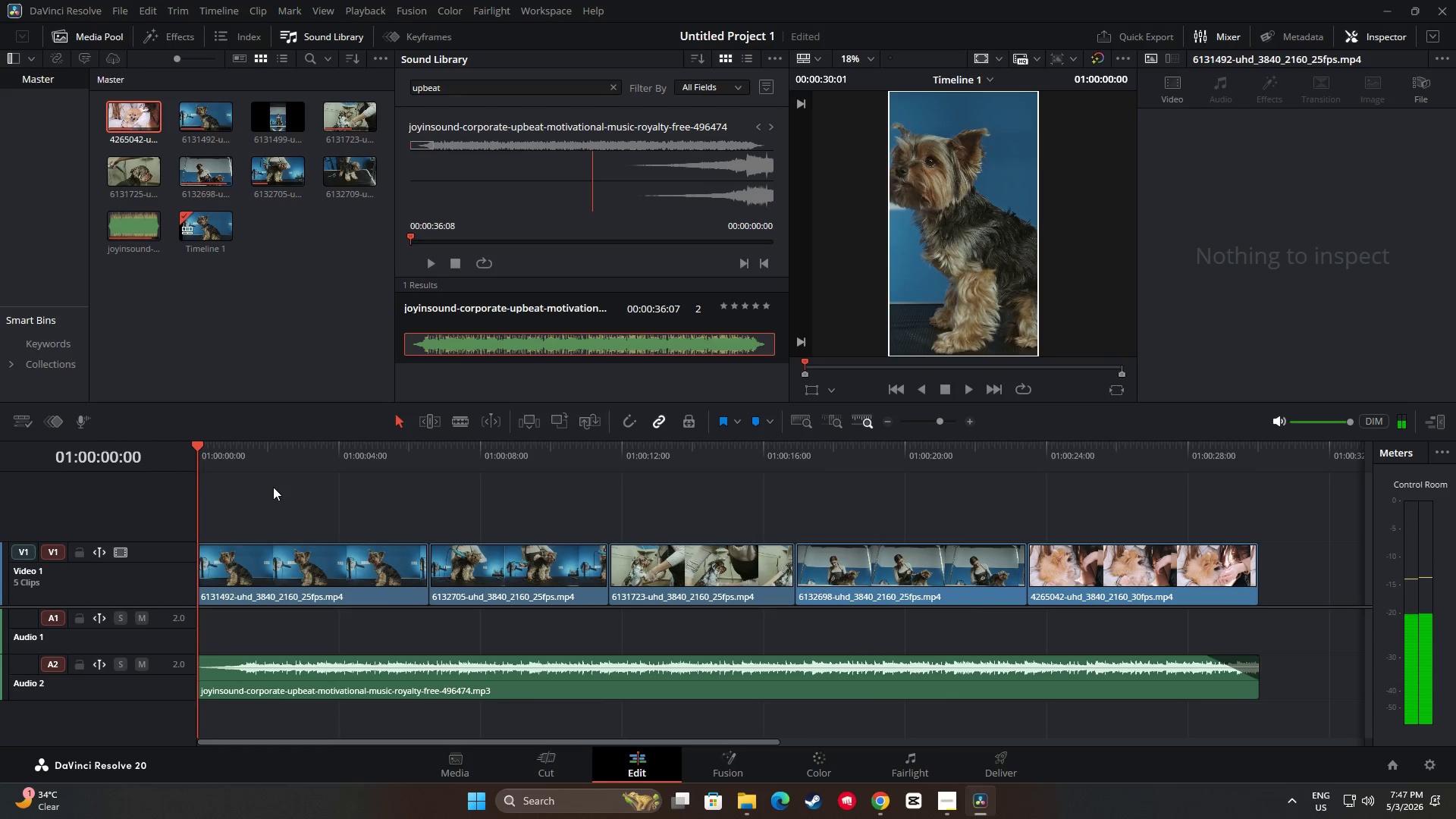 
key(Space)
 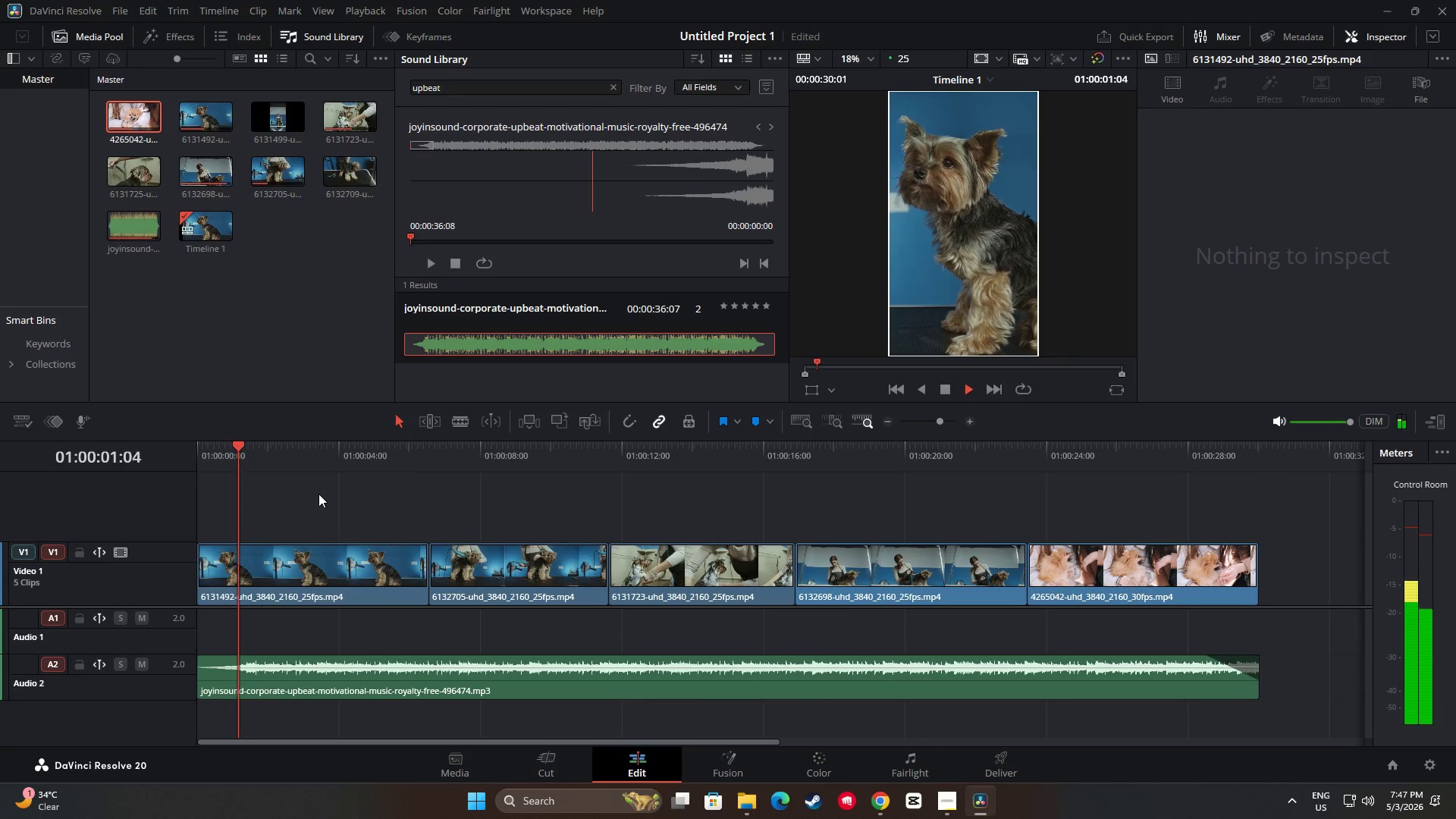 
key(Space)
 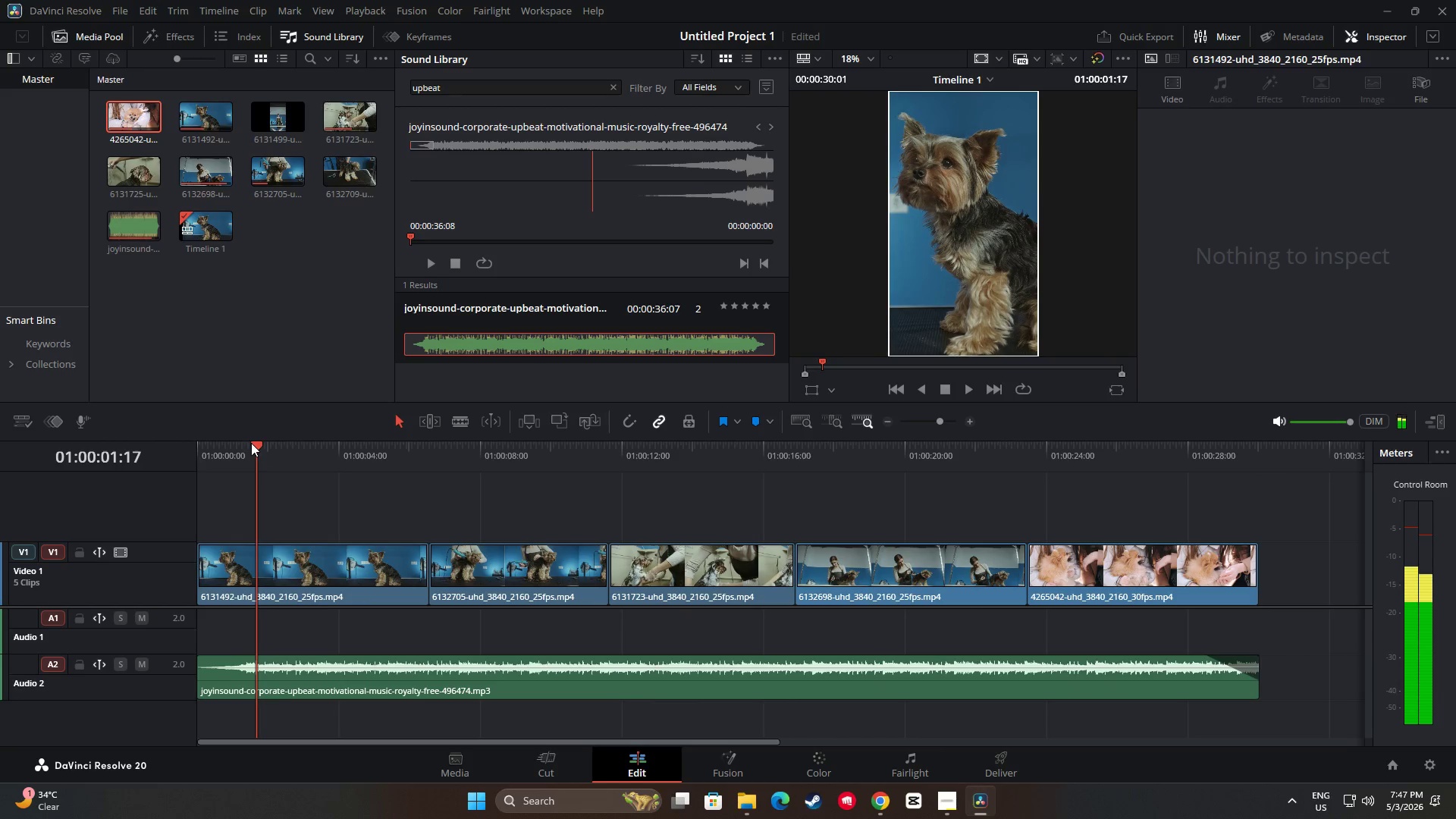 
left_click_drag(start_coordinate=[253, 444], to_coordinate=[238, 445])
 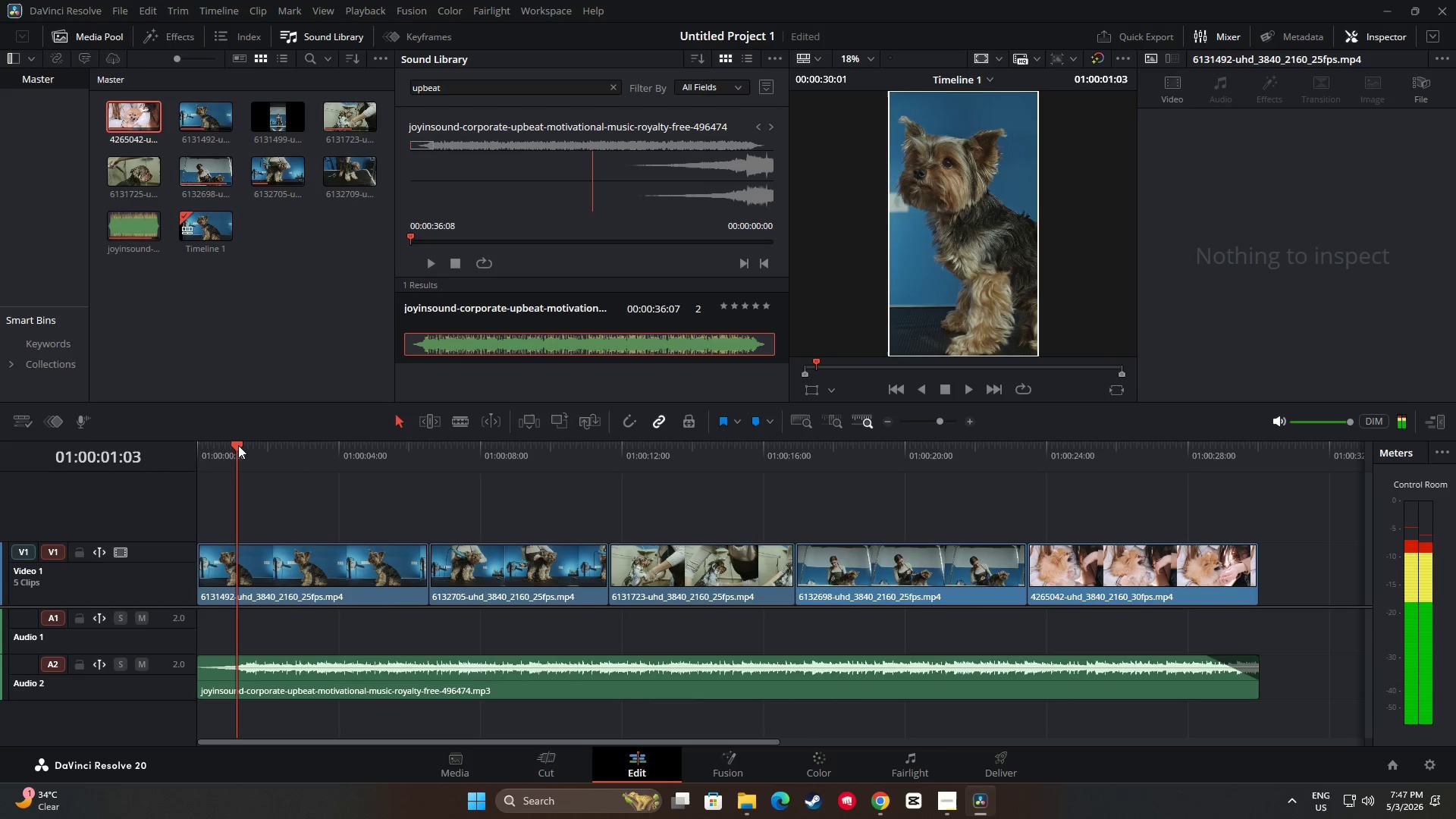 
key(Space)
 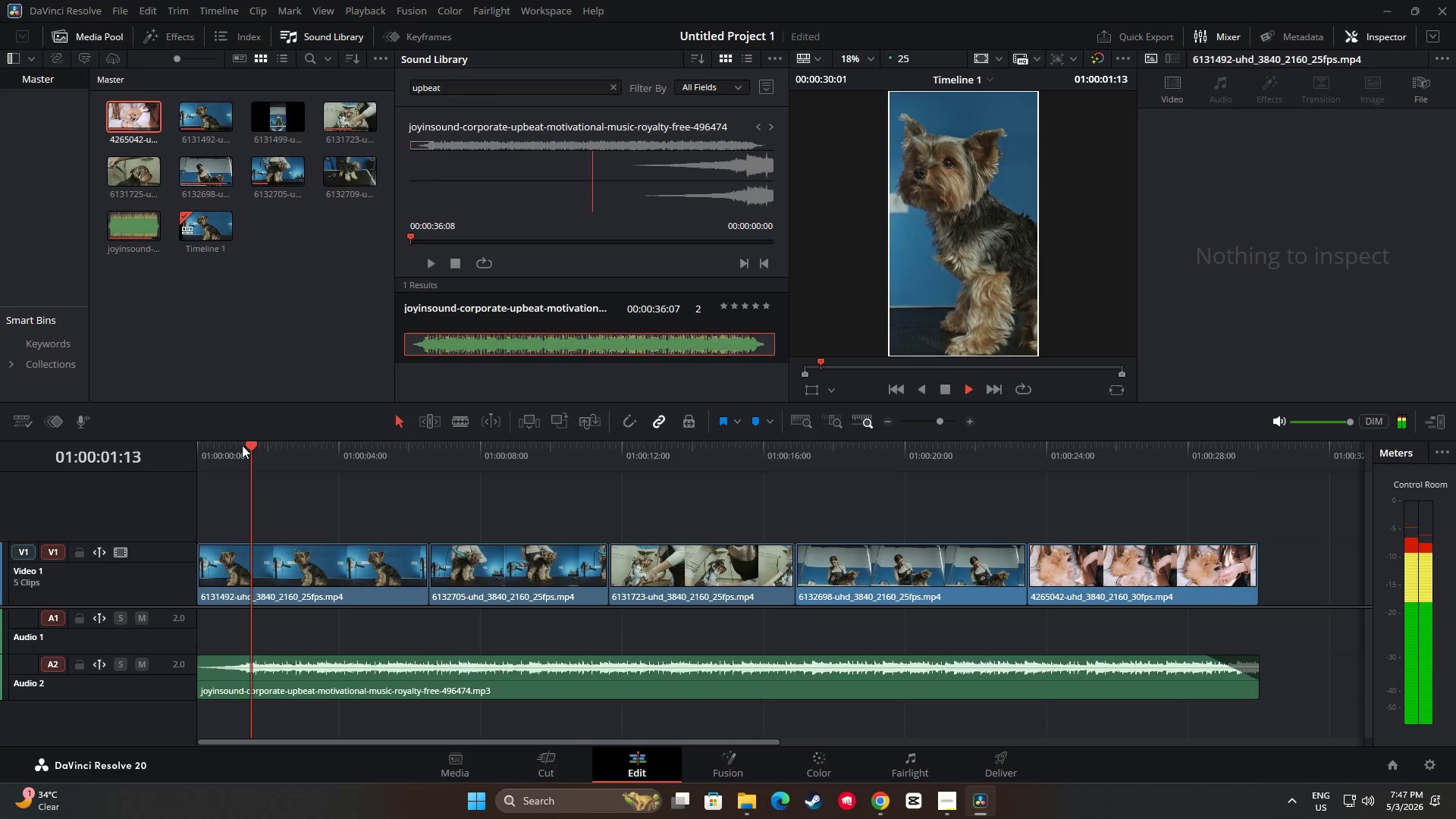 
key(Space)
 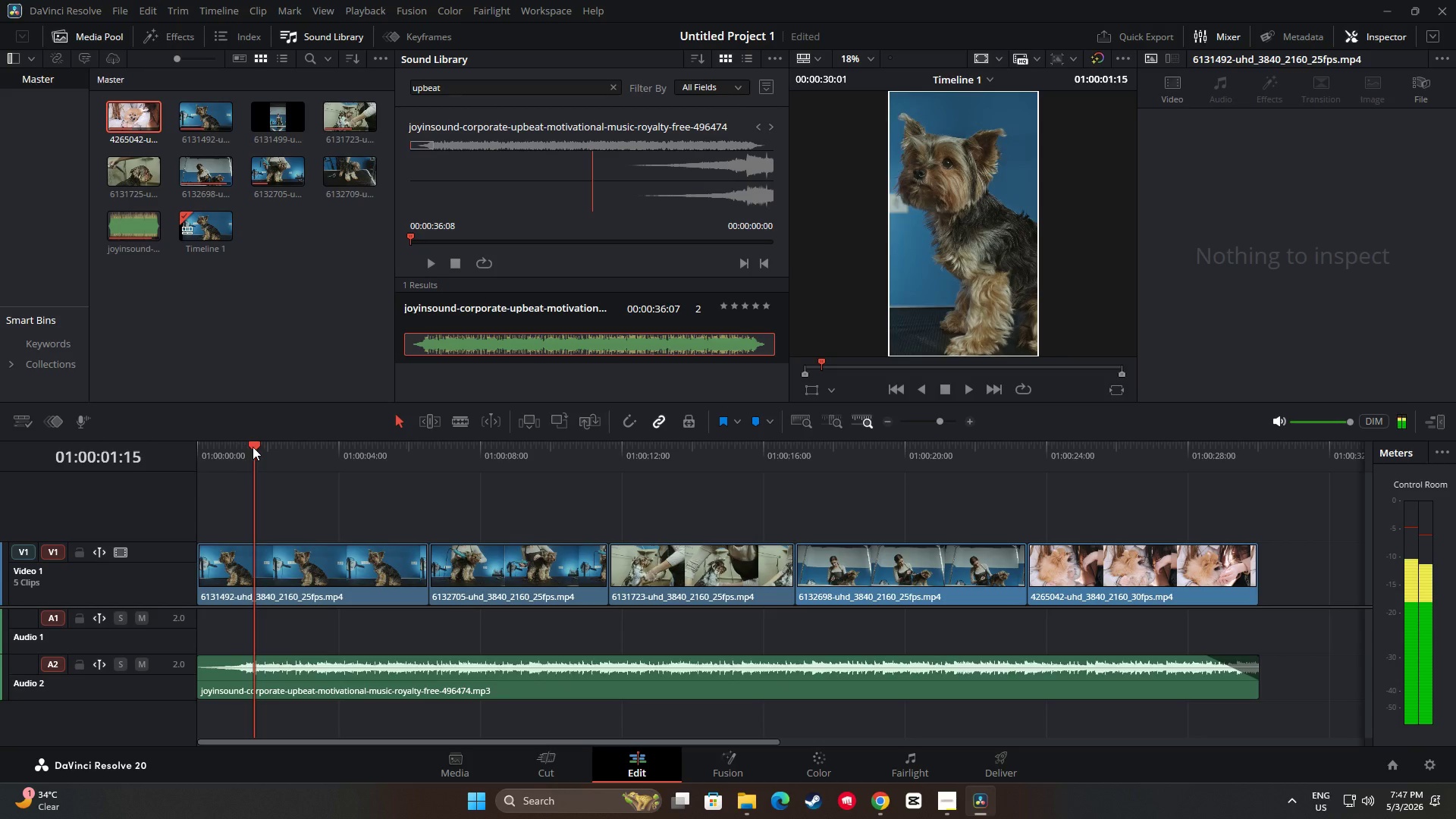 
left_click_drag(start_coordinate=[253, 447], to_coordinate=[193, 444])
 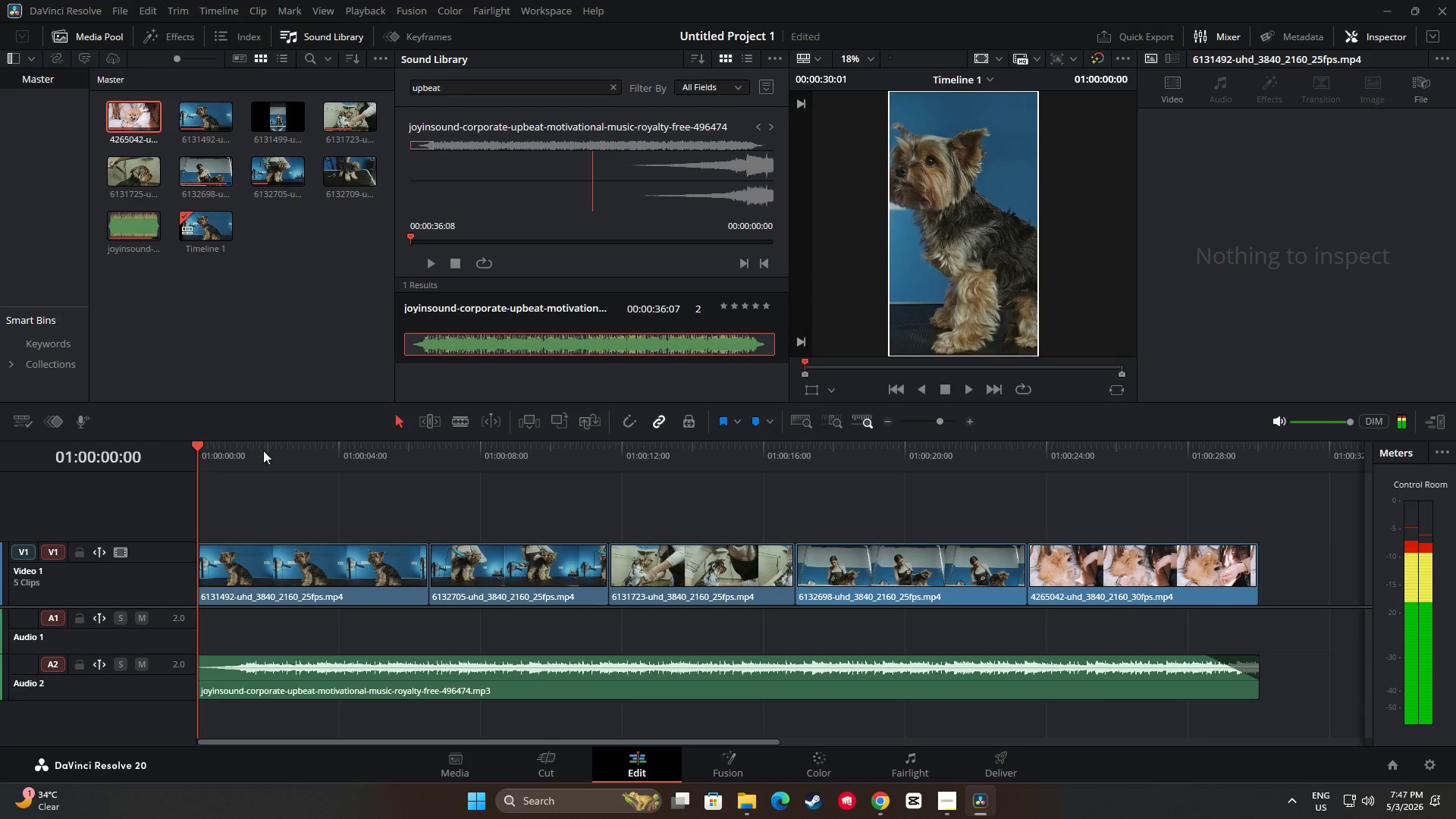 
key(Space)
 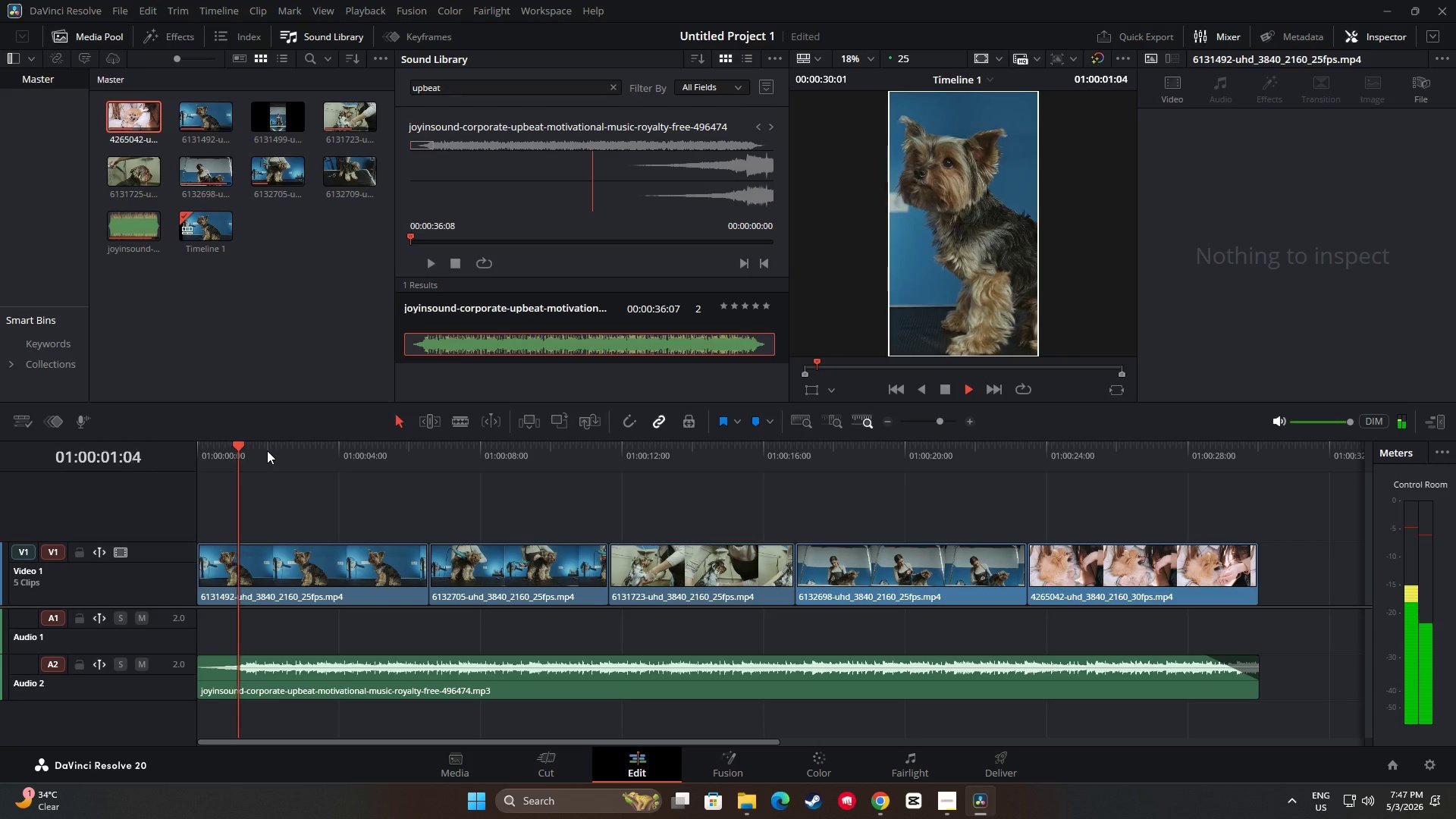 
key(Space)
 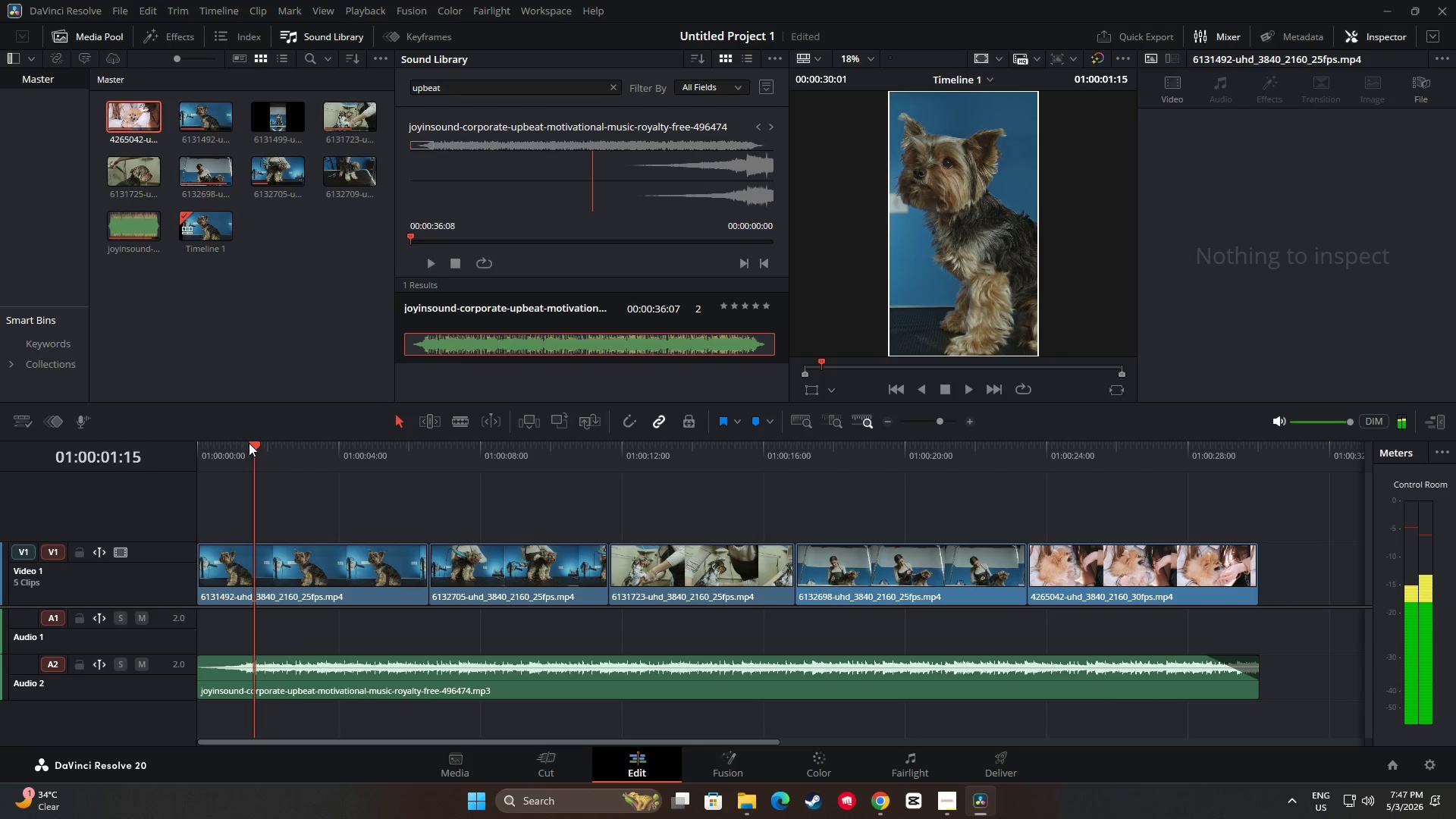 
left_click_drag(start_coordinate=[251, 443], to_coordinate=[245, 444])
 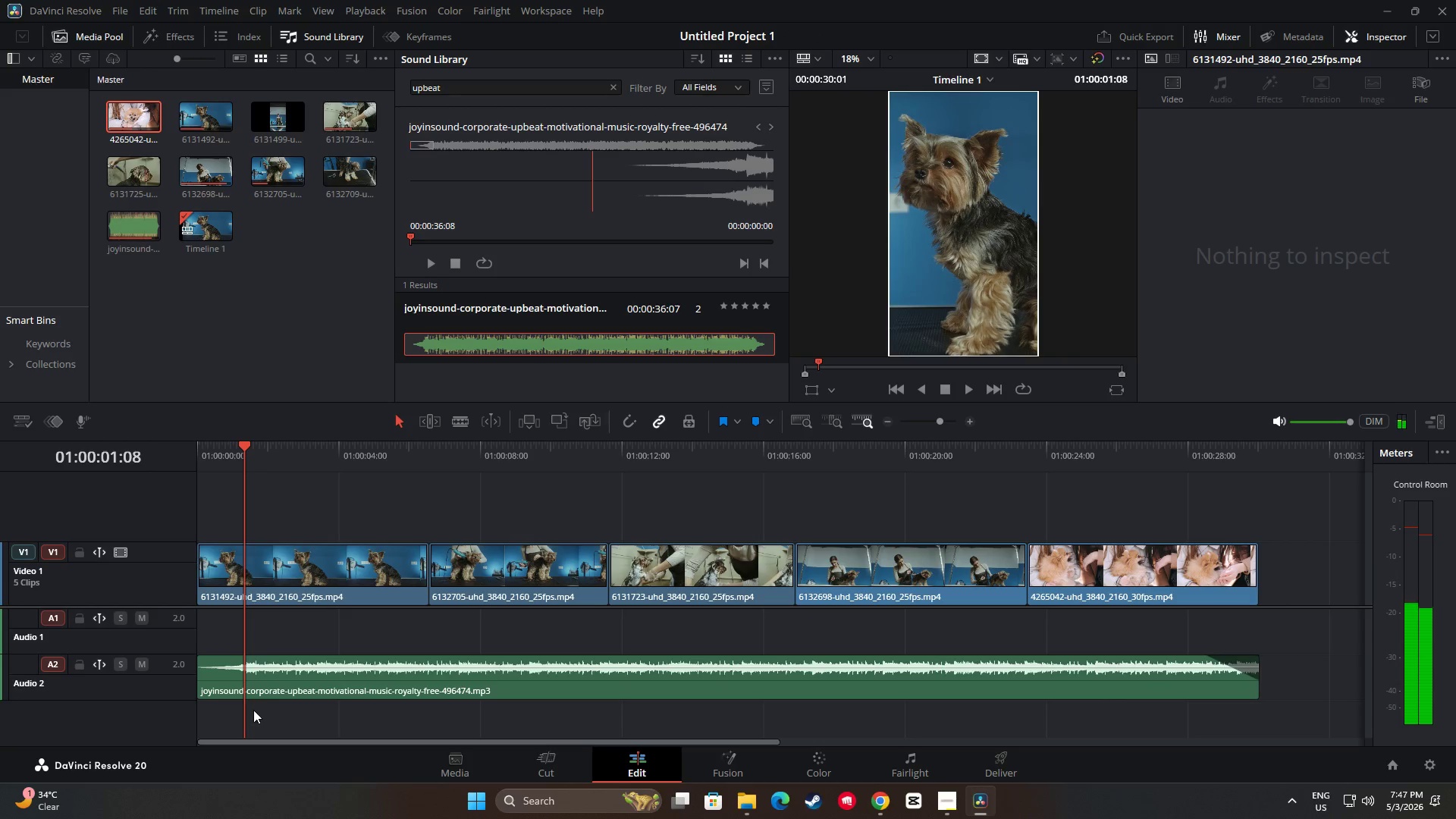 
left_click([246, 676])
 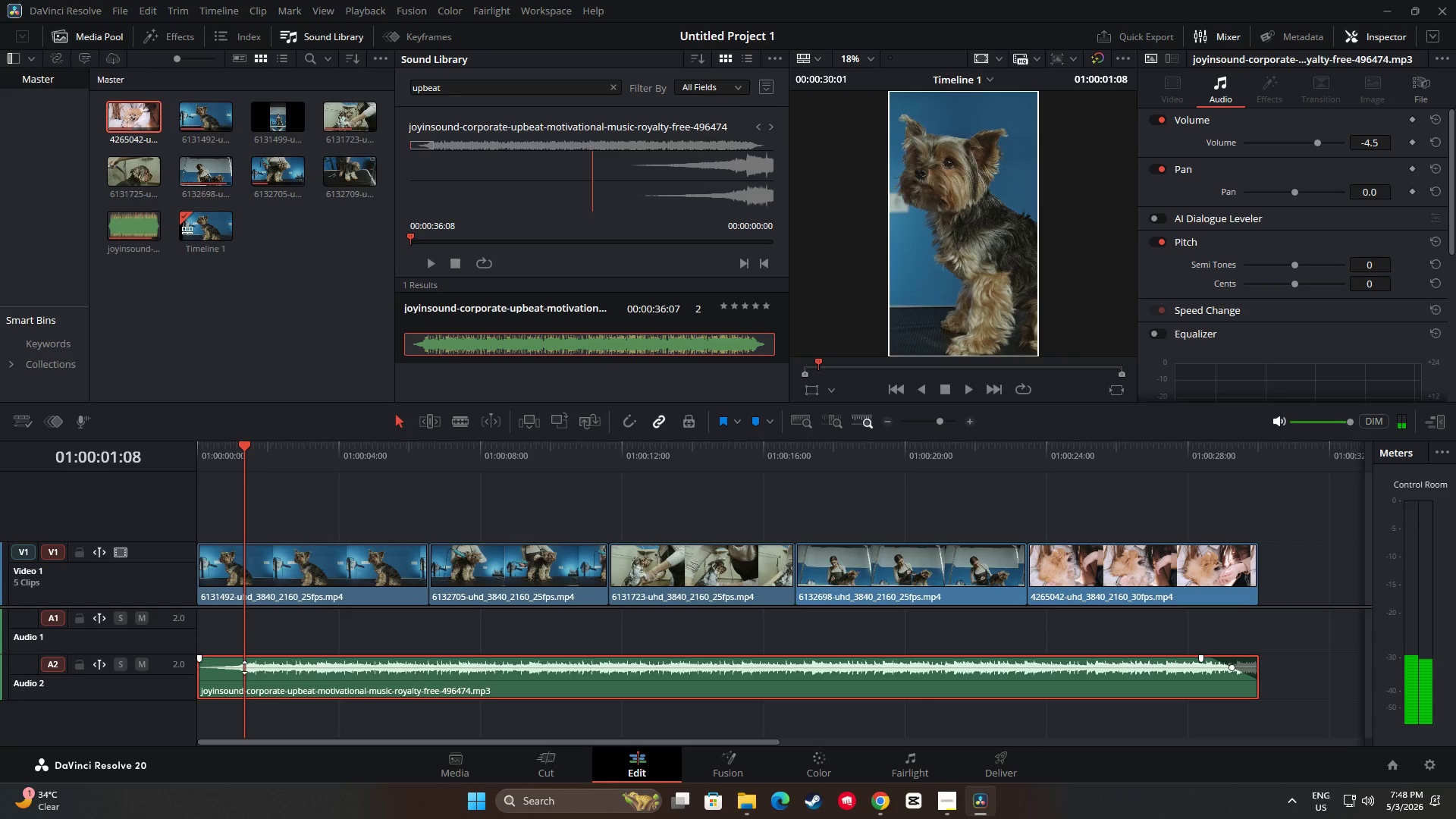 
key(M)
 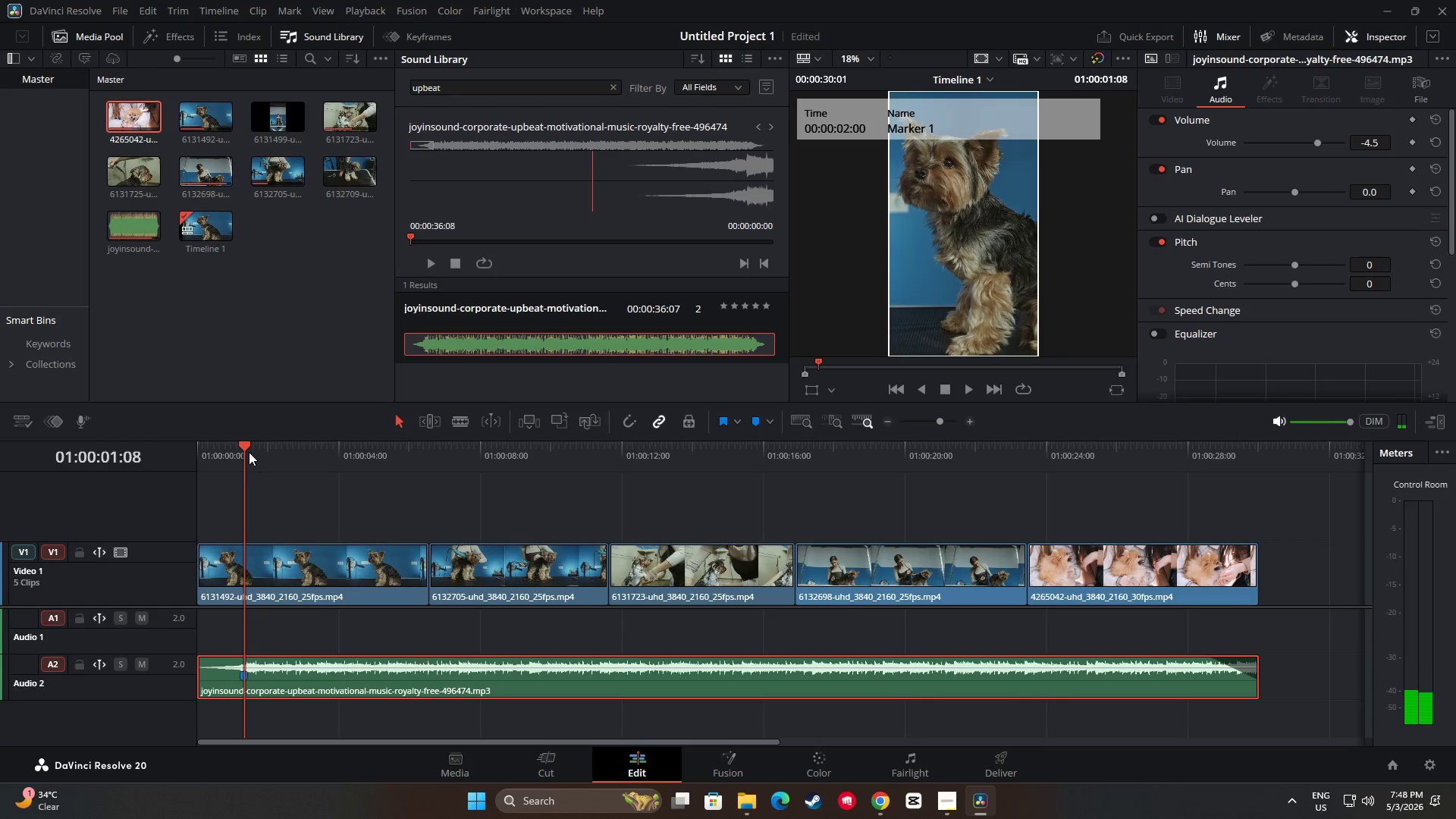 
key(Space)
 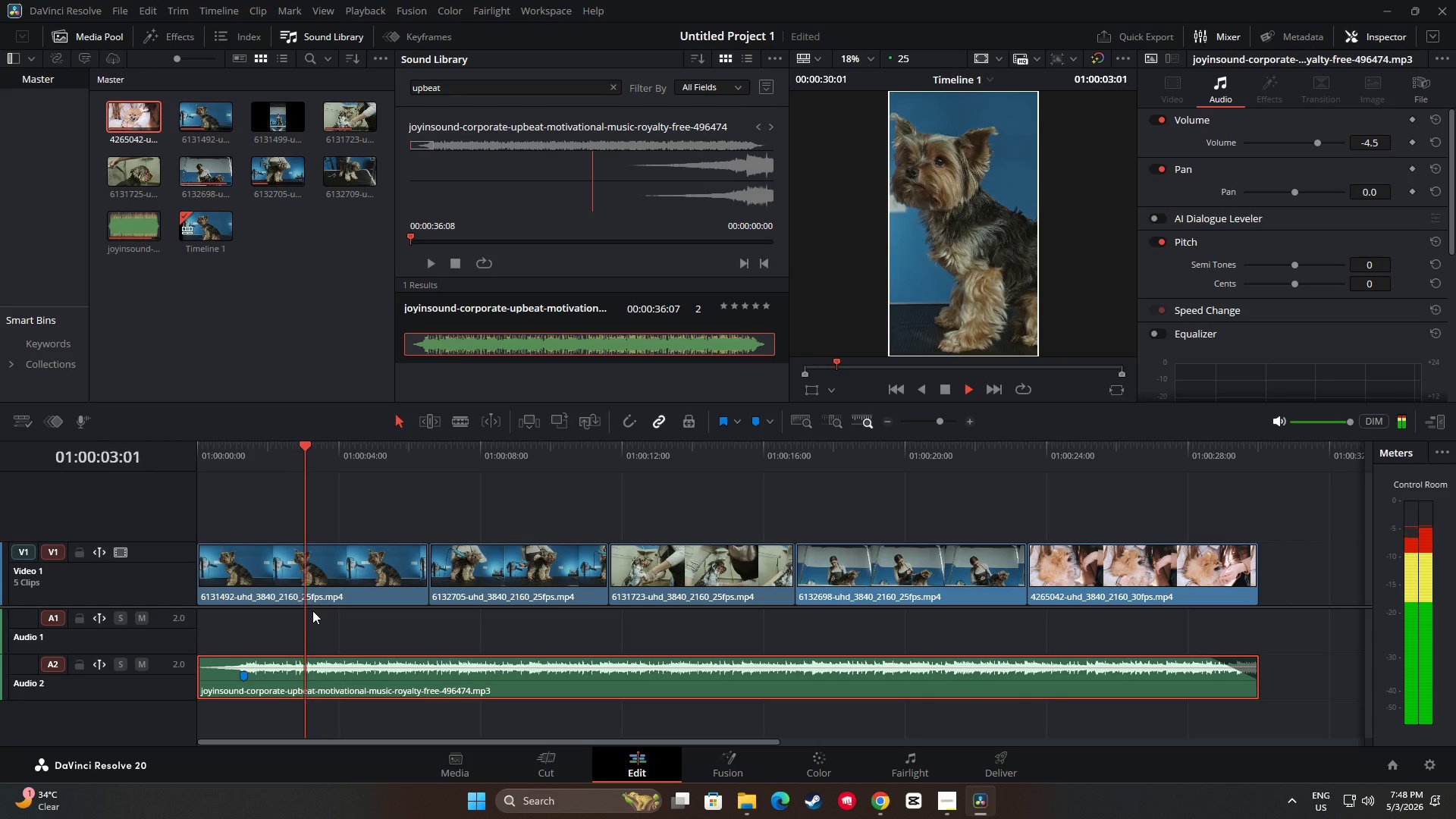 
key(Space)
 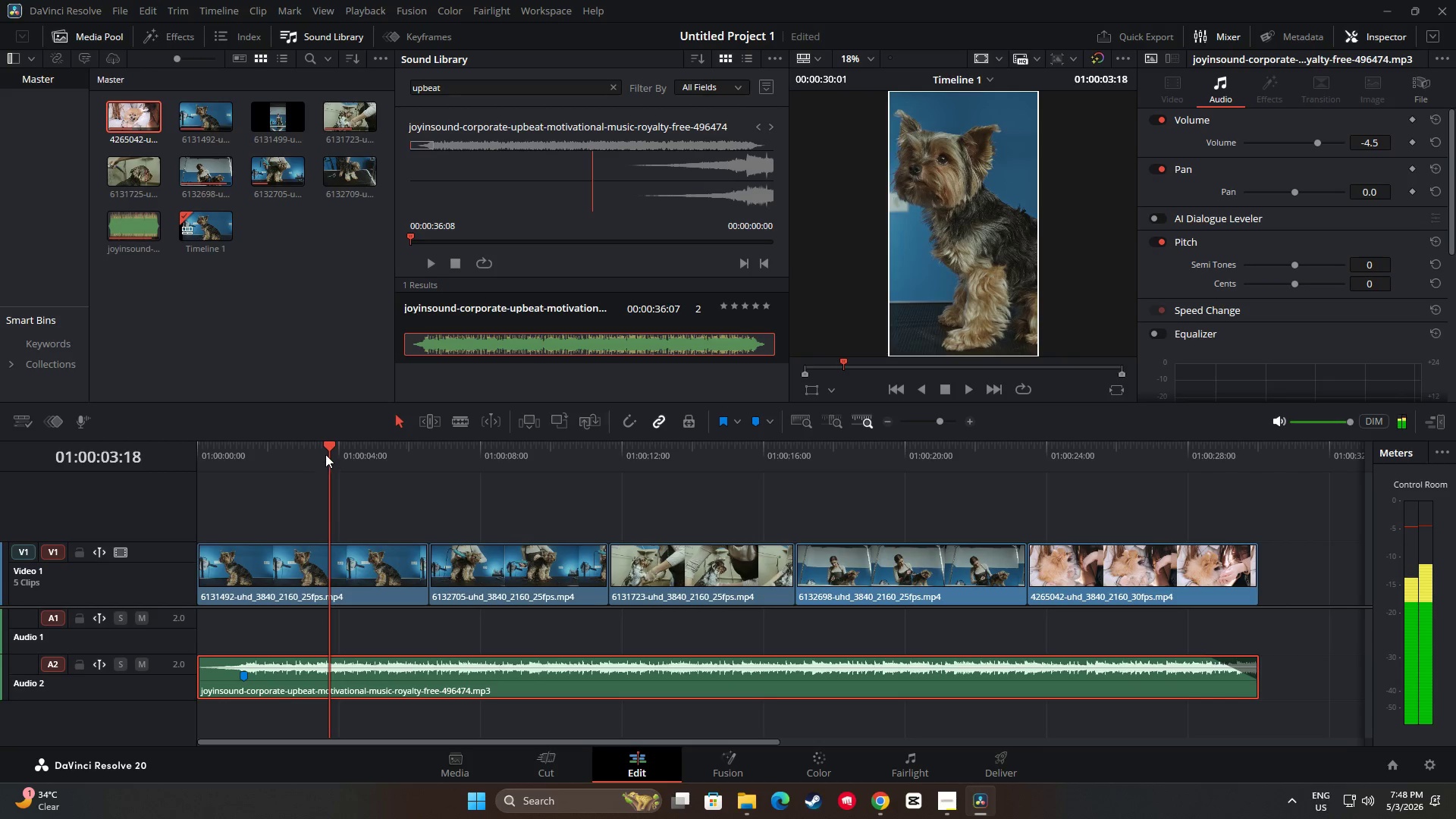 
left_click_drag(start_coordinate=[330, 445], to_coordinate=[313, 449])
 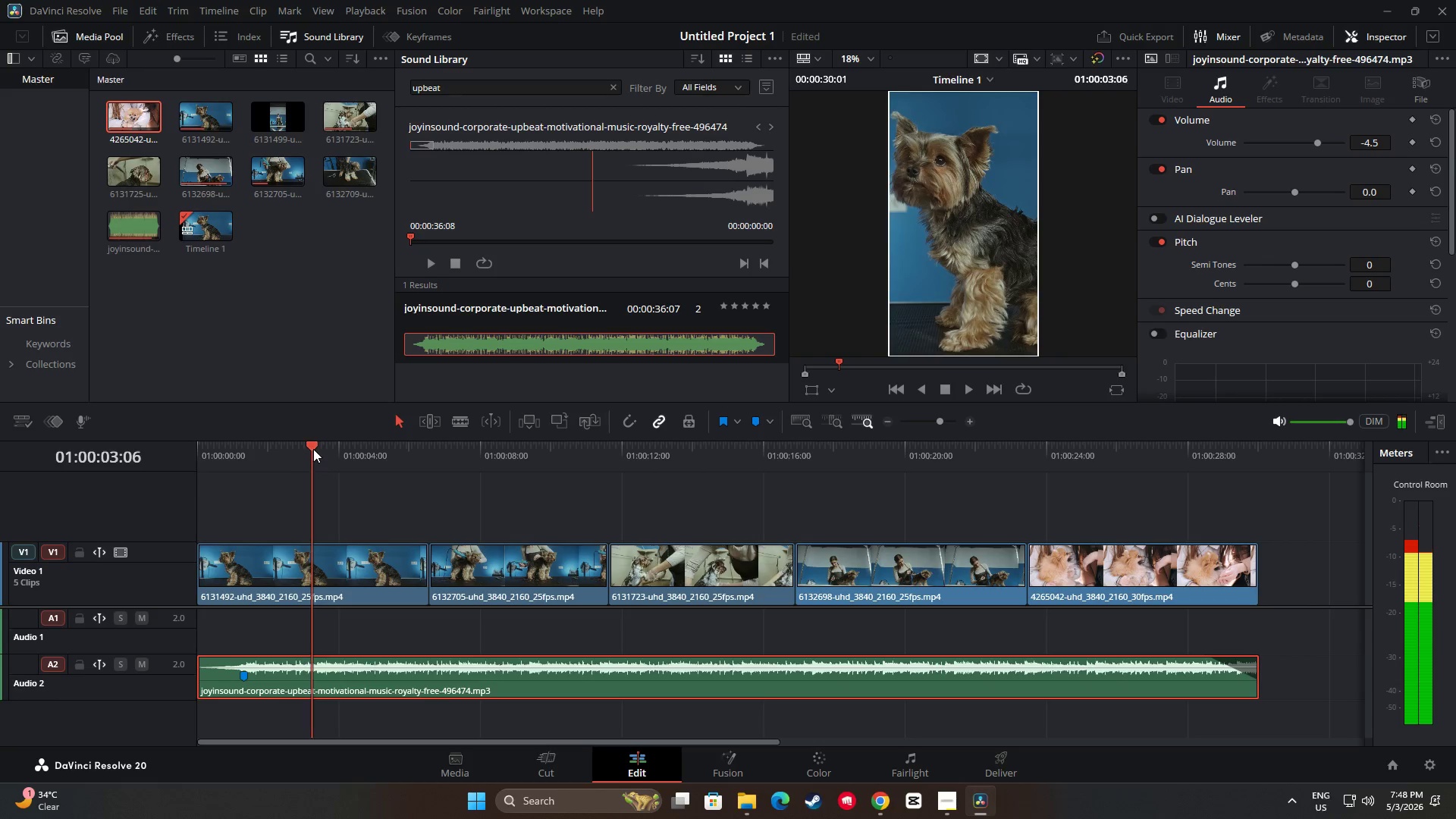 
key(Space)
 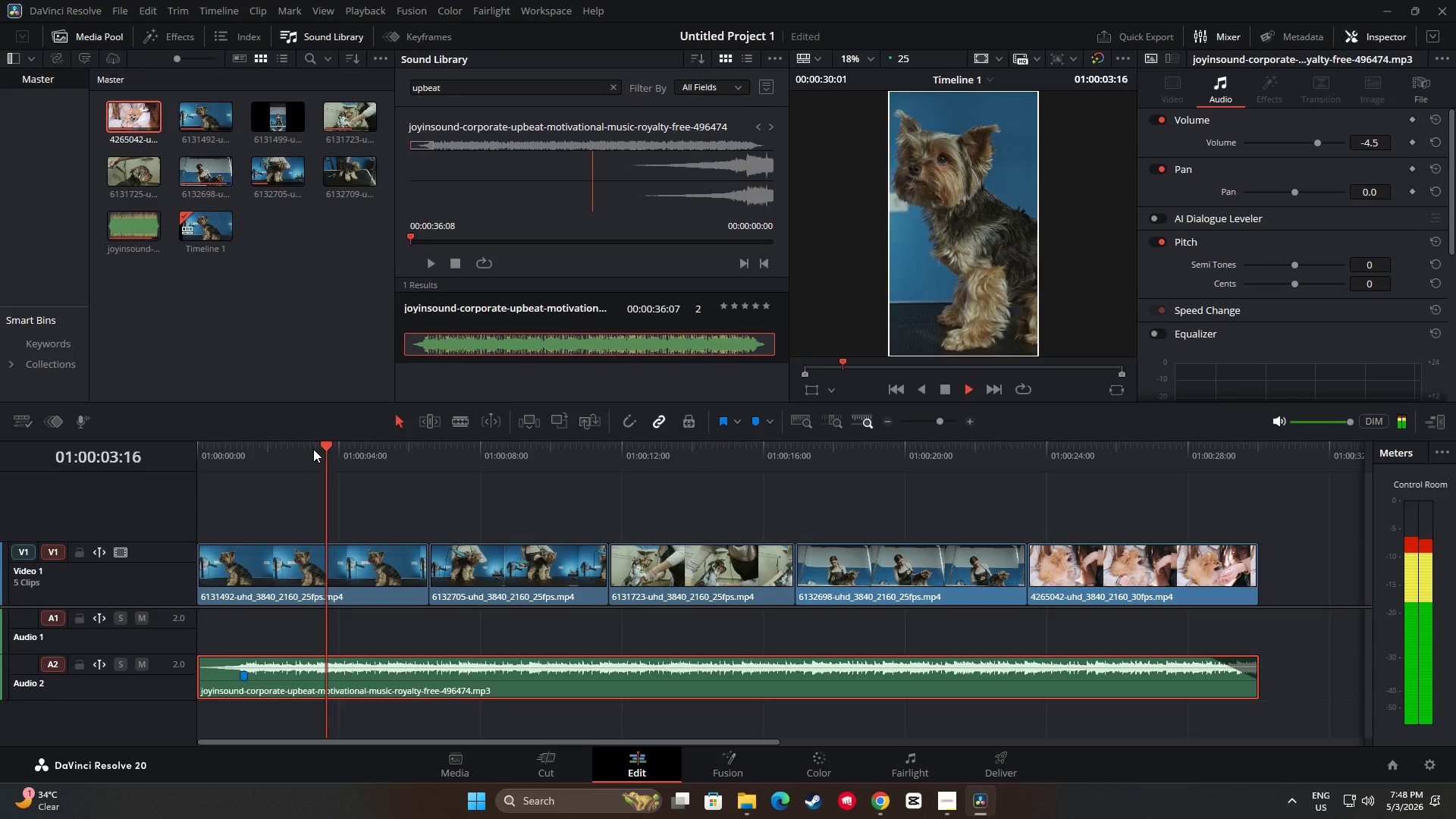 
key(Space)
 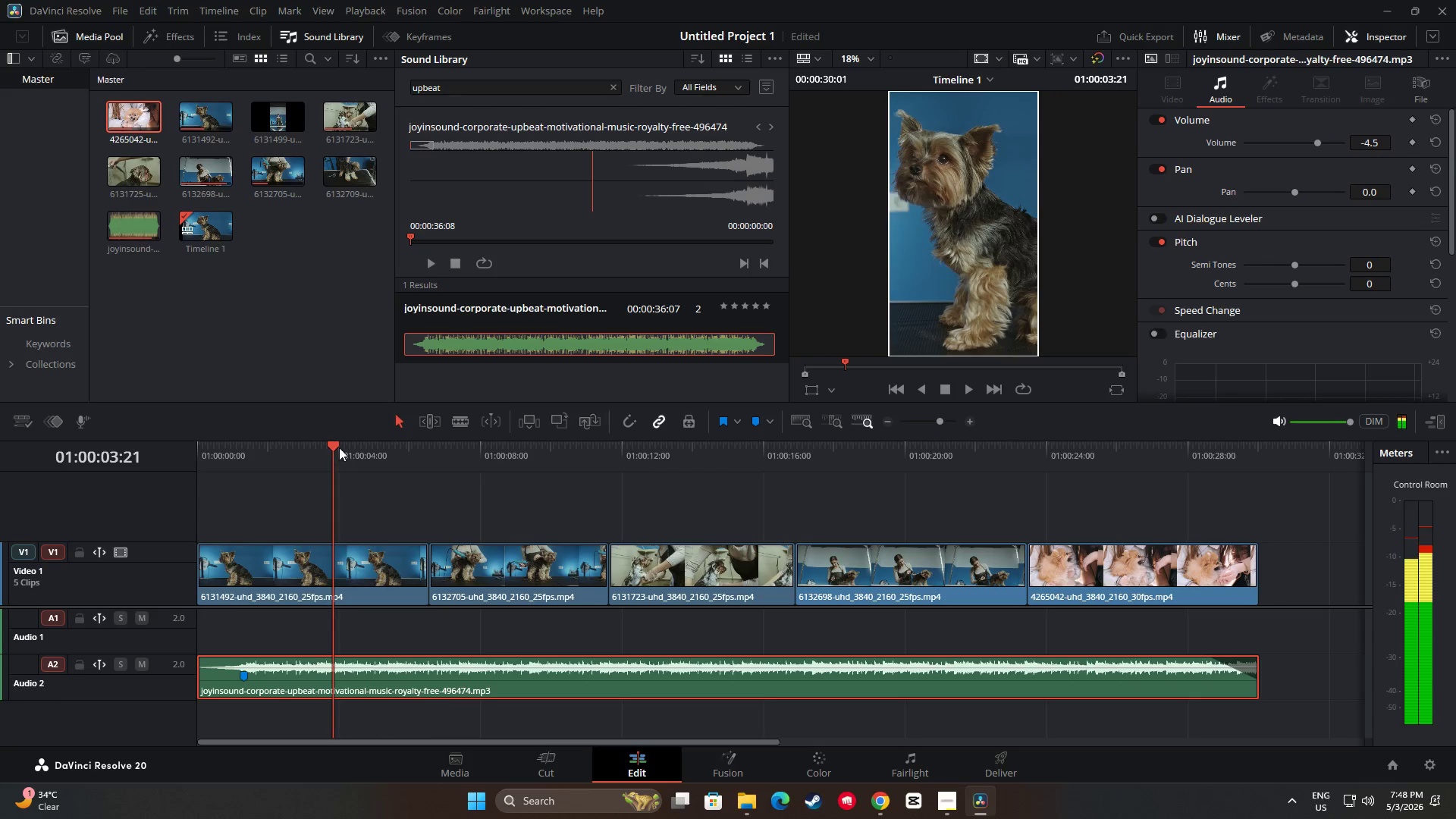 
left_click_drag(start_coordinate=[339, 447], to_coordinate=[304, 450])
 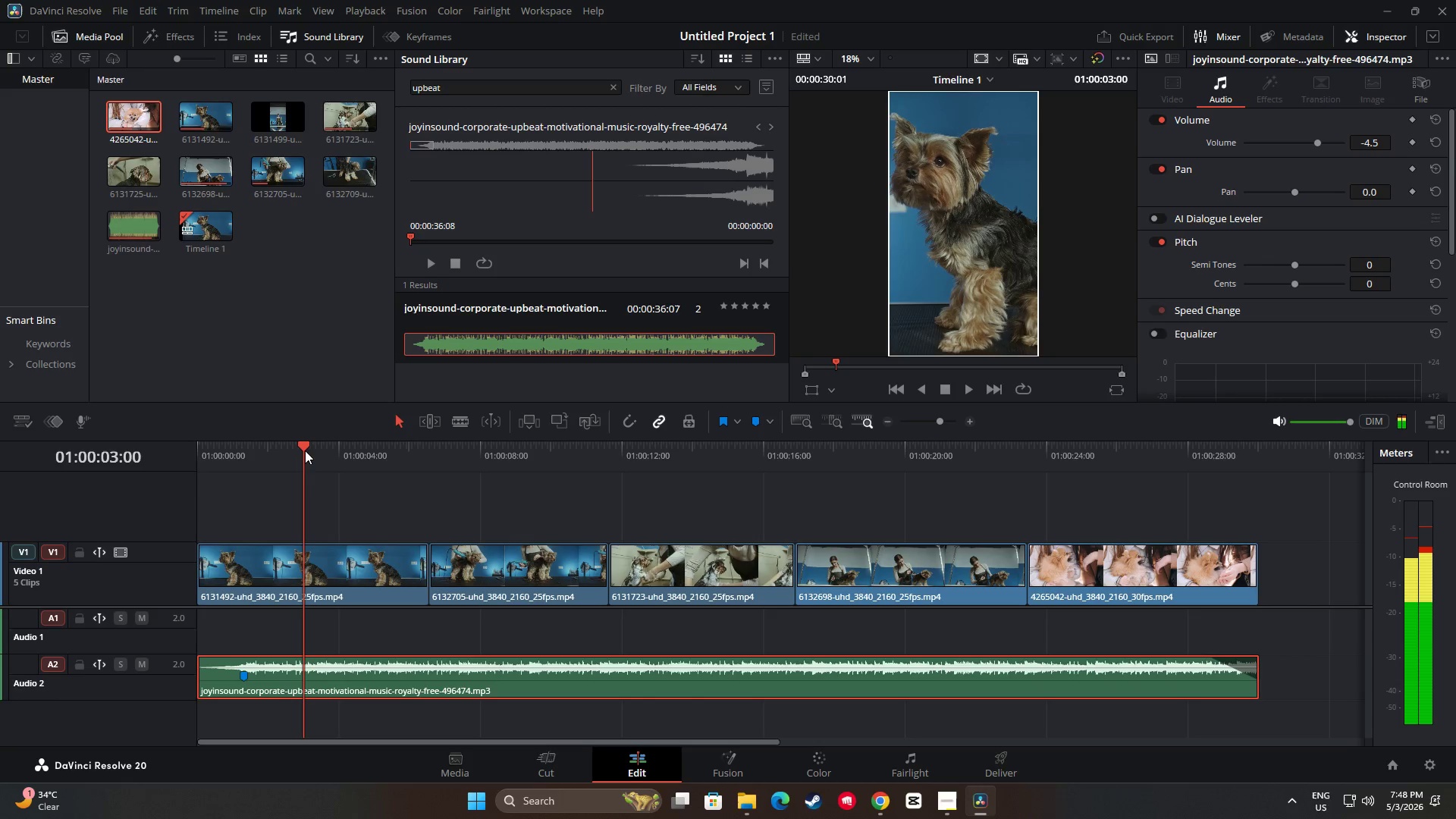 
key(Space)
 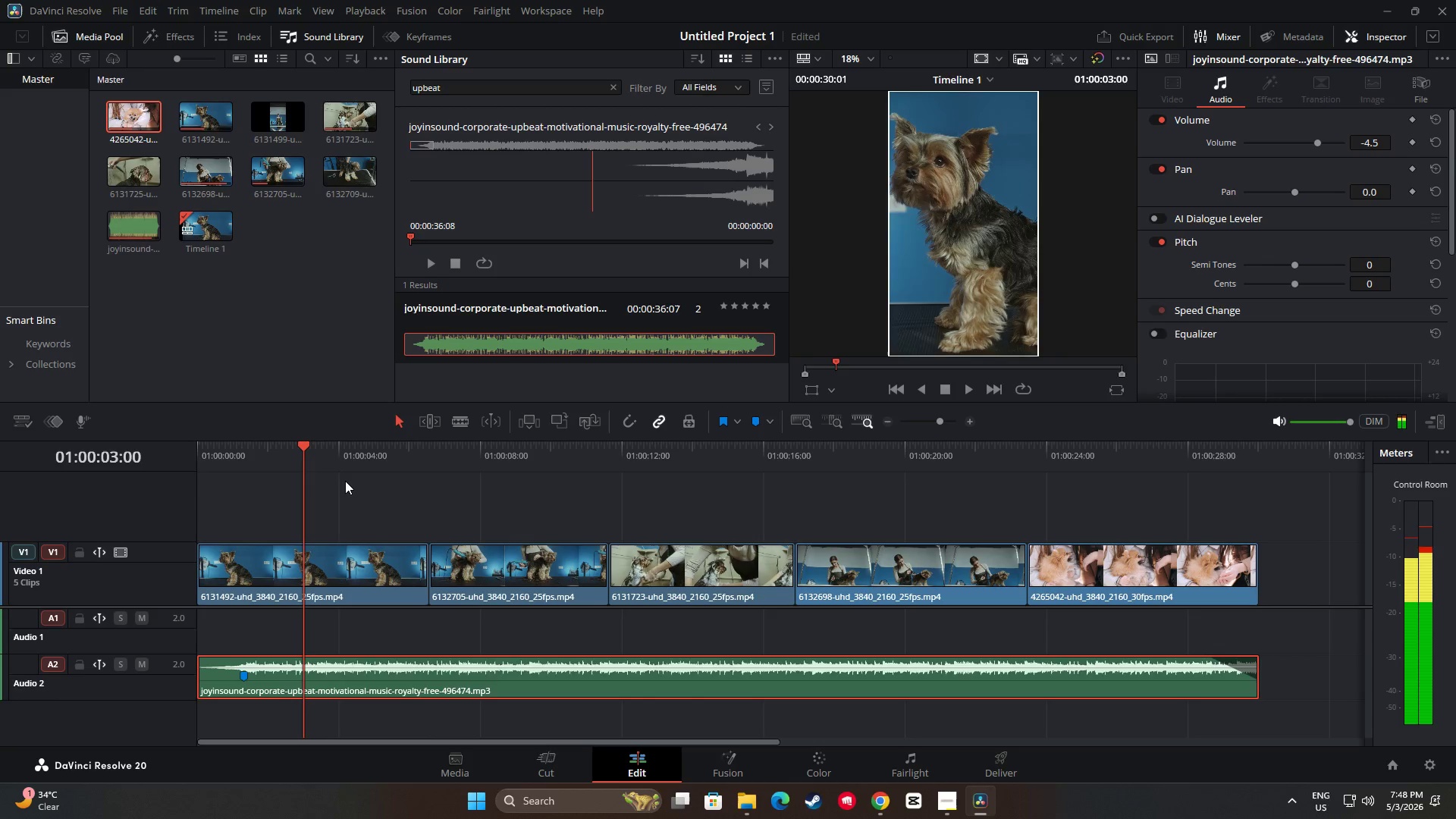 
key(Space)
 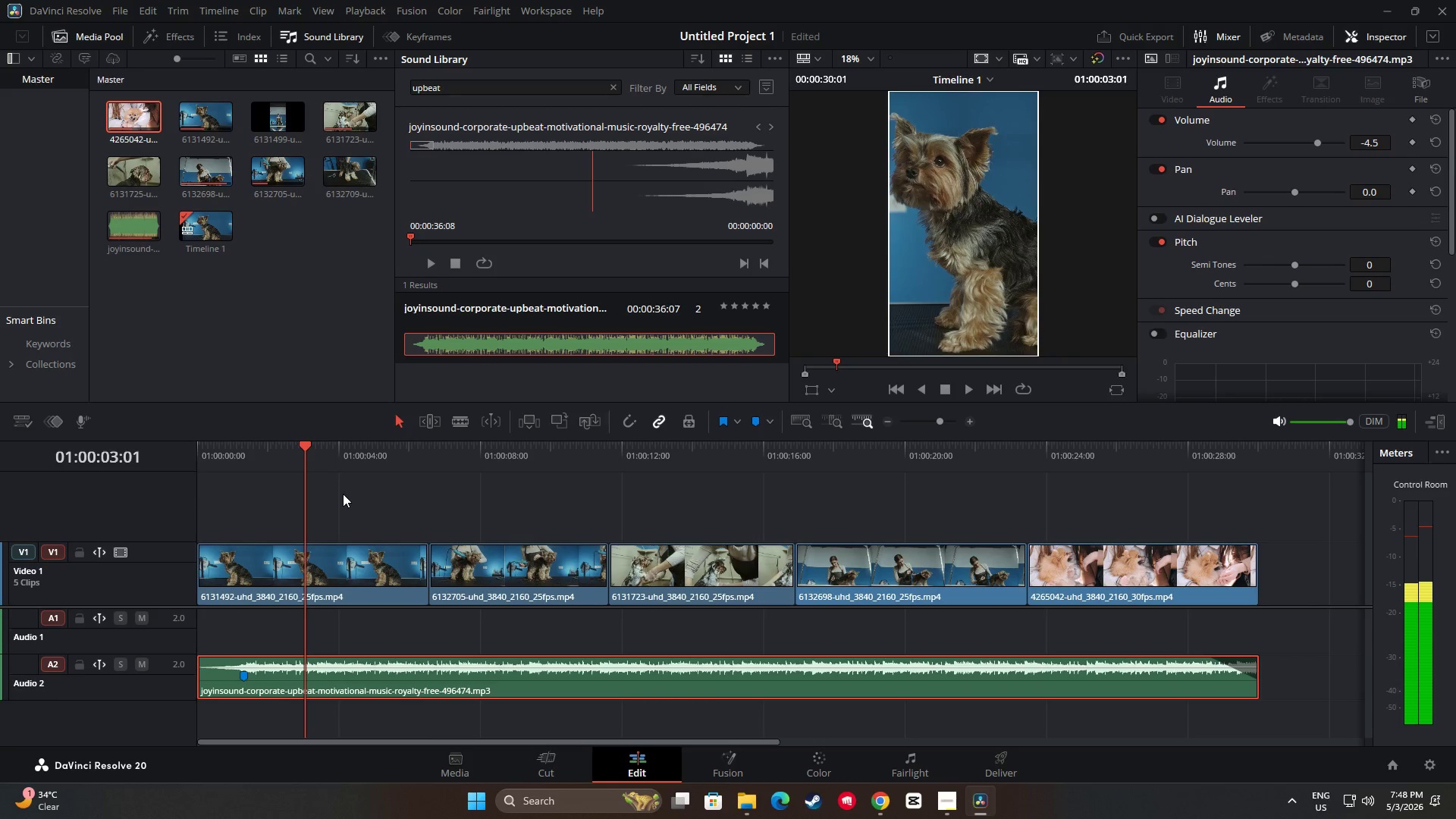 
key(Space)
 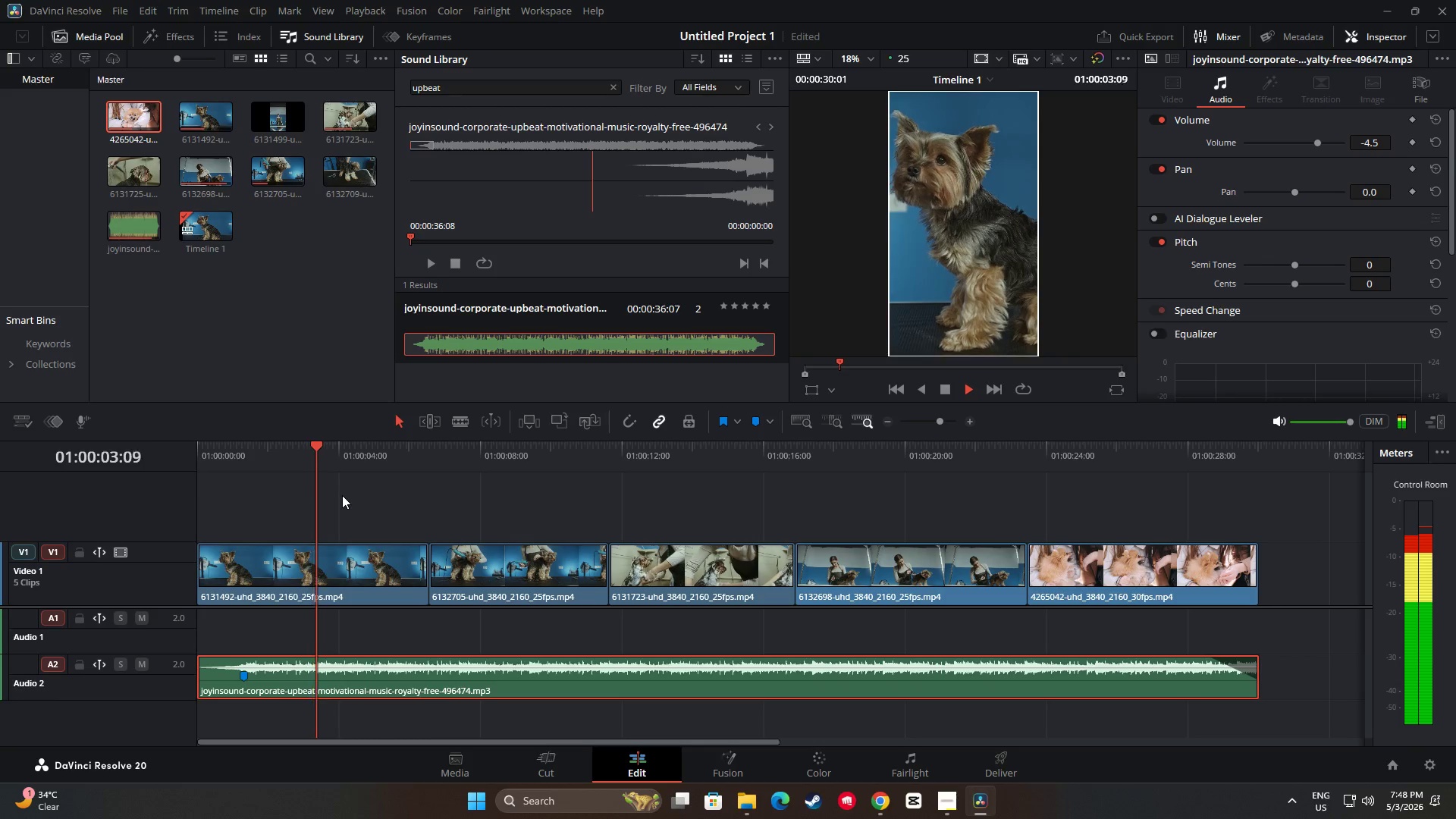 
key(Space)
 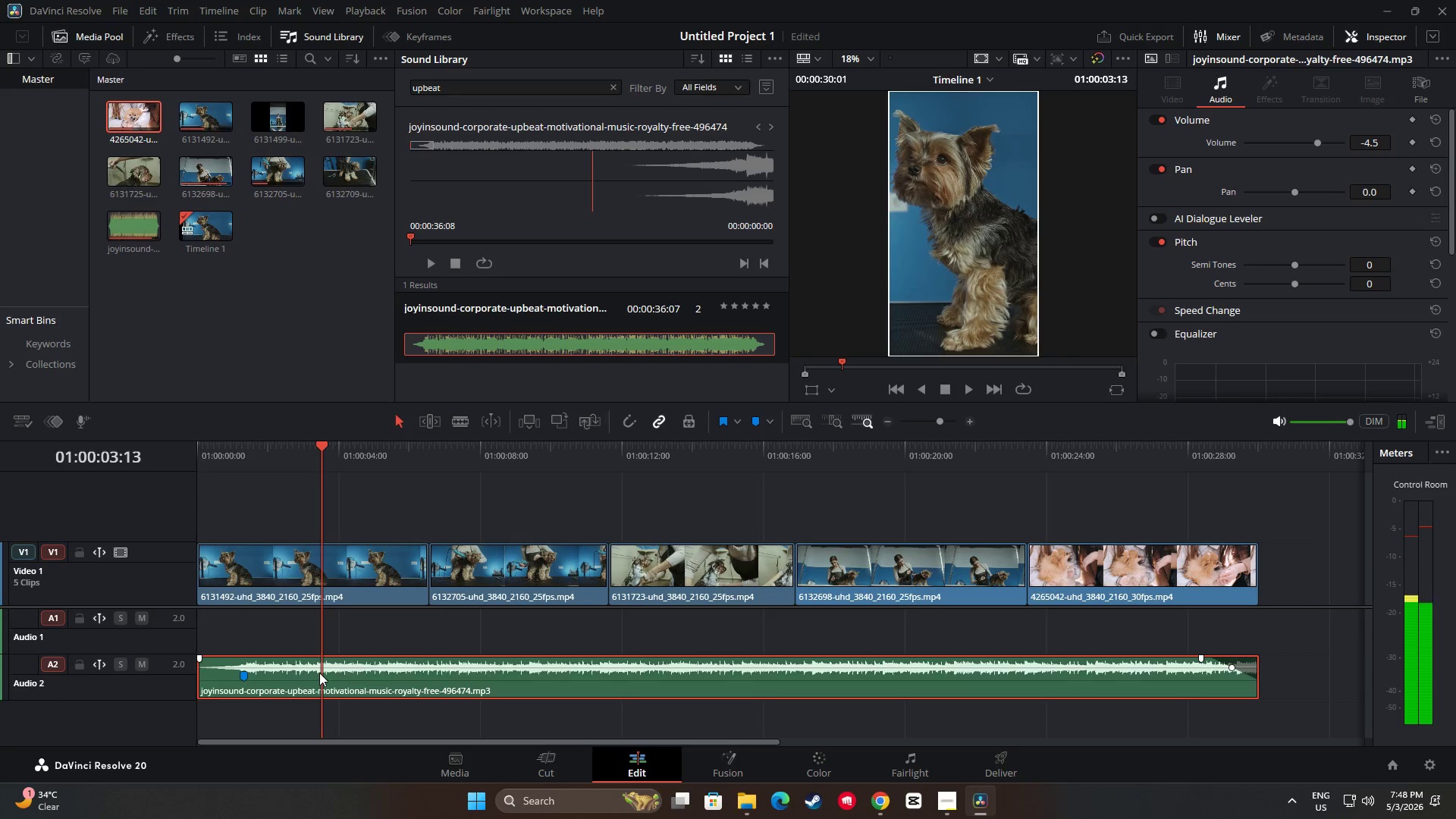 
left_click([321, 671])
 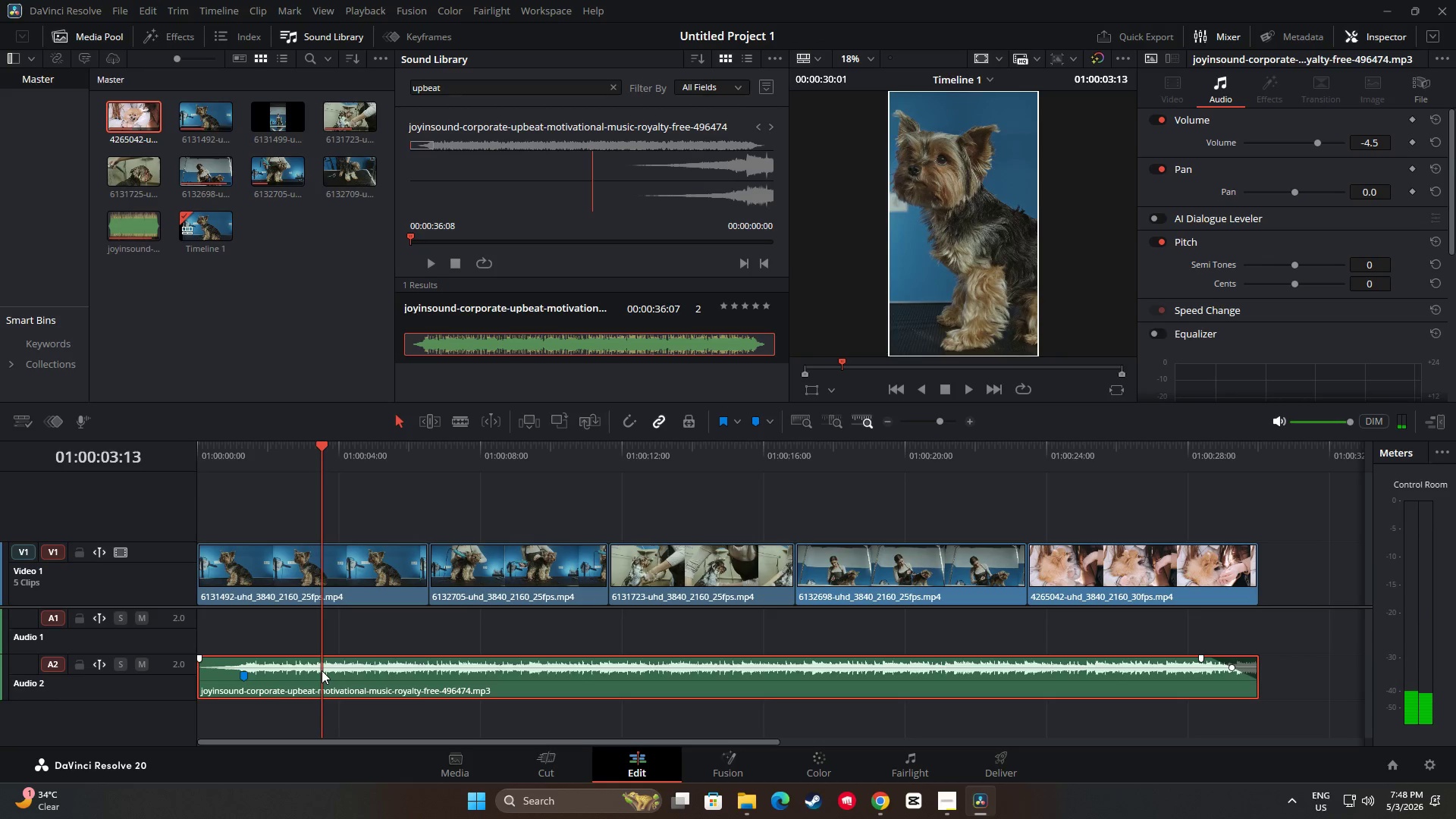 
key(M)
 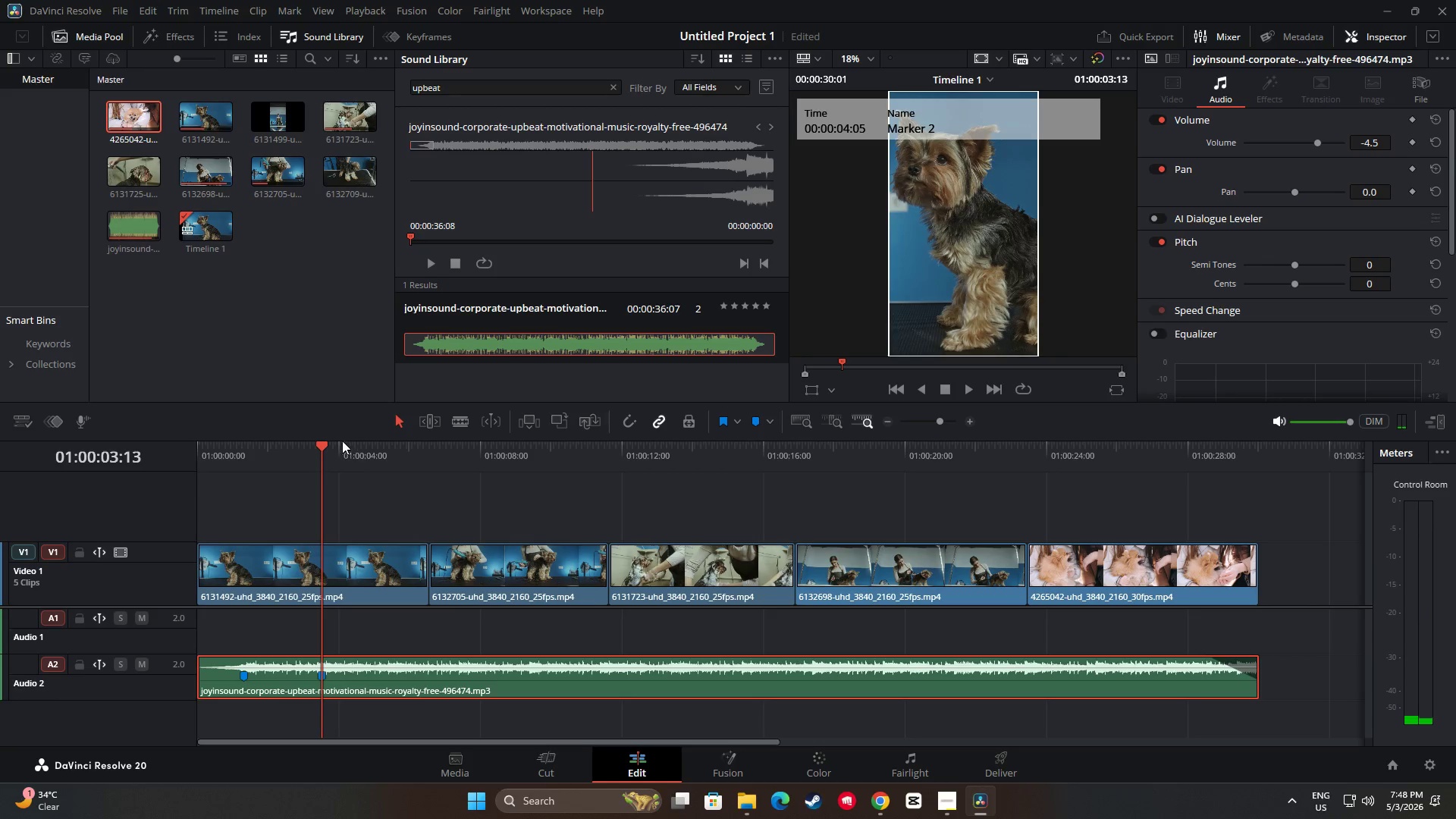 
key(Space)
 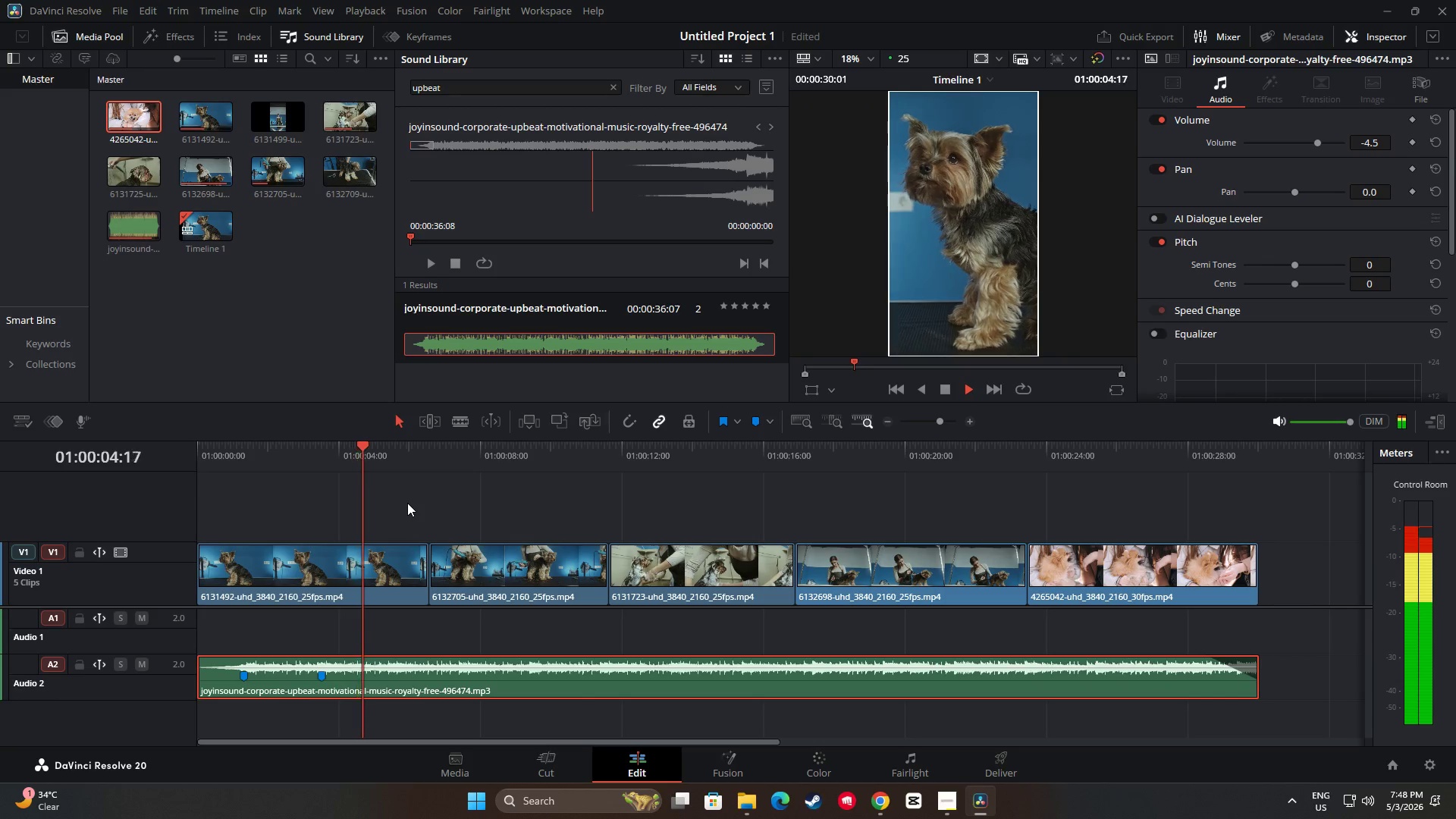 
key(Space)
 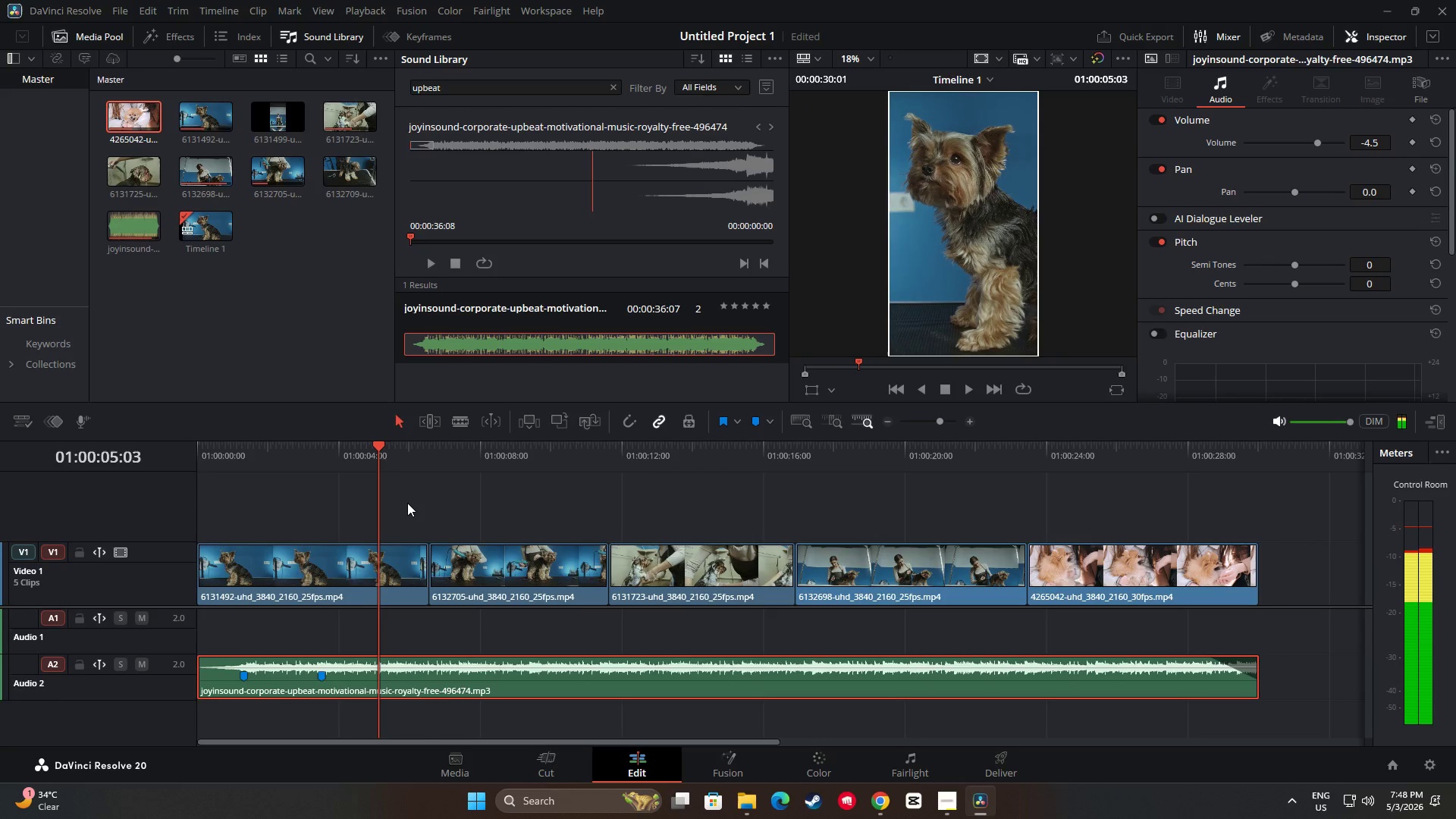 
key(Space)
 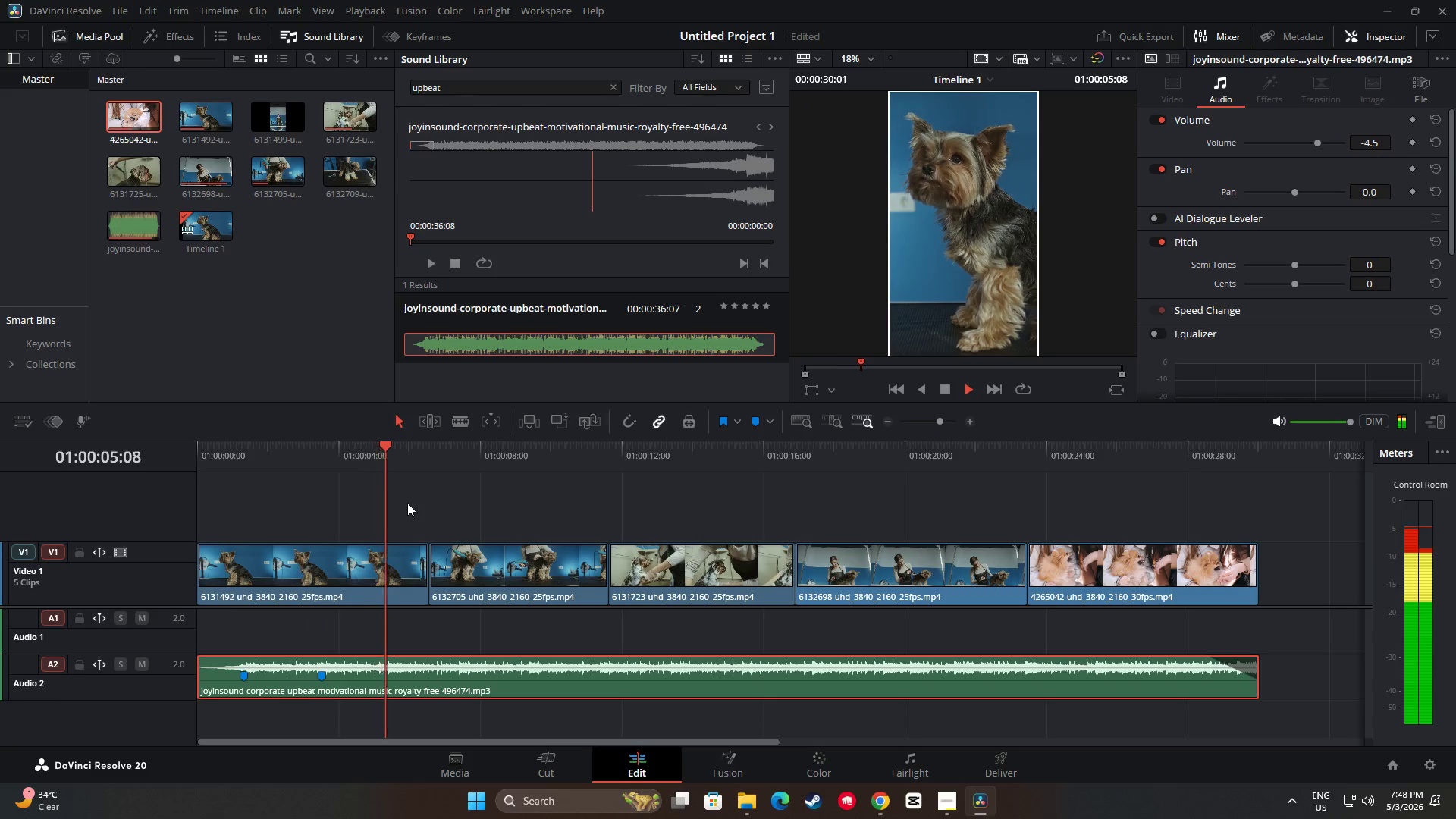 
key(Space)
 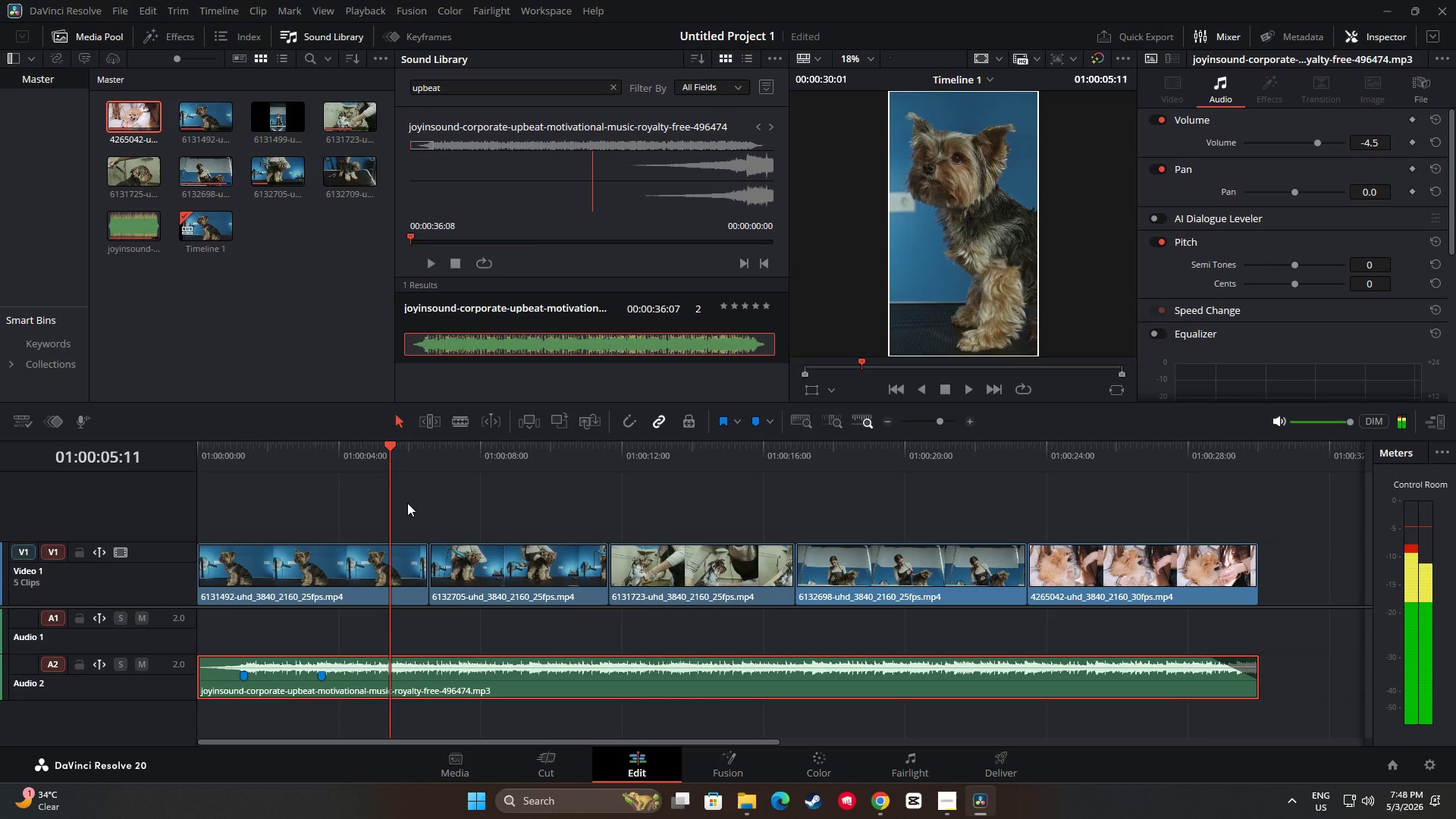 
key(Space)
 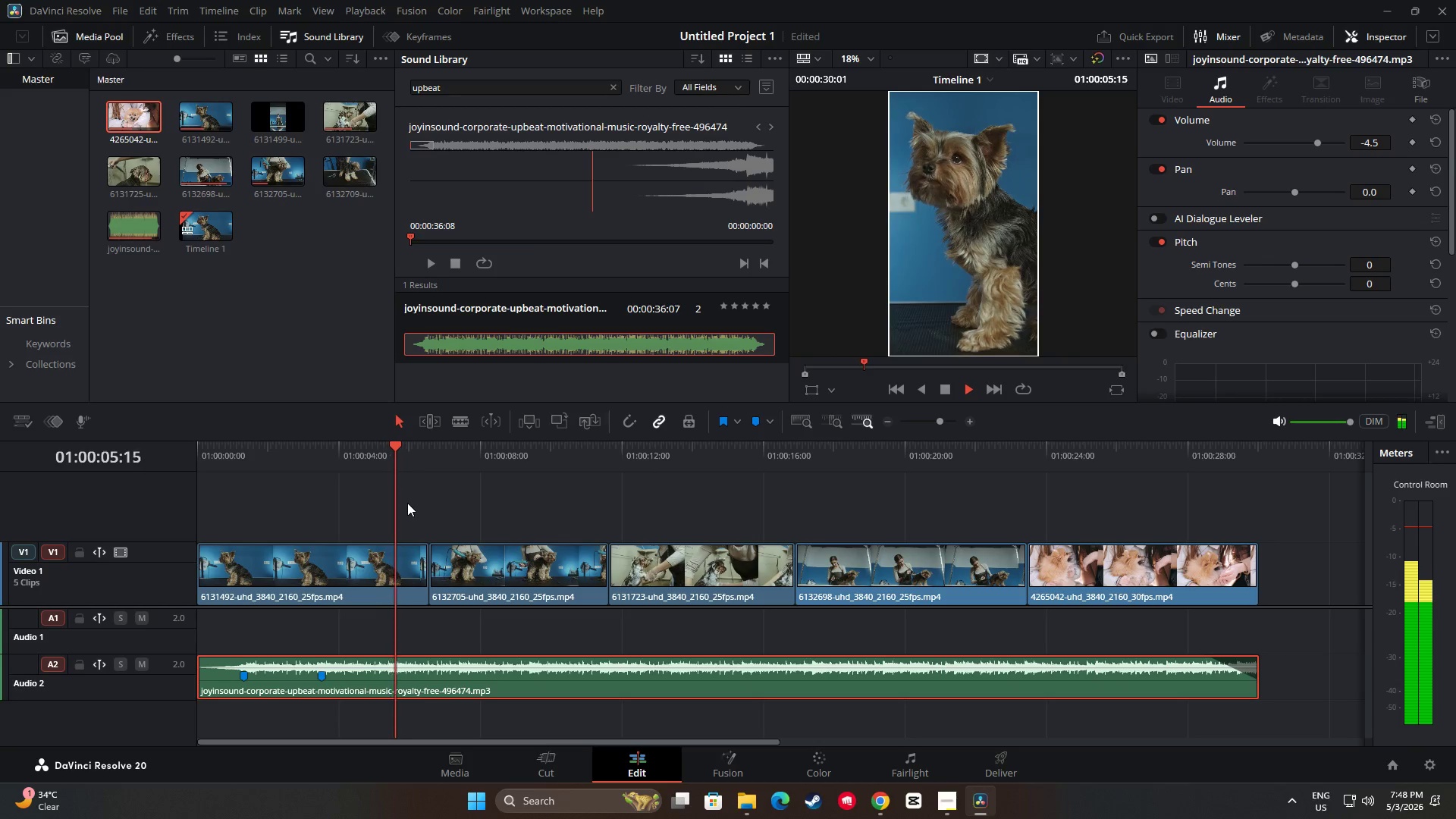 
key(Space)
 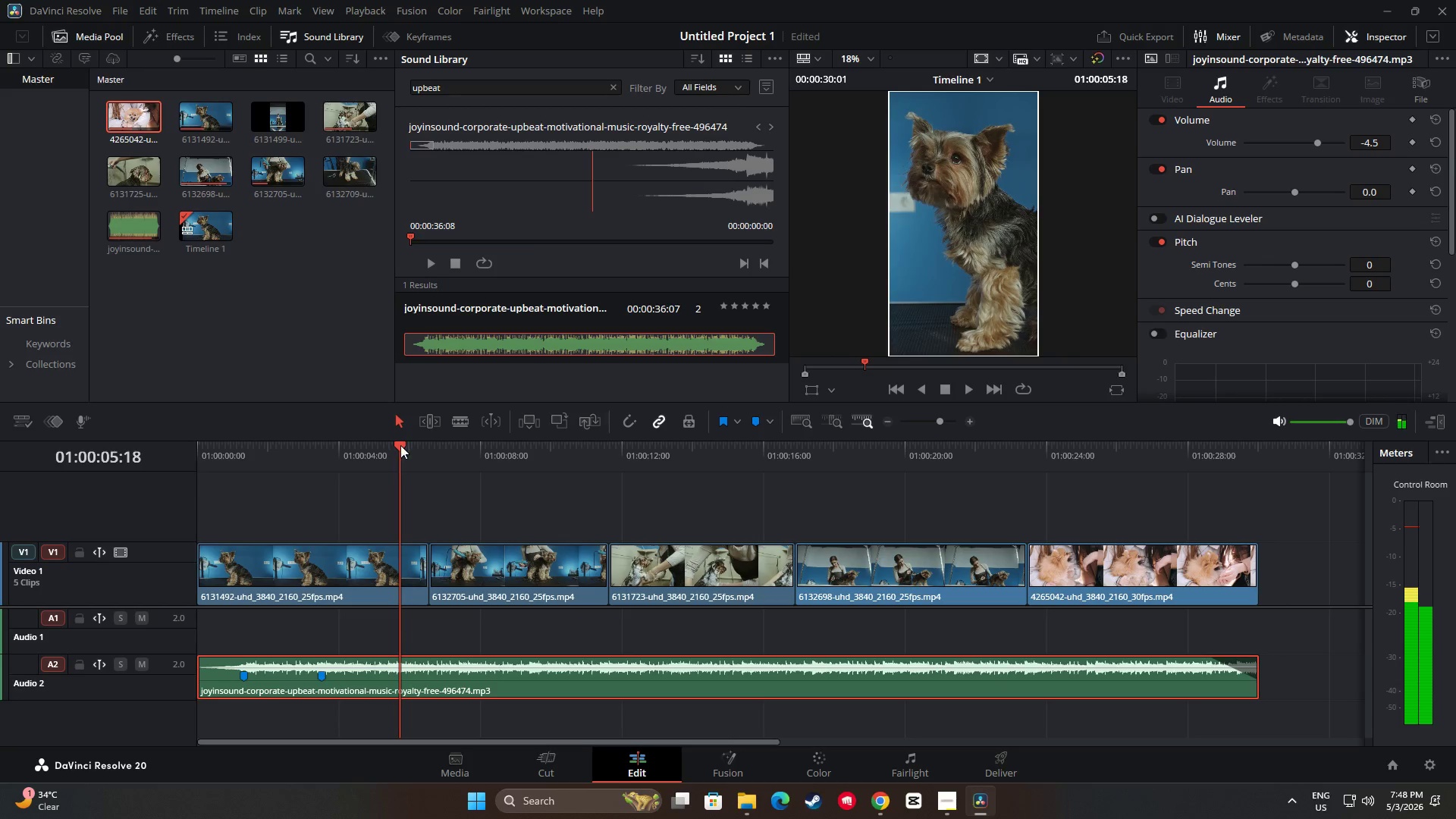 
left_click_drag(start_coordinate=[400, 445], to_coordinate=[384, 446])
 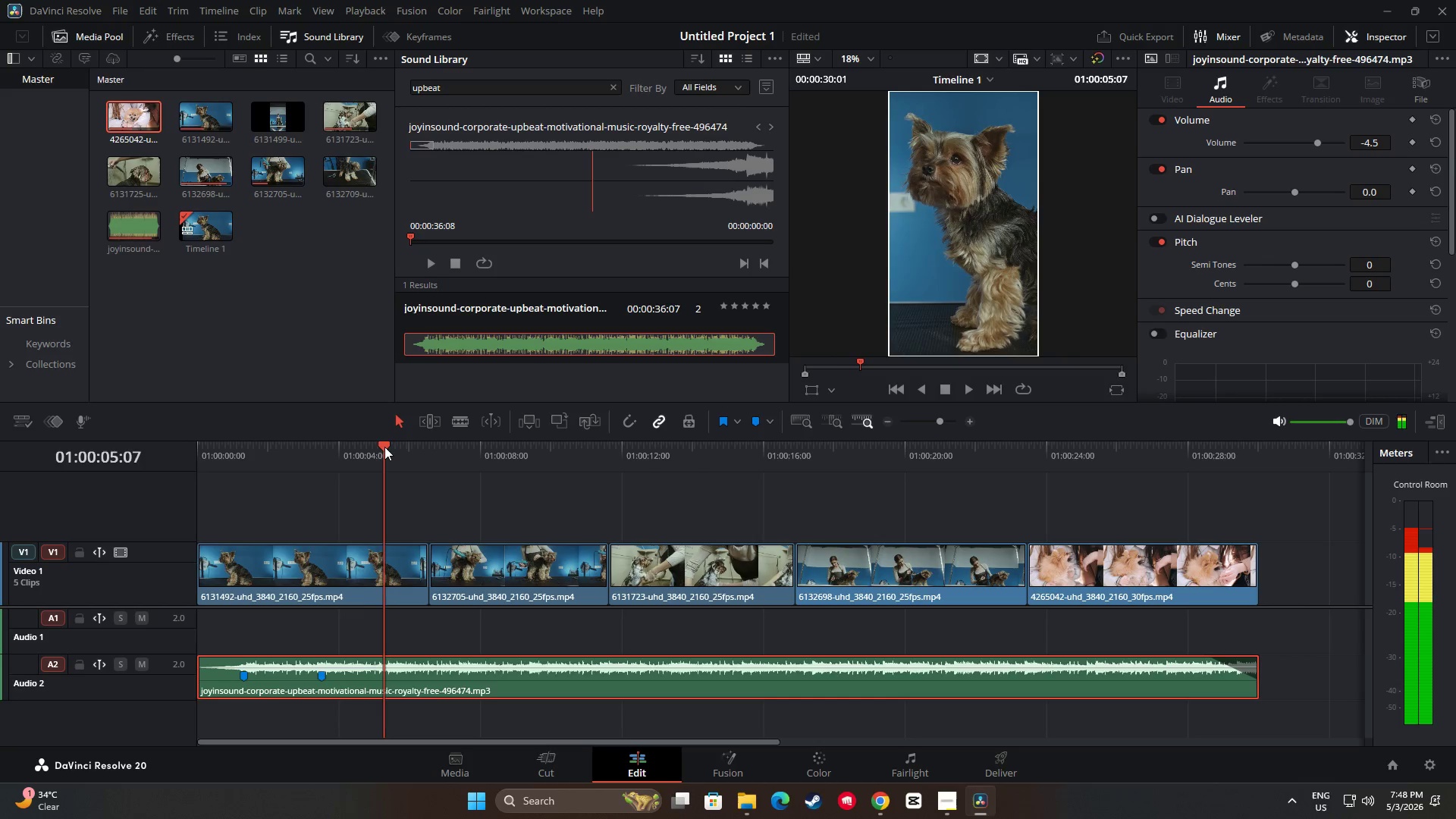 
key(Space)
 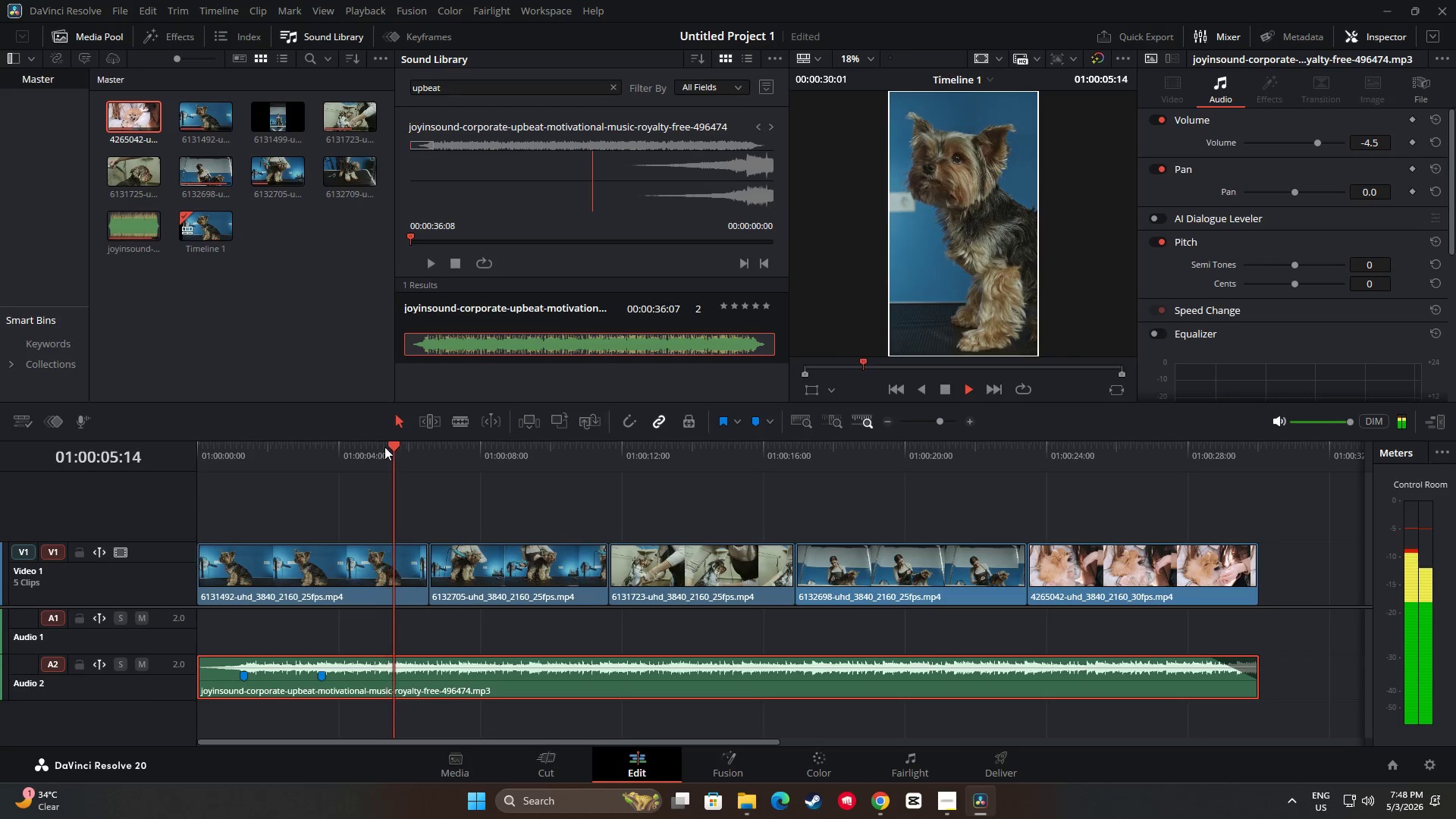 
key(Space)
 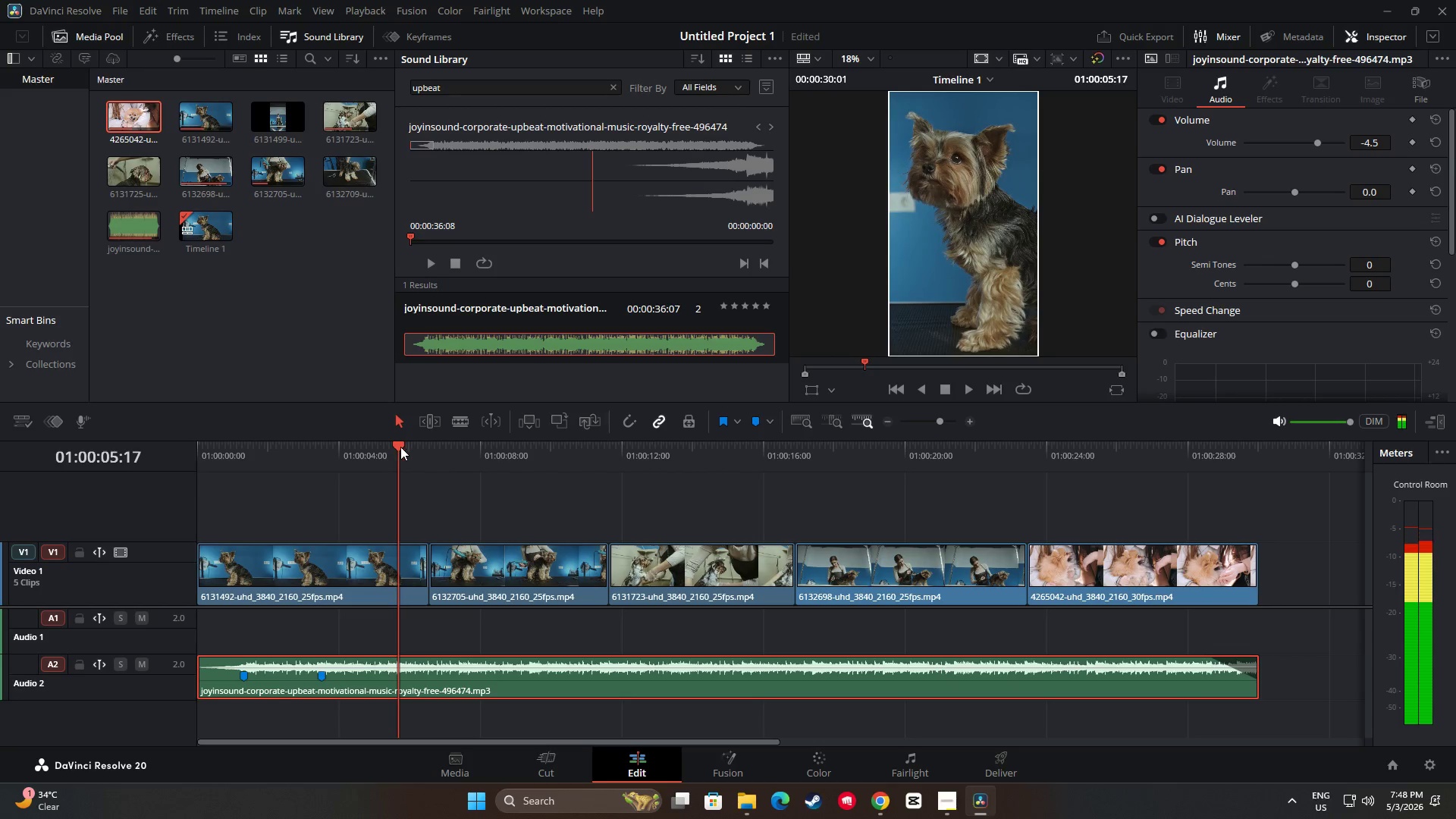 
left_click_drag(start_coordinate=[403, 447], to_coordinate=[389, 449])
 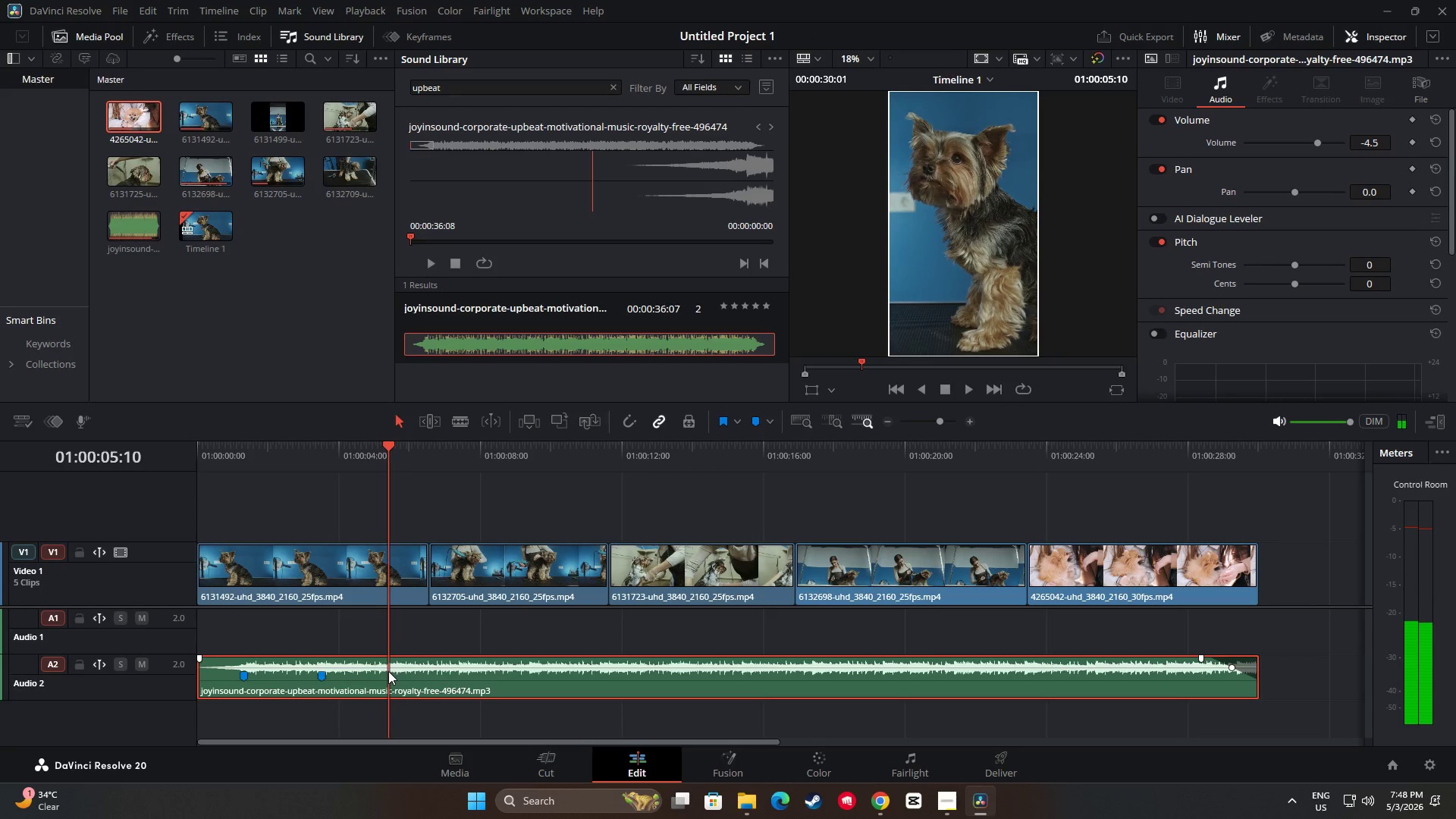 
key(M)
 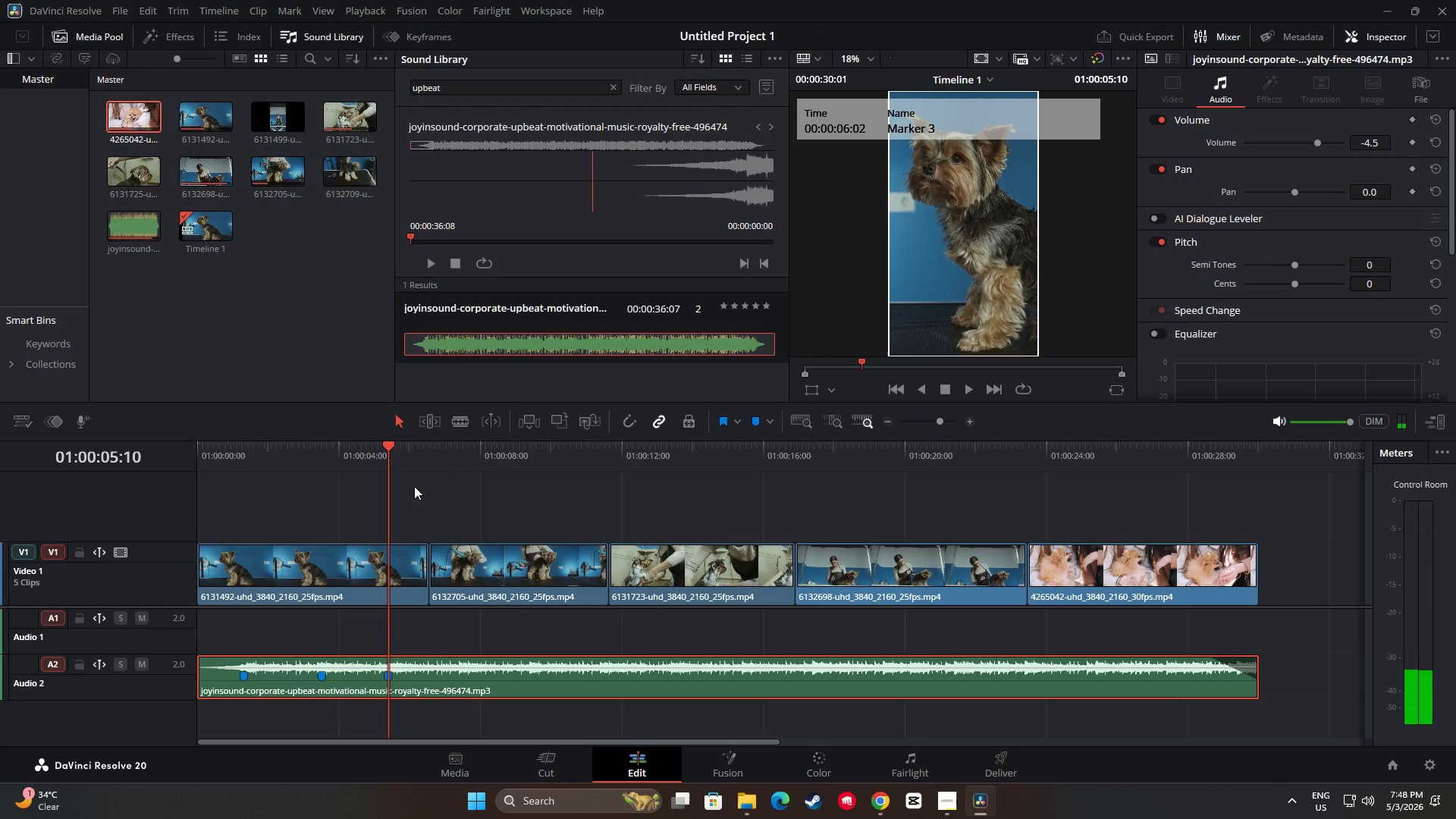 
key(Space)
 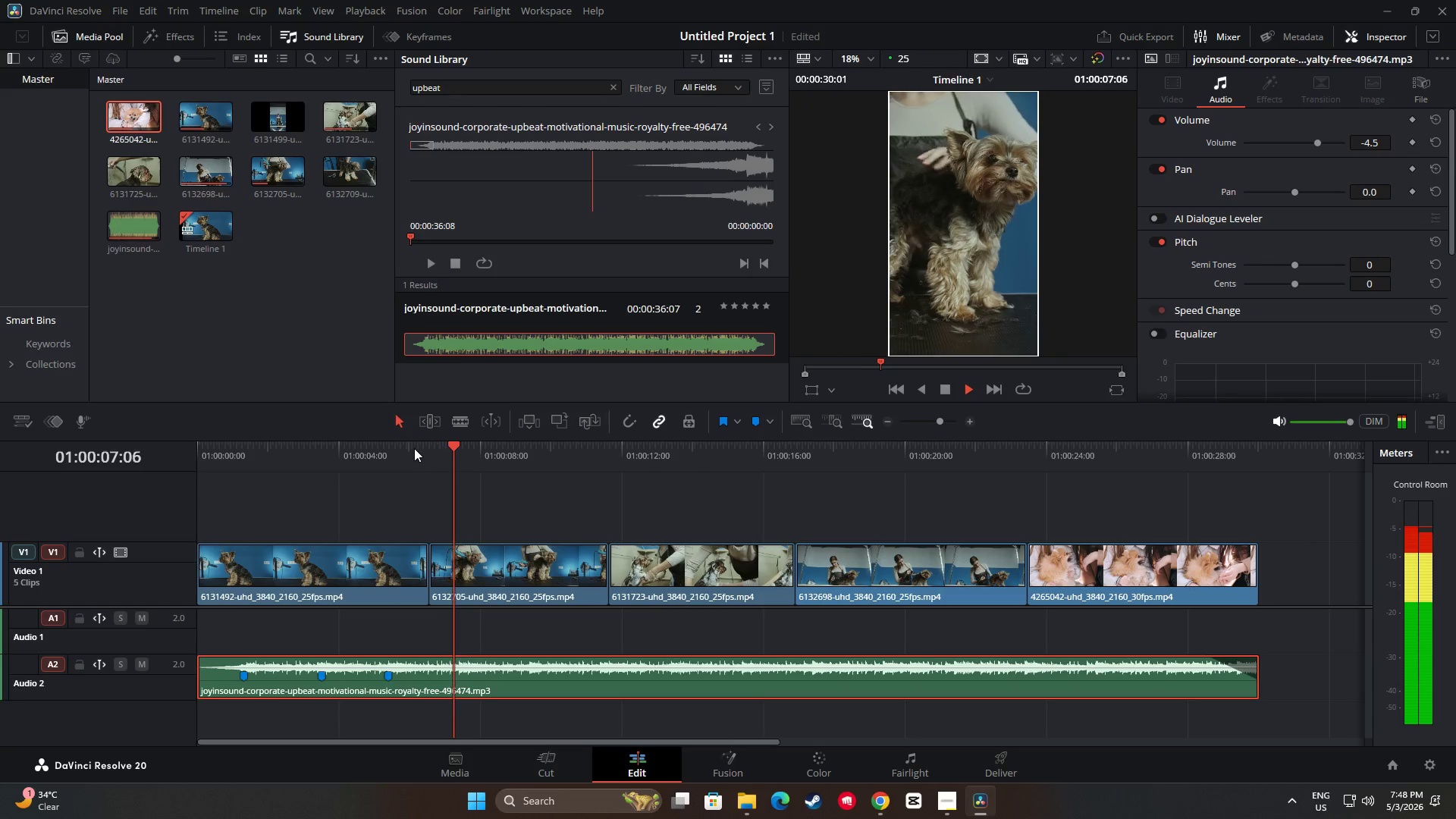 
key(Space)
 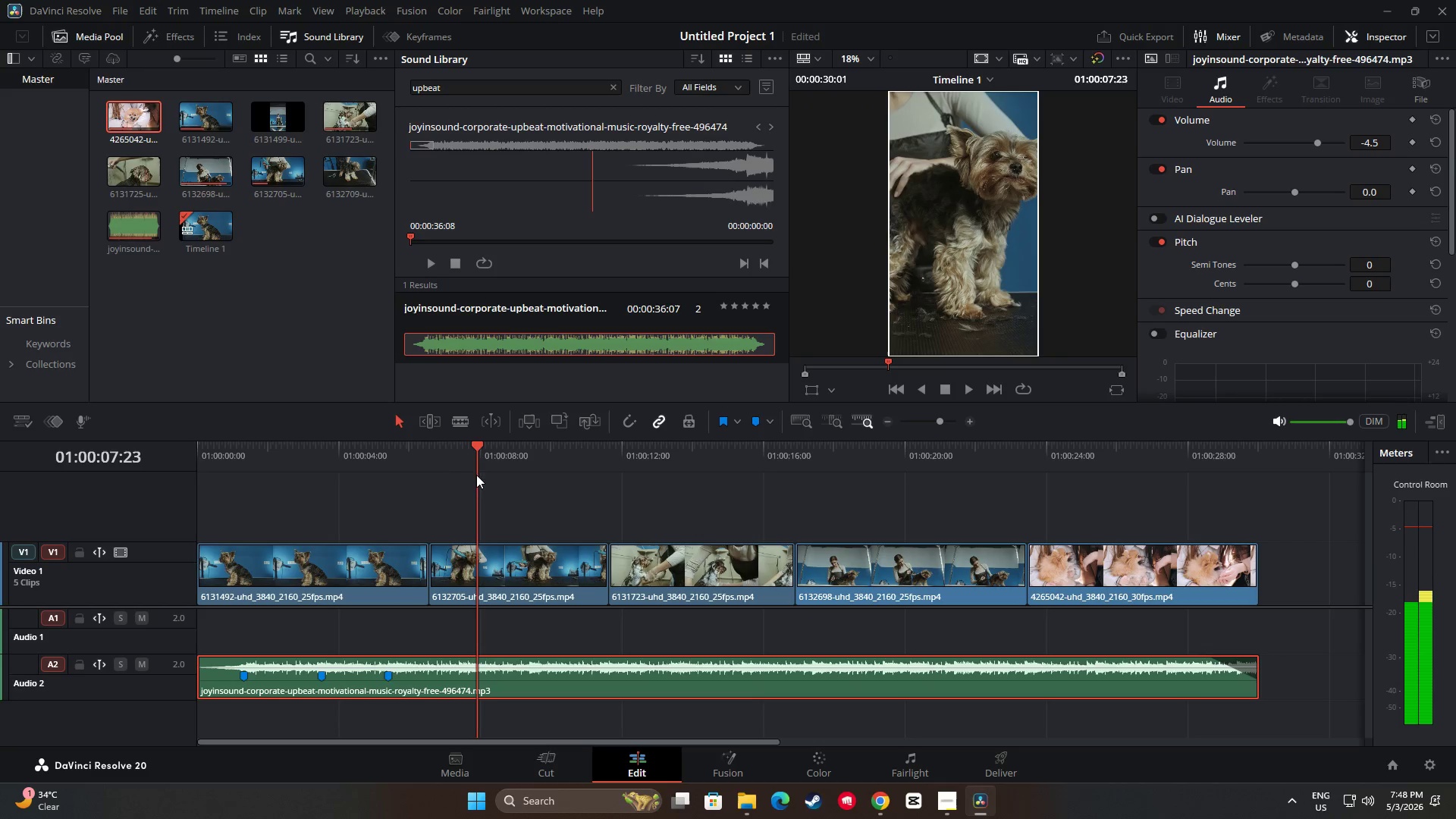 
left_click_drag(start_coordinate=[473, 442], to_coordinate=[457, 444])
 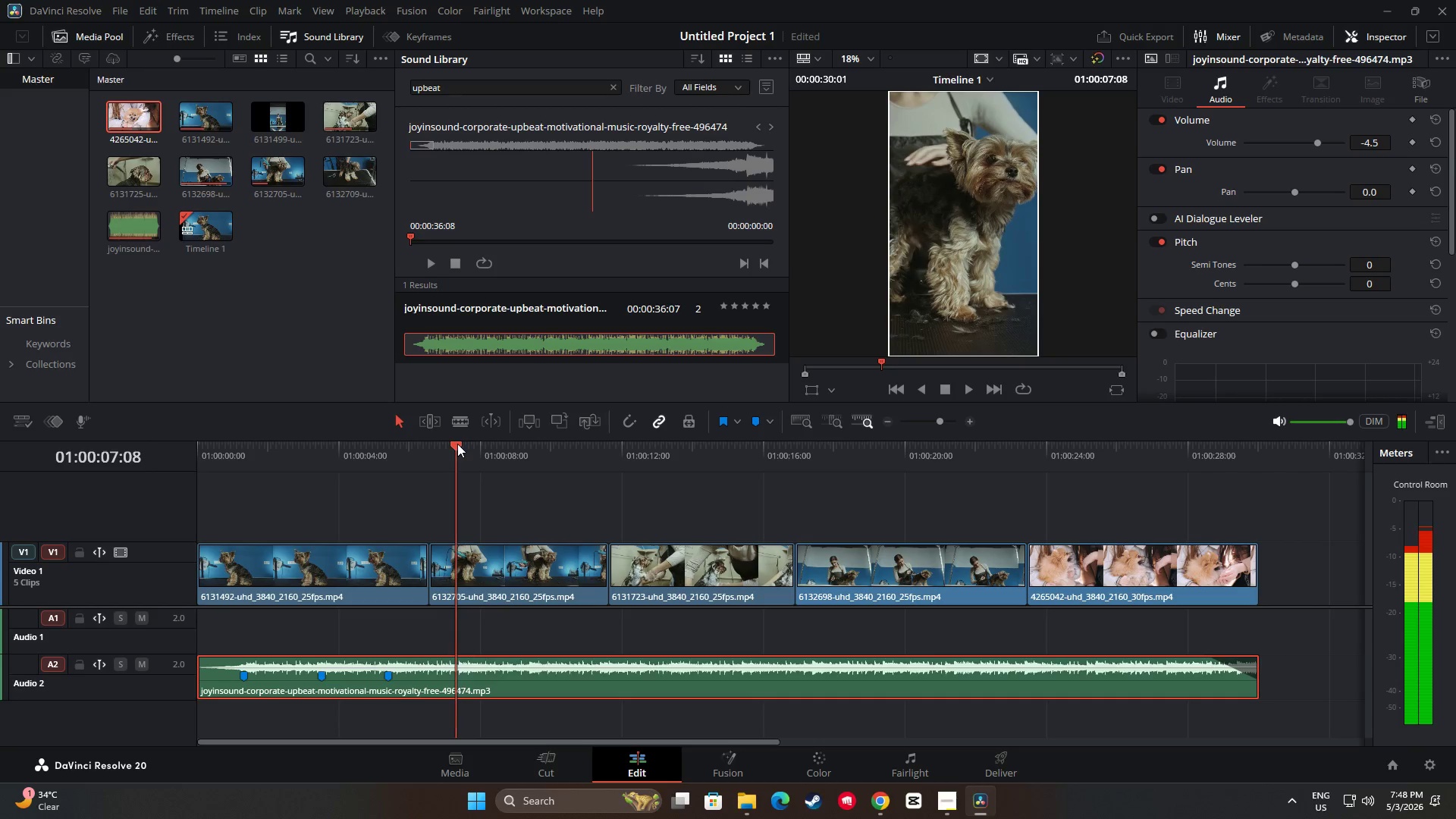 
key(Space)
 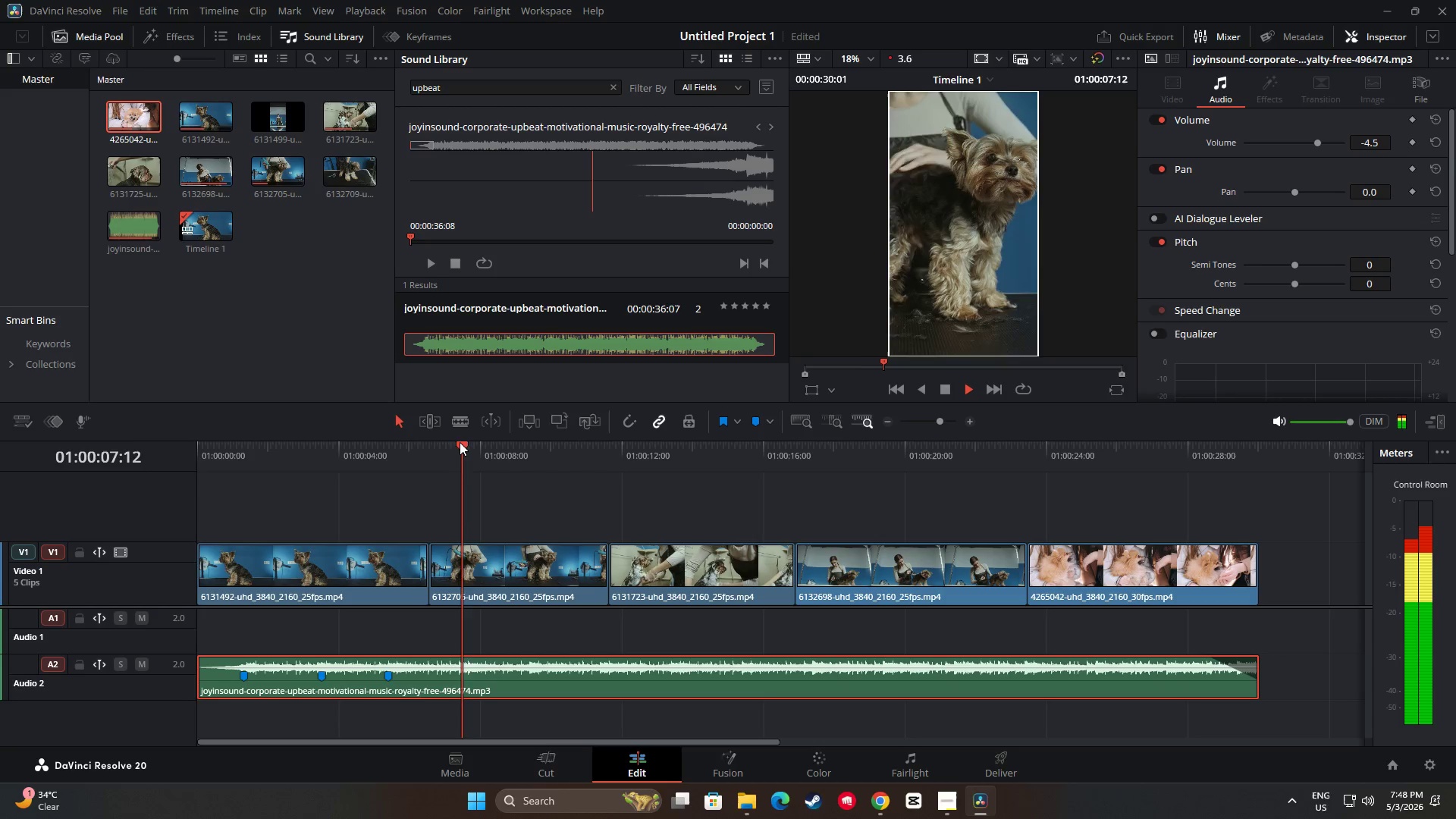 
key(Space)
 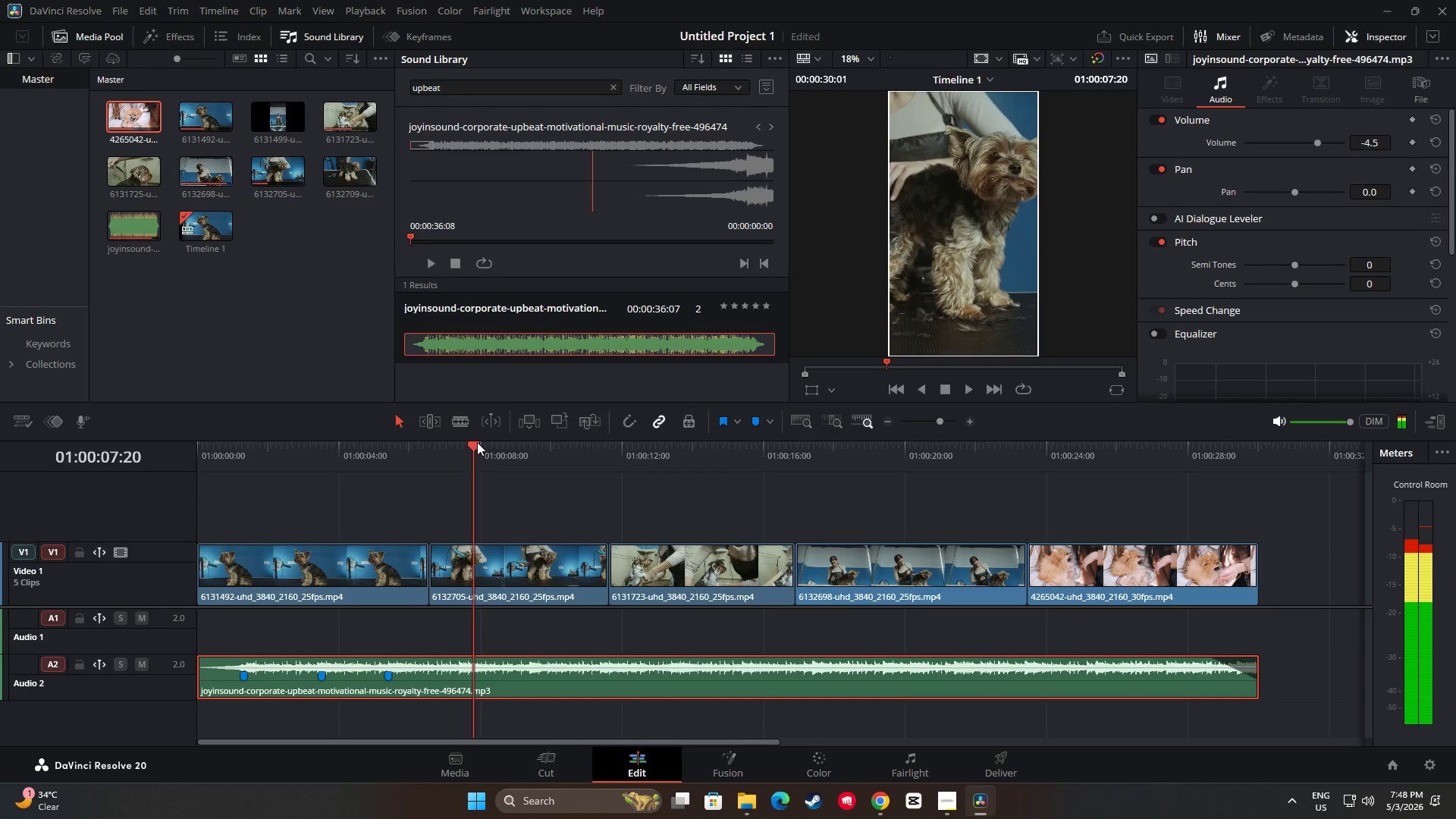 
left_click_drag(start_coordinate=[474, 444], to_coordinate=[445, 444])
 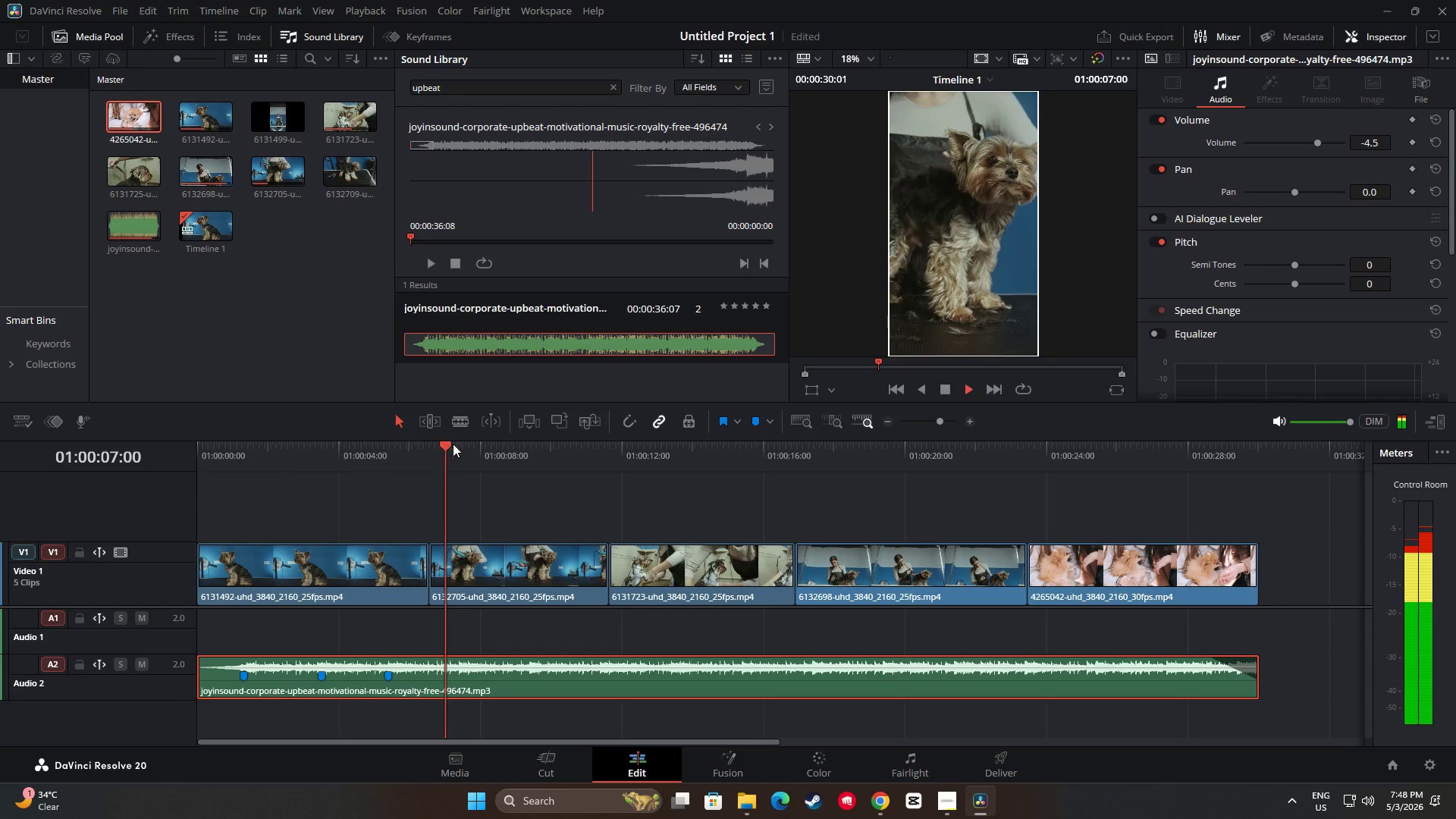 
key(Space)
 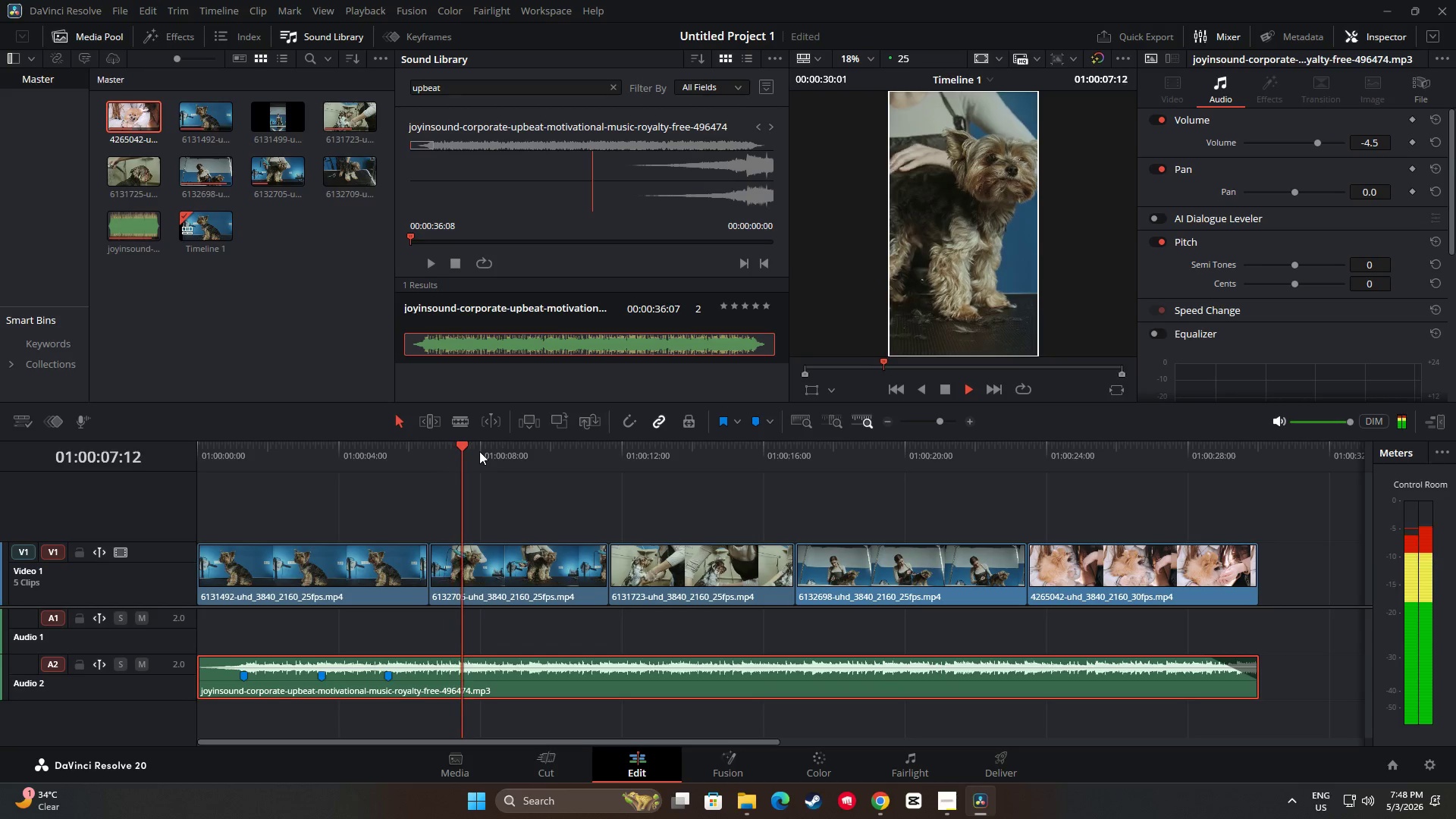 
key(Space)
 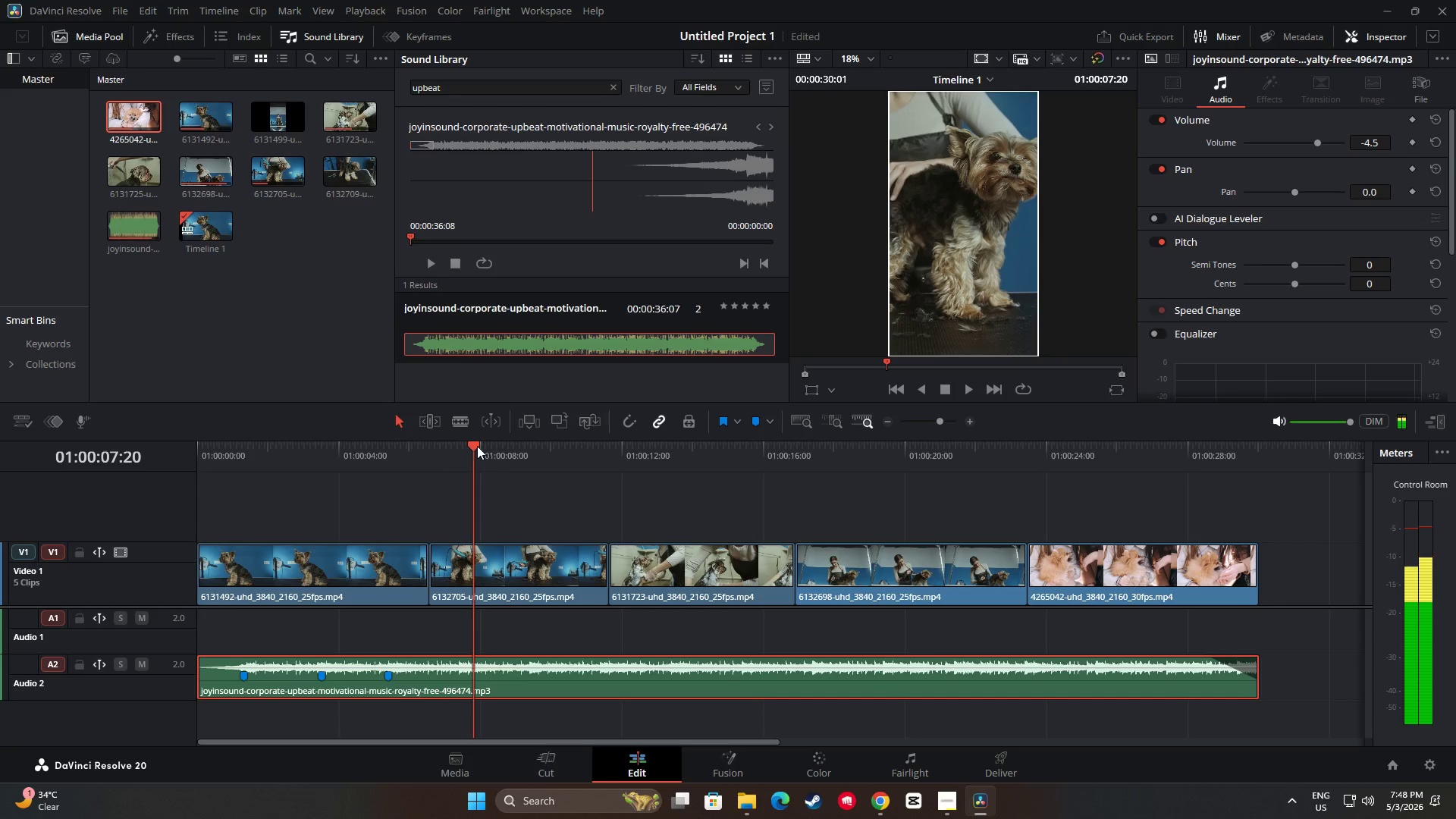 
left_click_drag(start_coordinate=[470, 441], to_coordinate=[462, 445])
 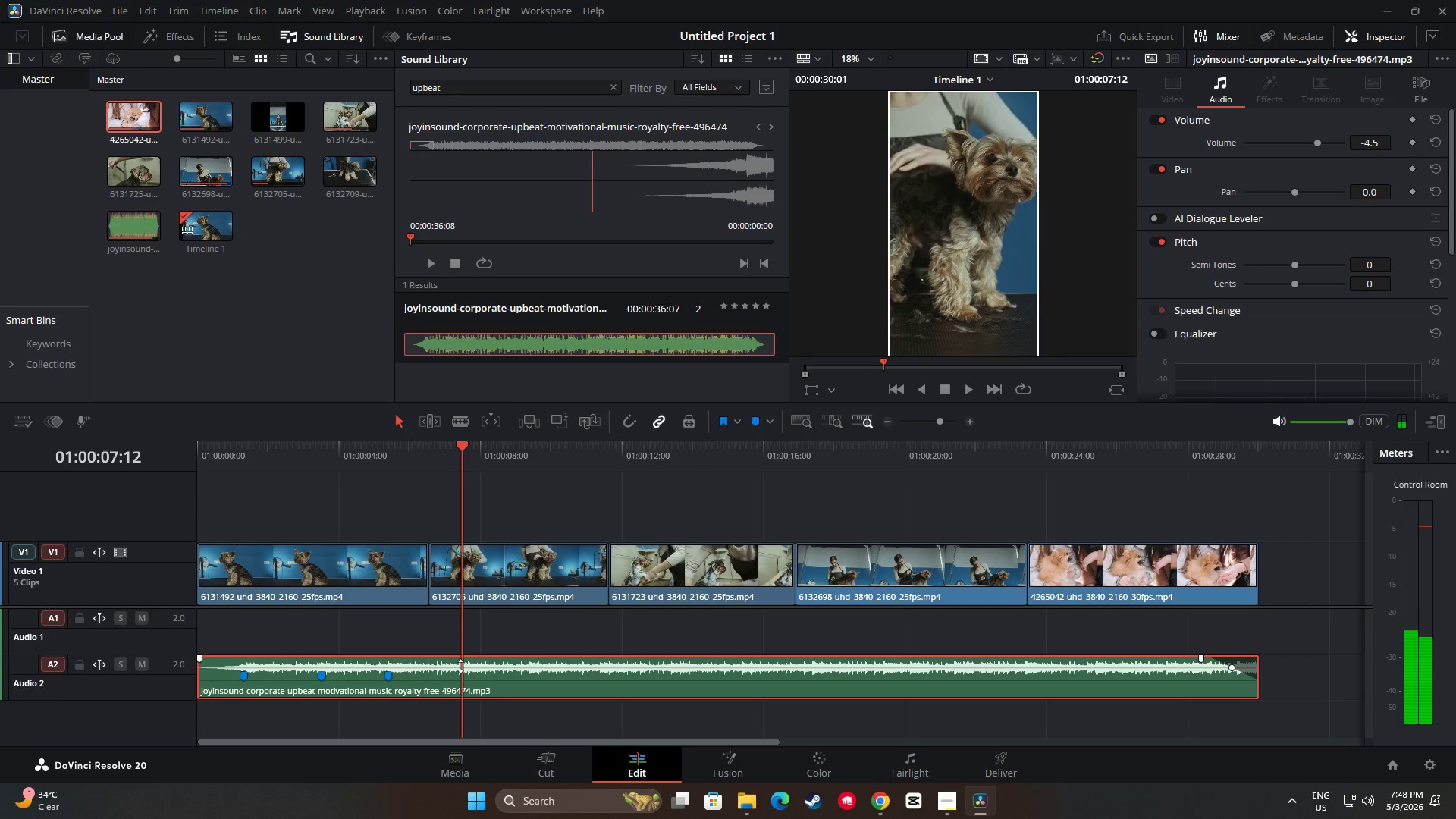 
key(M)
 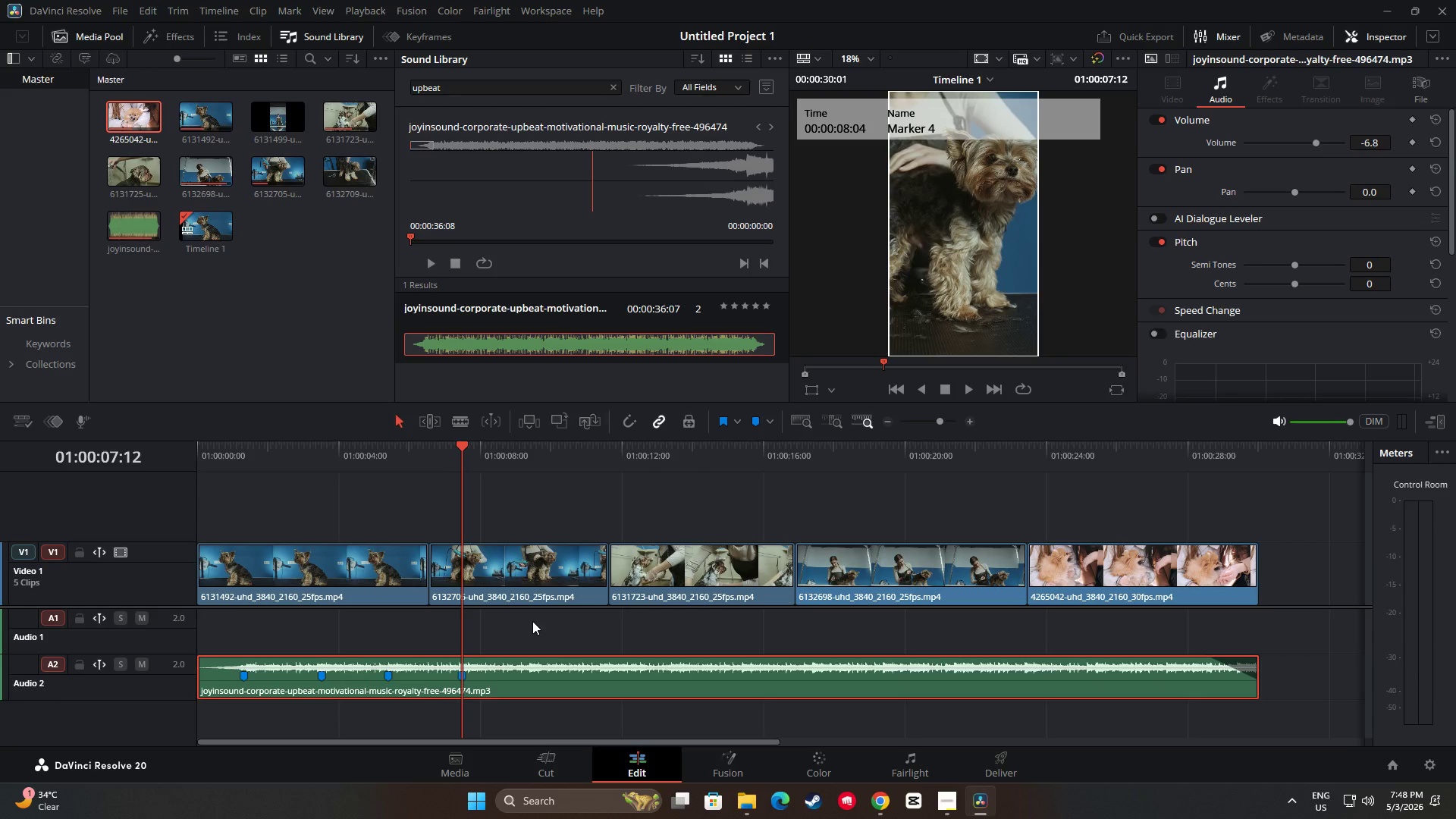 
wait(5.8)
 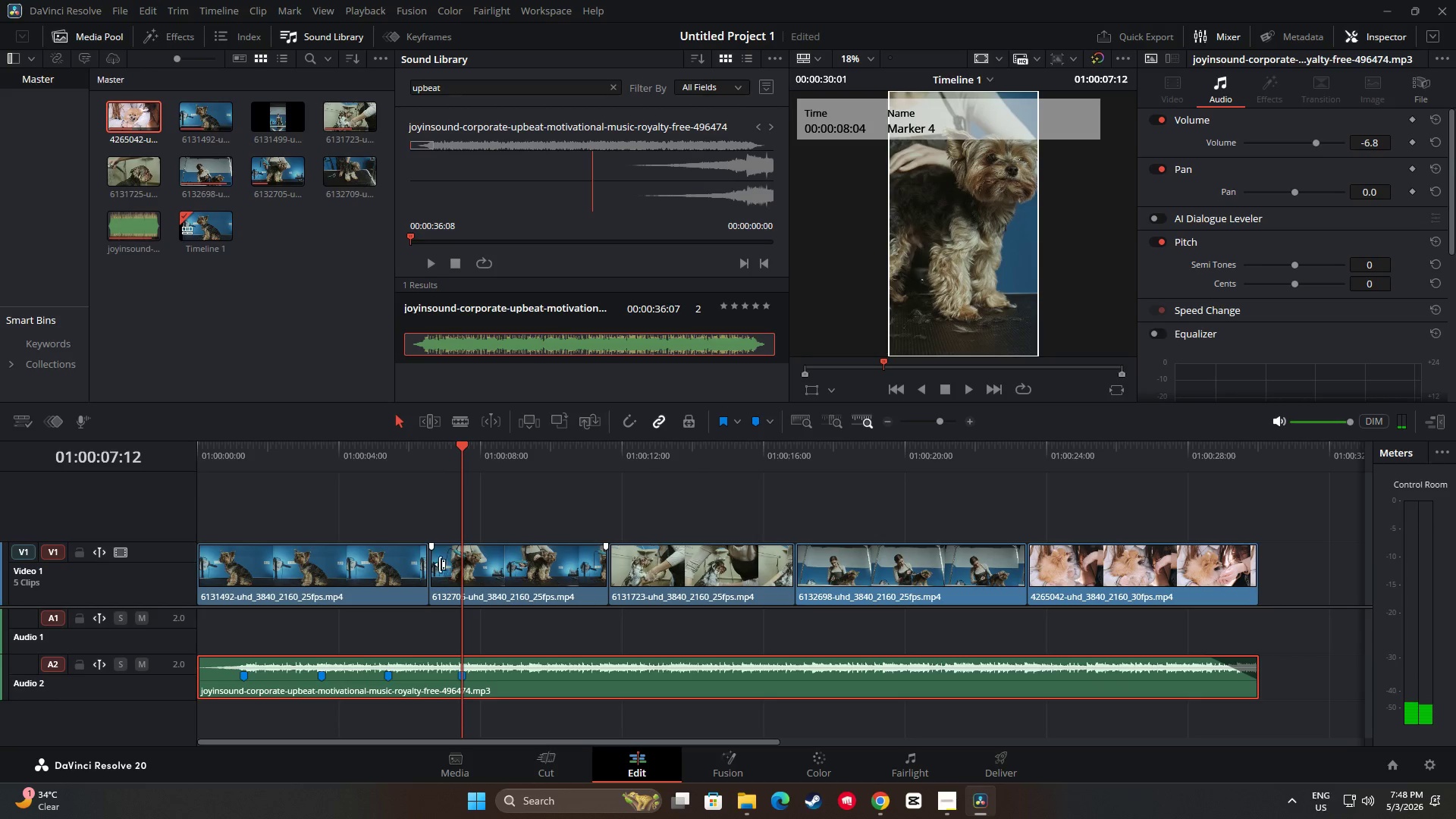 
key(Space)
 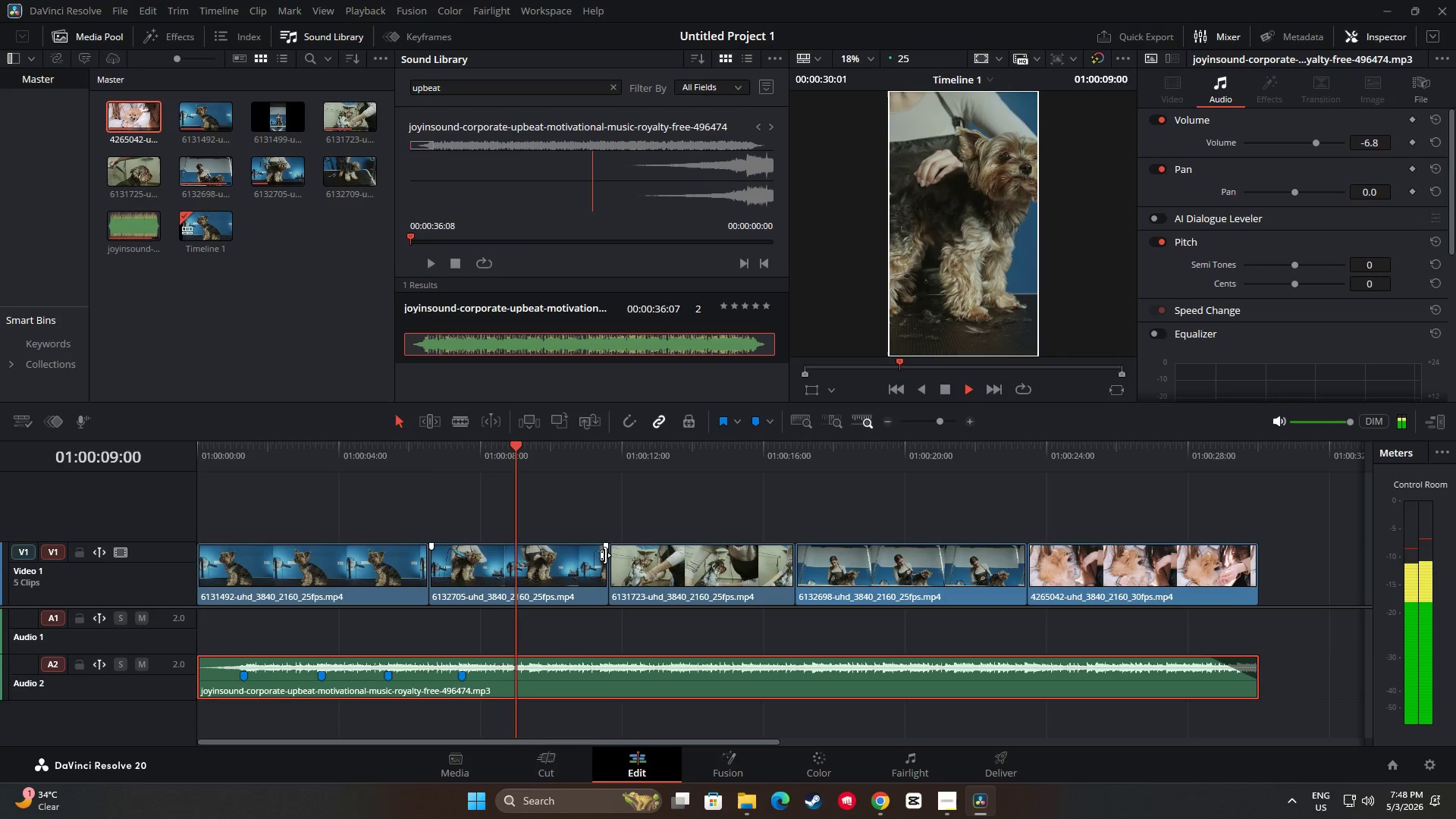 
key(Space)
 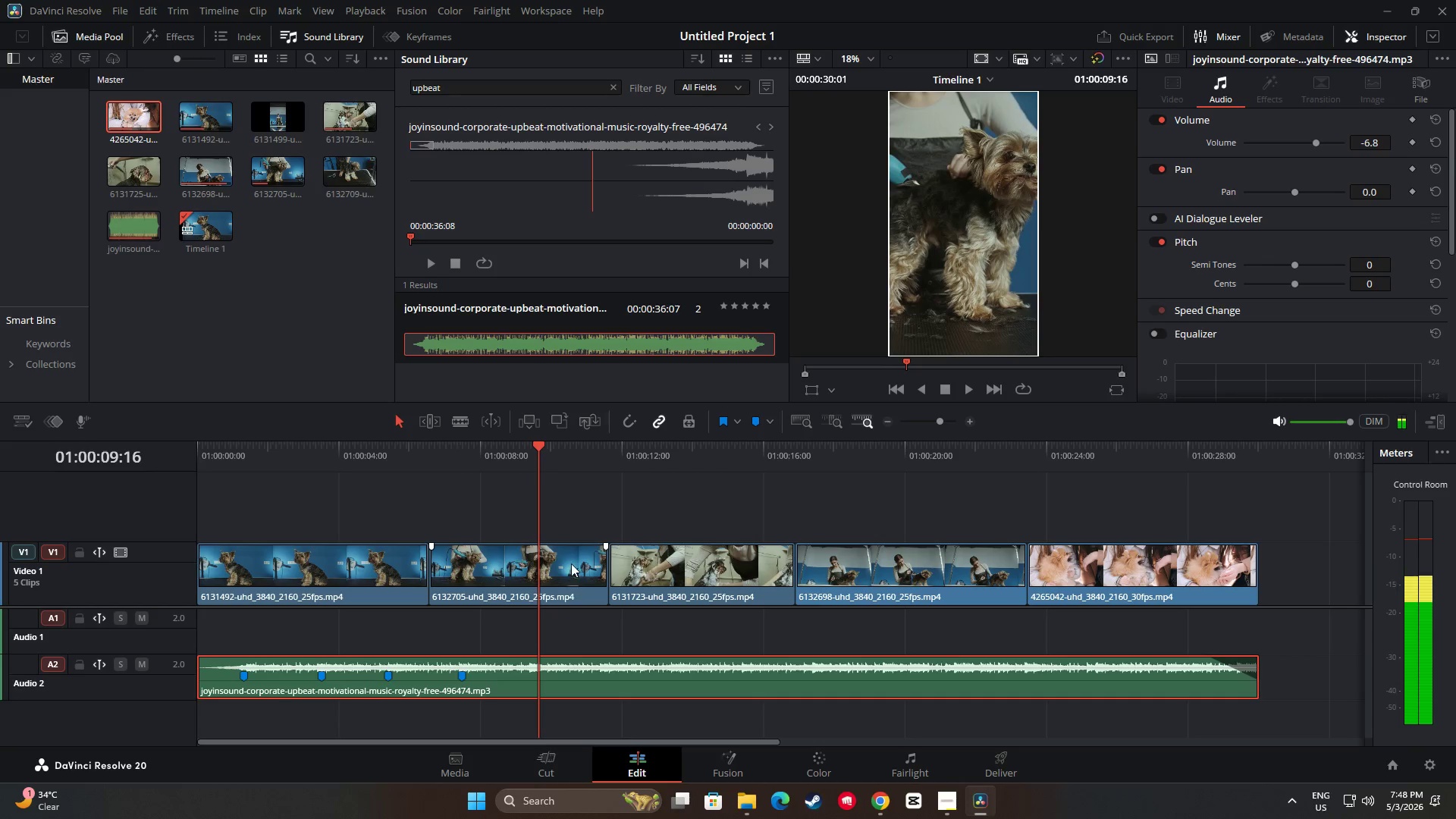 
key(Space)
 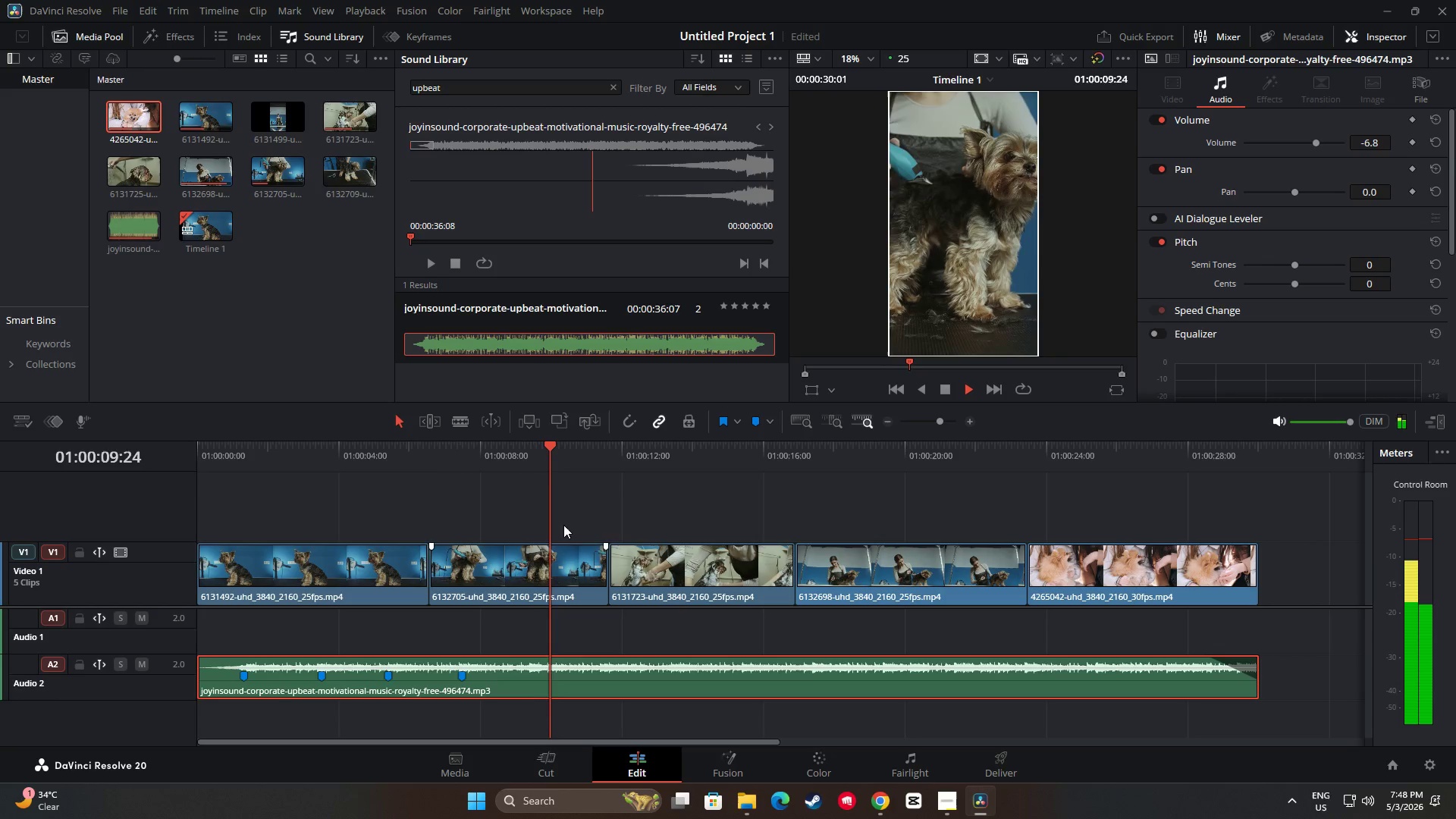 
key(Space)
 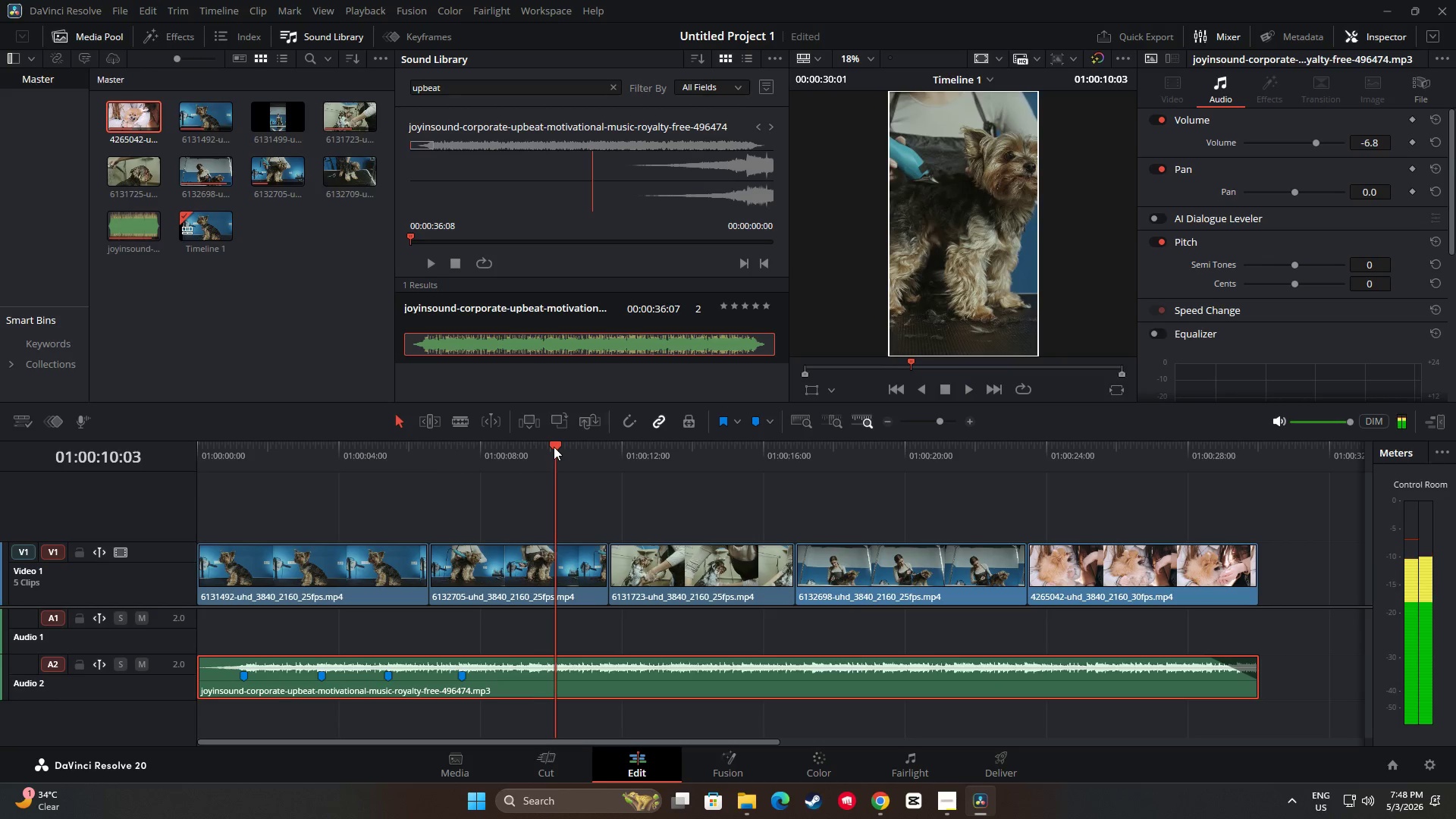 
left_click_drag(start_coordinate=[554, 447], to_coordinate=[519, 444])
 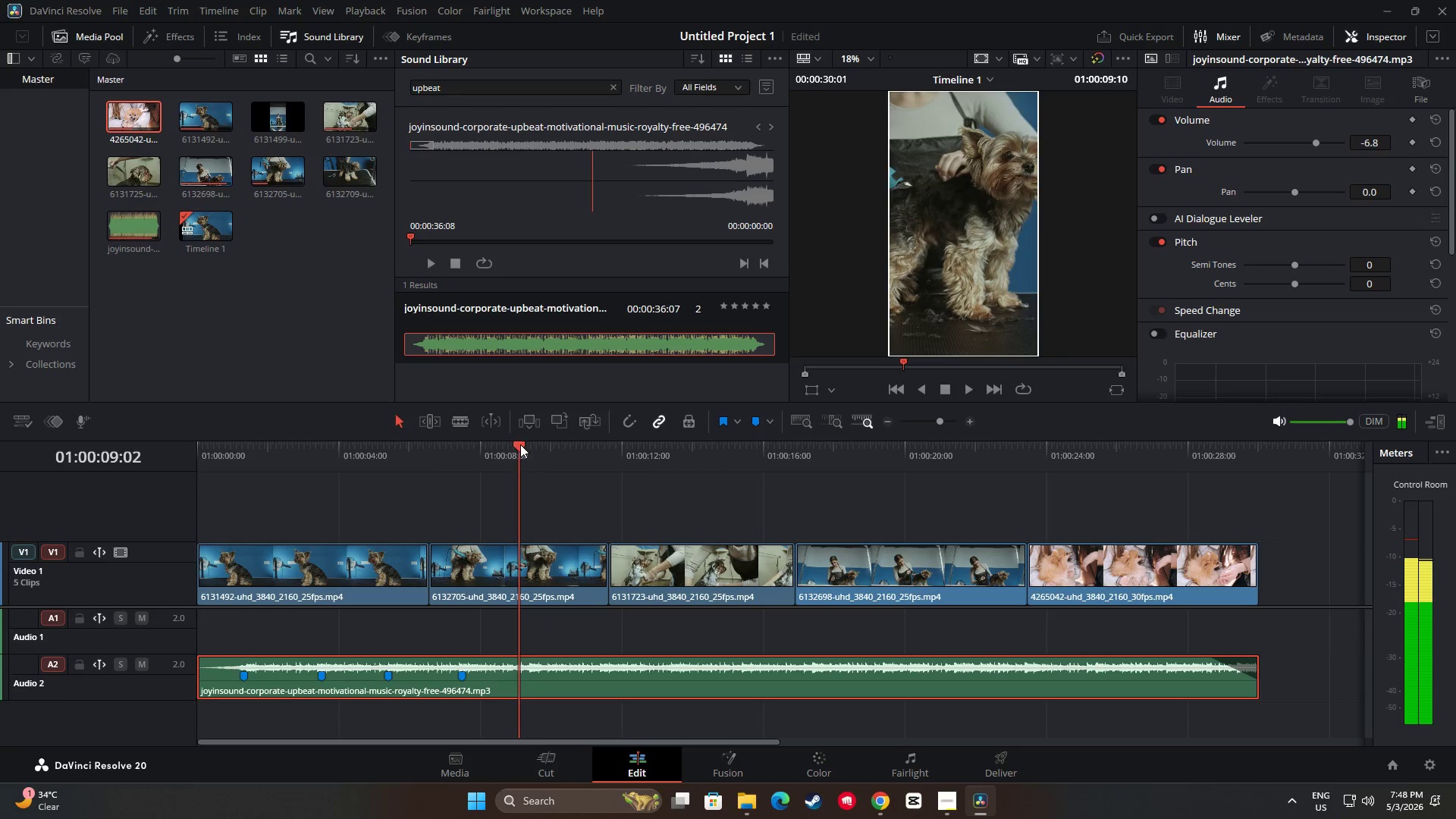 
key(Space)
 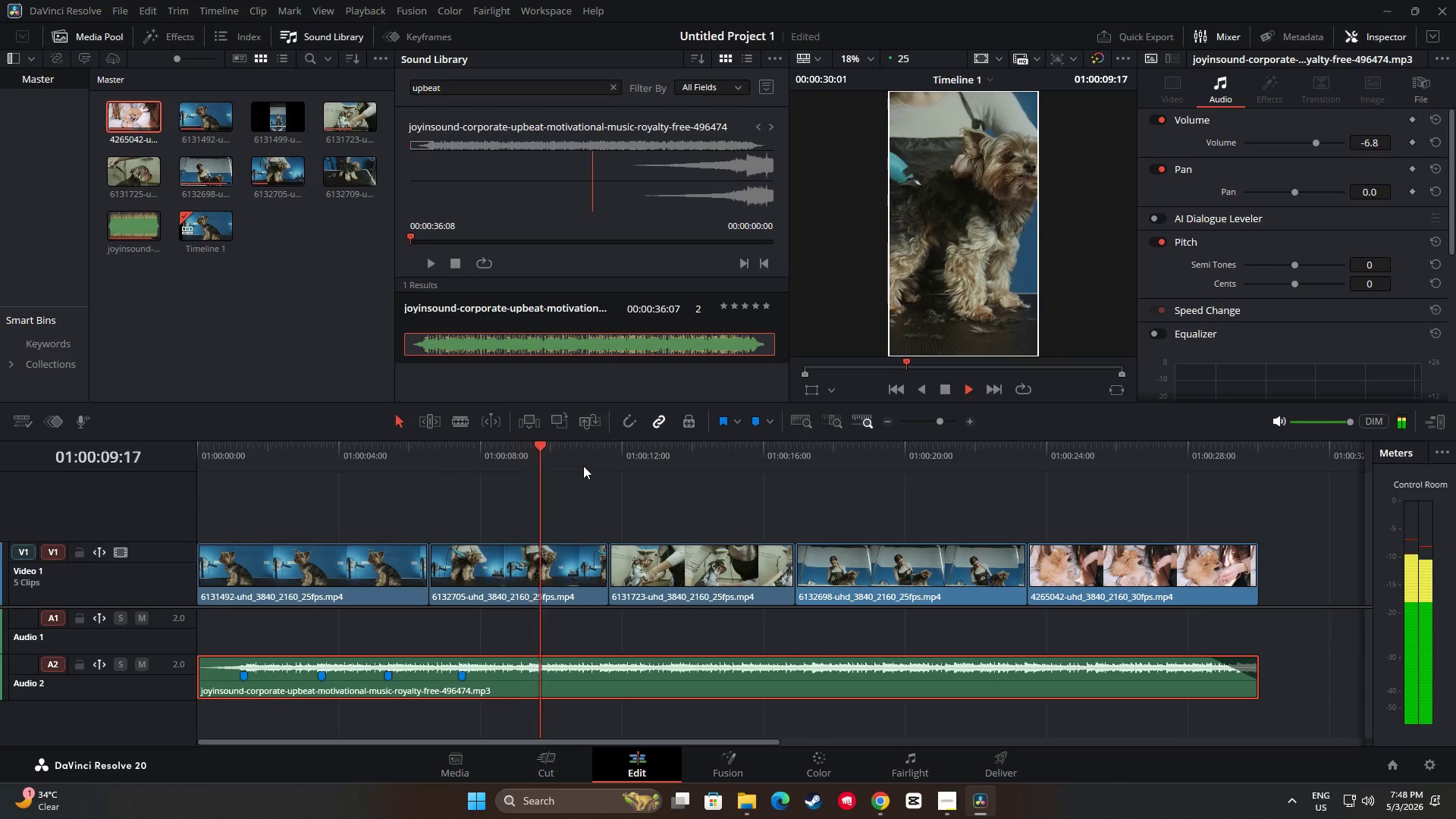 
key(Space)
 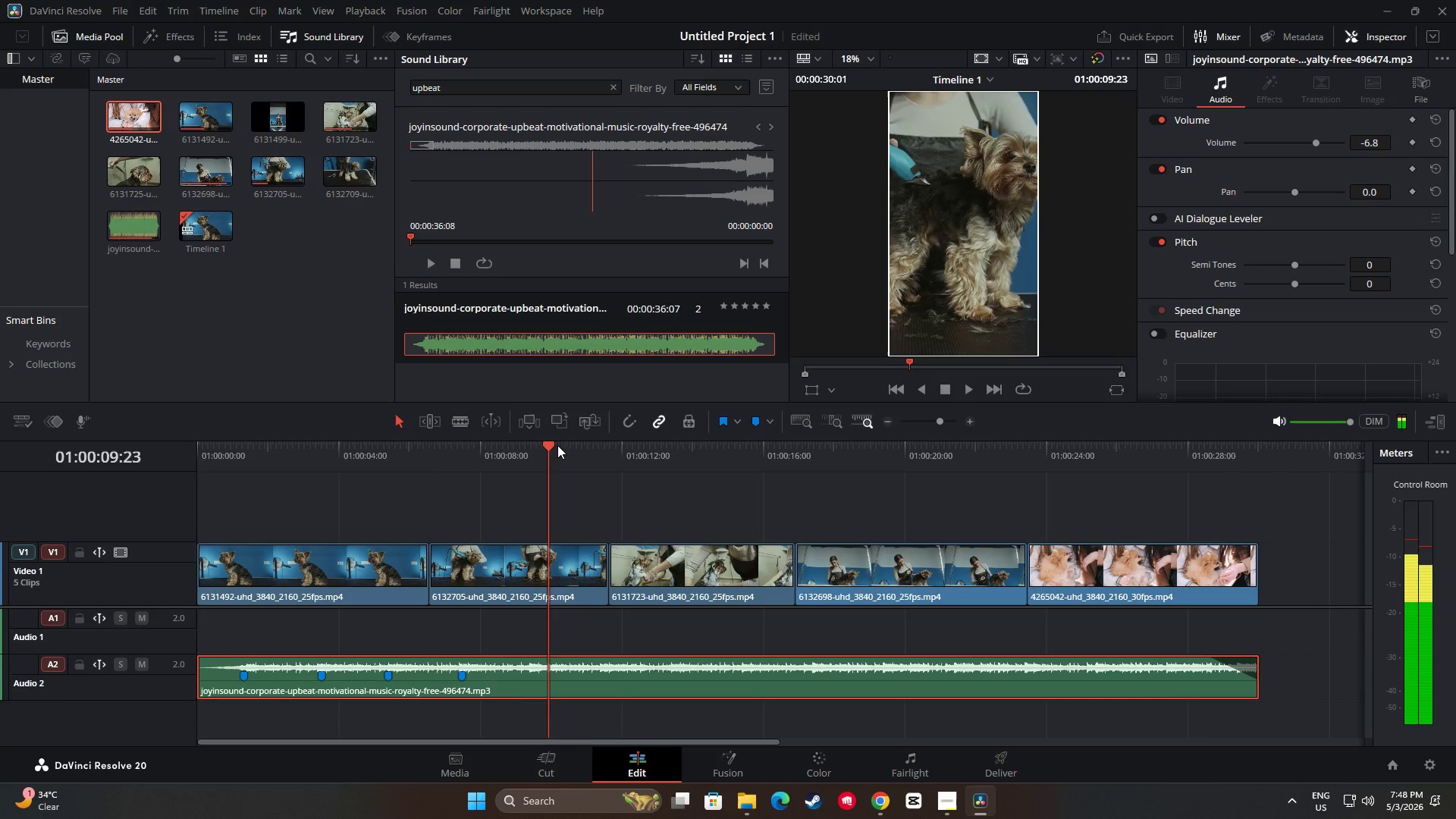 
left_click_drag(start_coordinate=[551, 447], to_coordinate=[517, 445])
 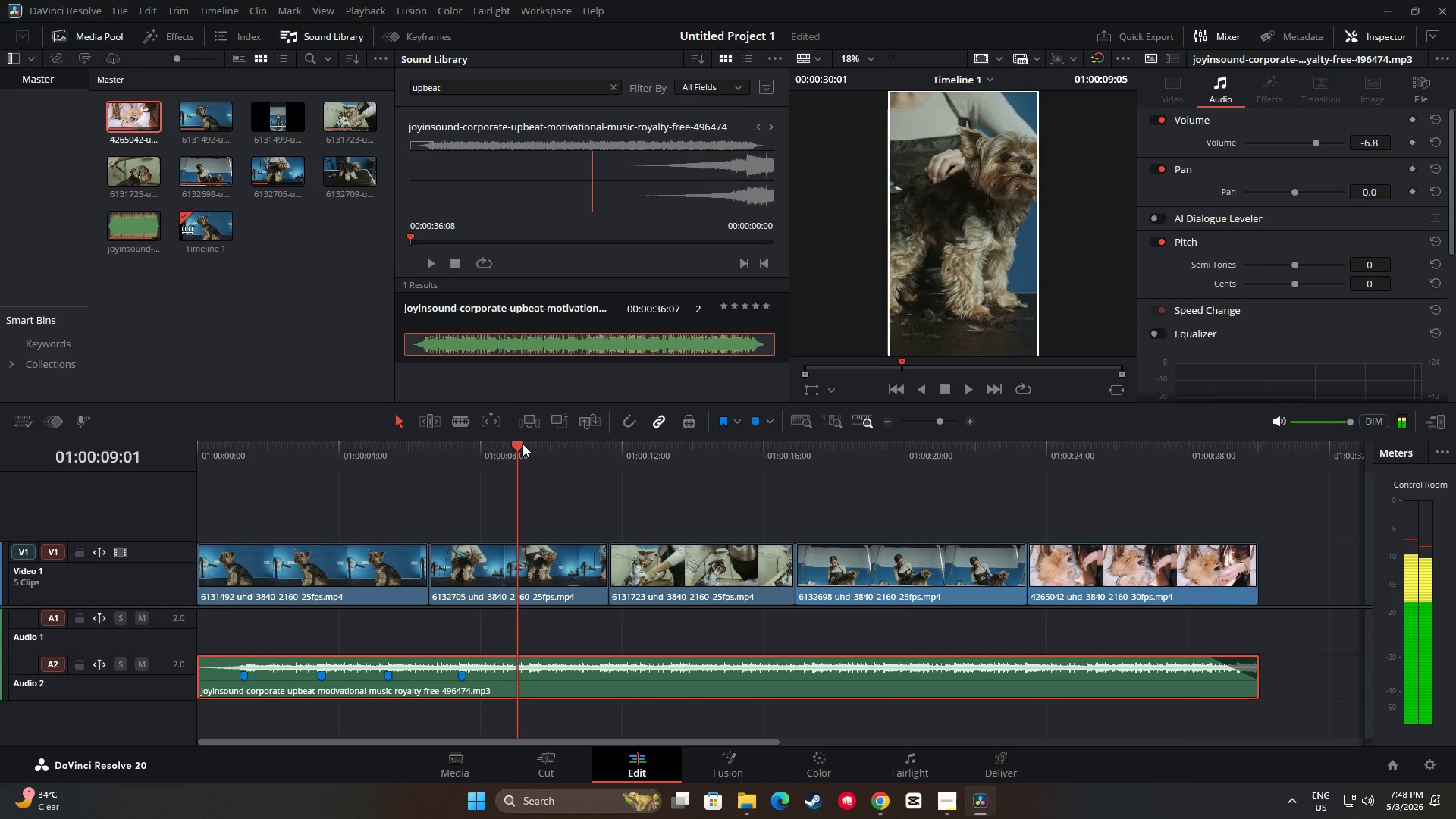 
key(Space)
 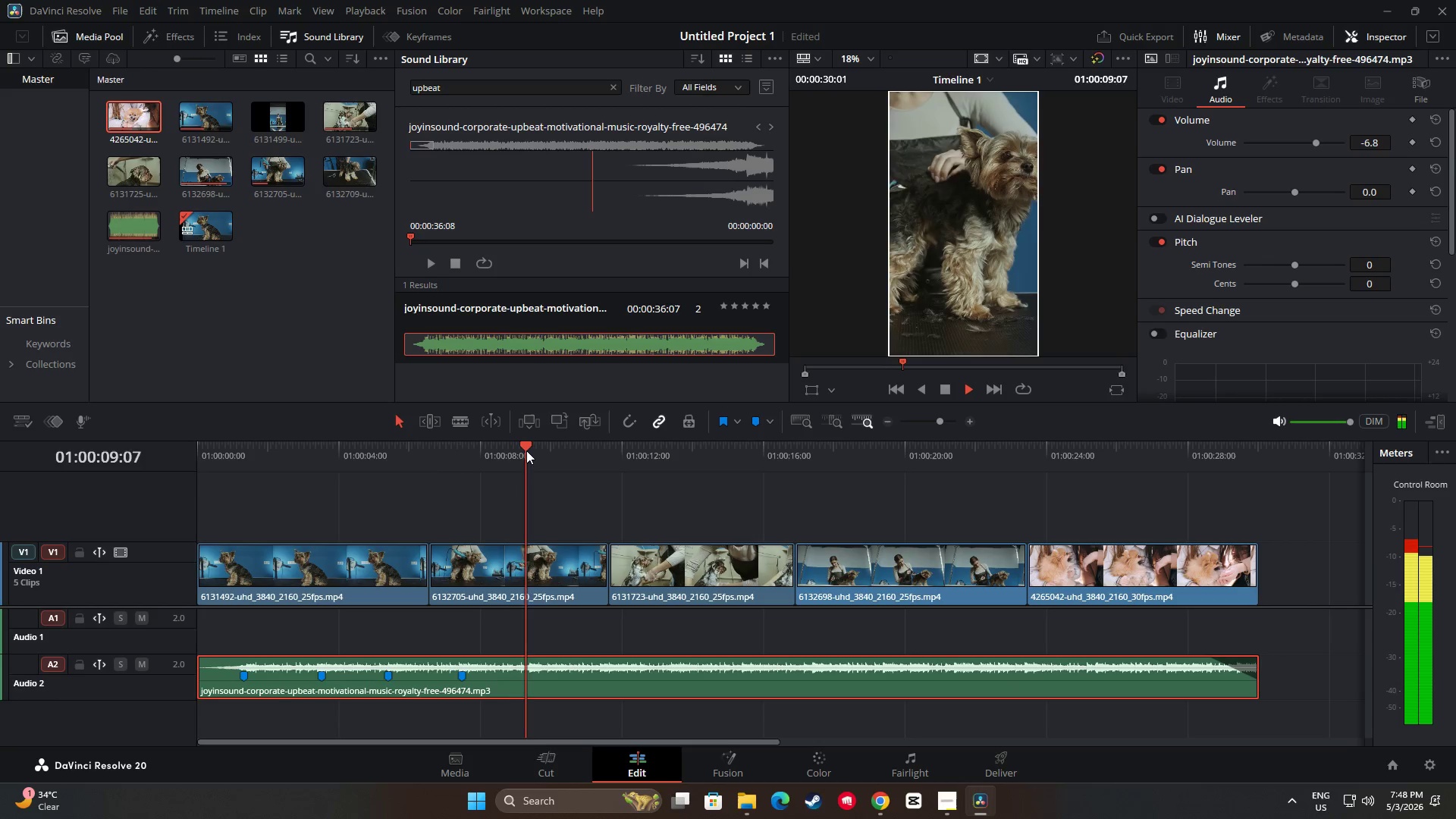 
key(Space)
 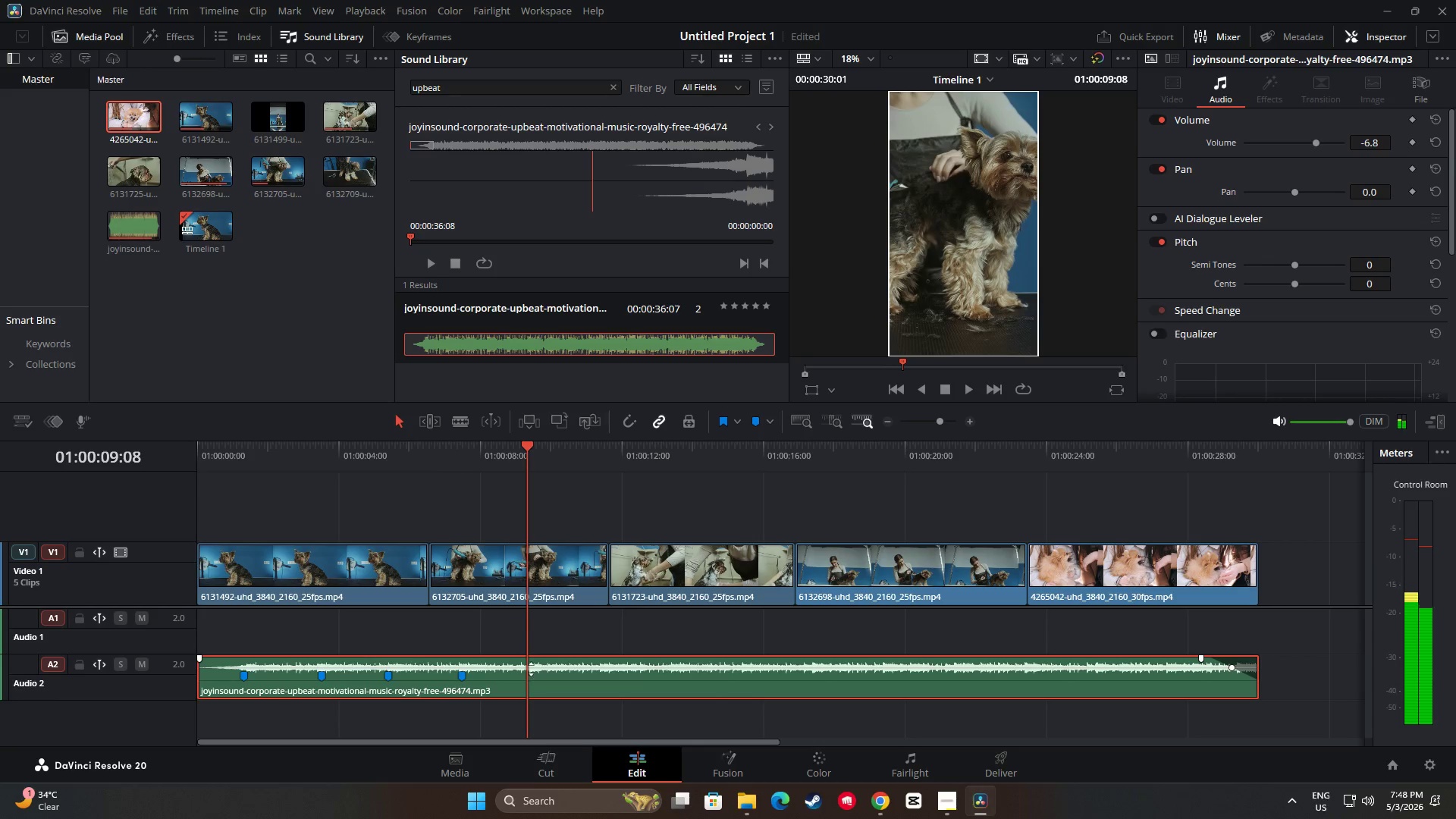 
left_click([527, 673])
 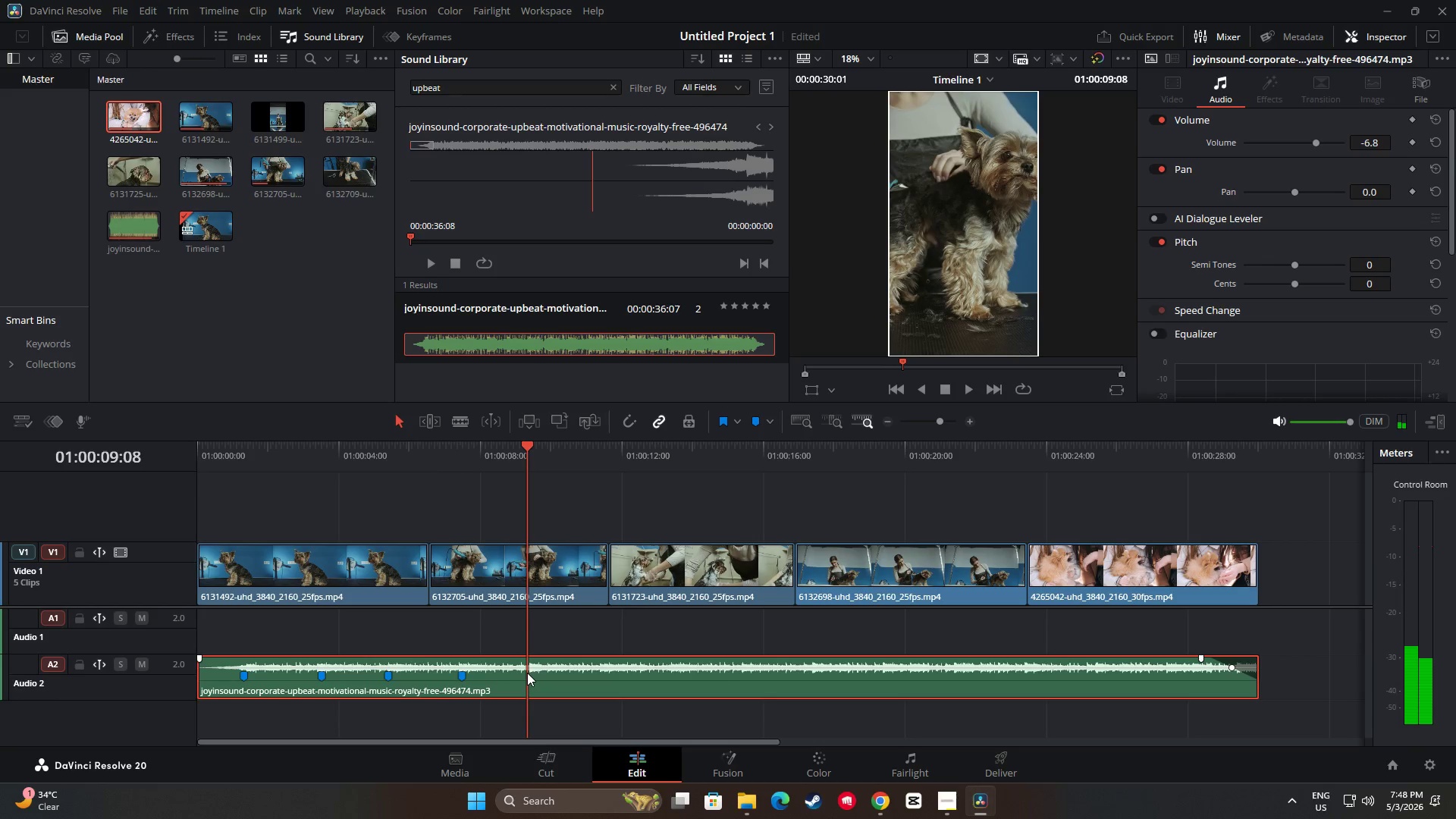 
key(M)
 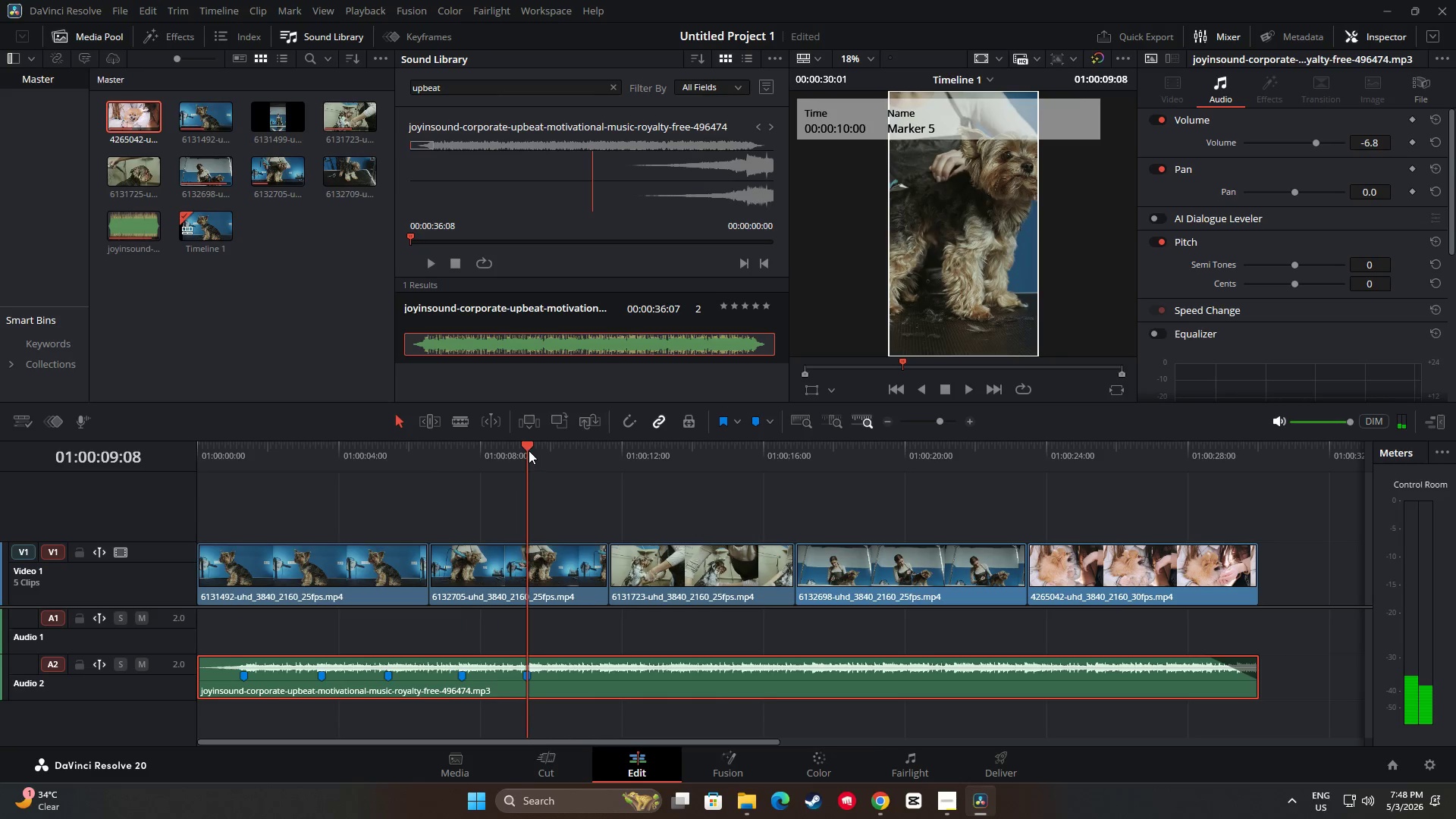 
key(Space)
 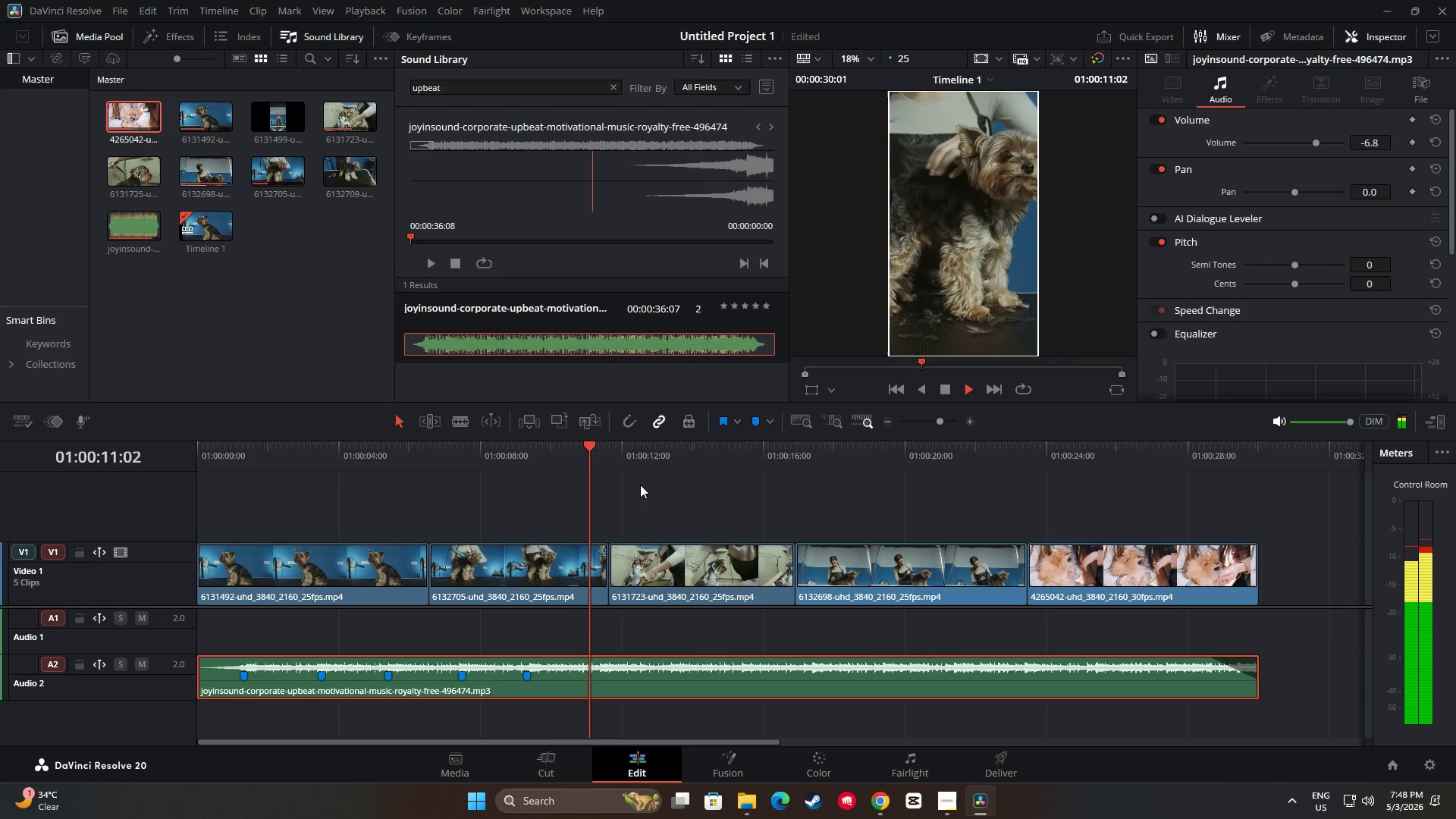 
key(Space)
 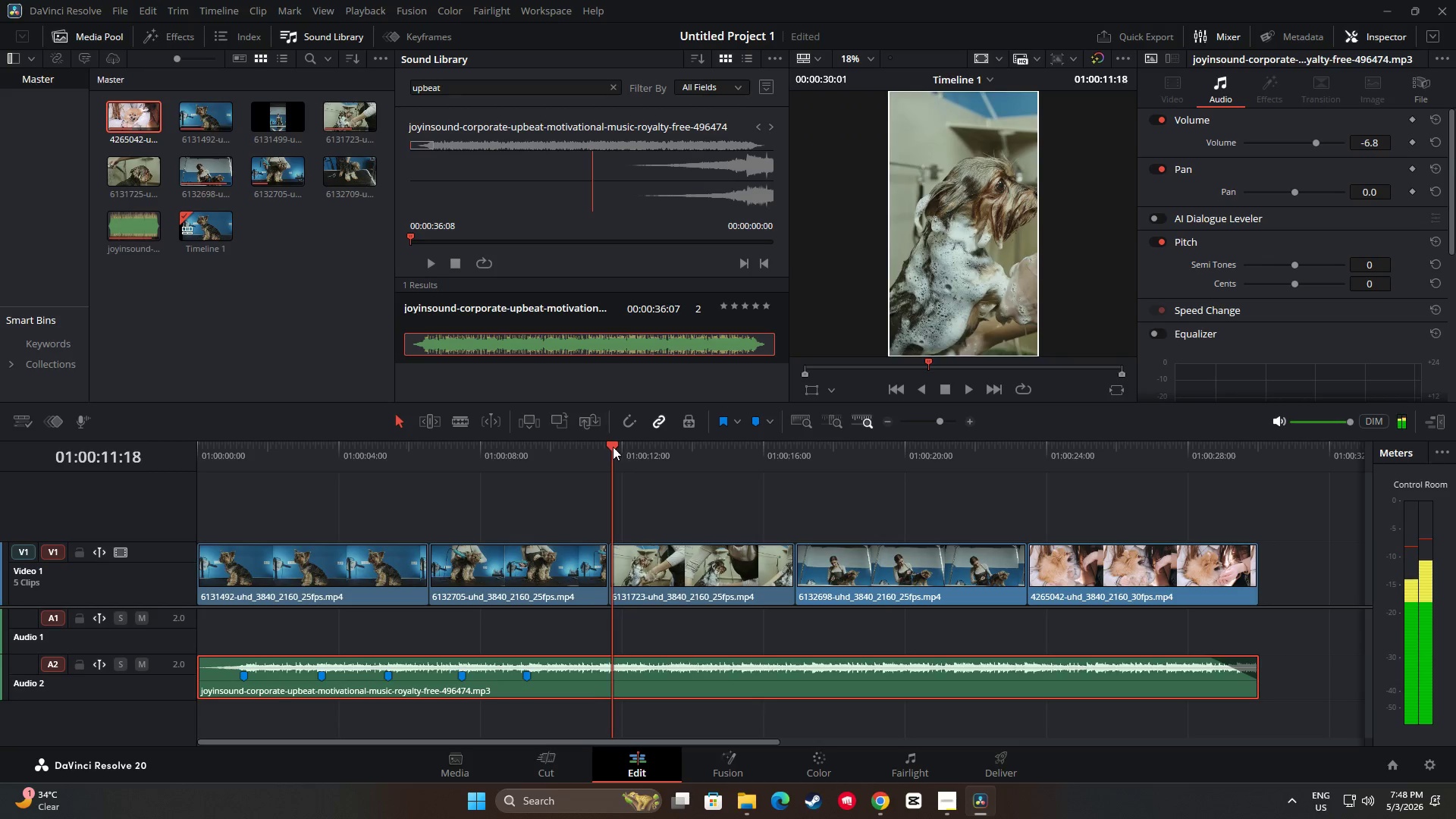 
left_click_drag(start_coordinate=[610, 445], to_coordinate=[603, 445])
 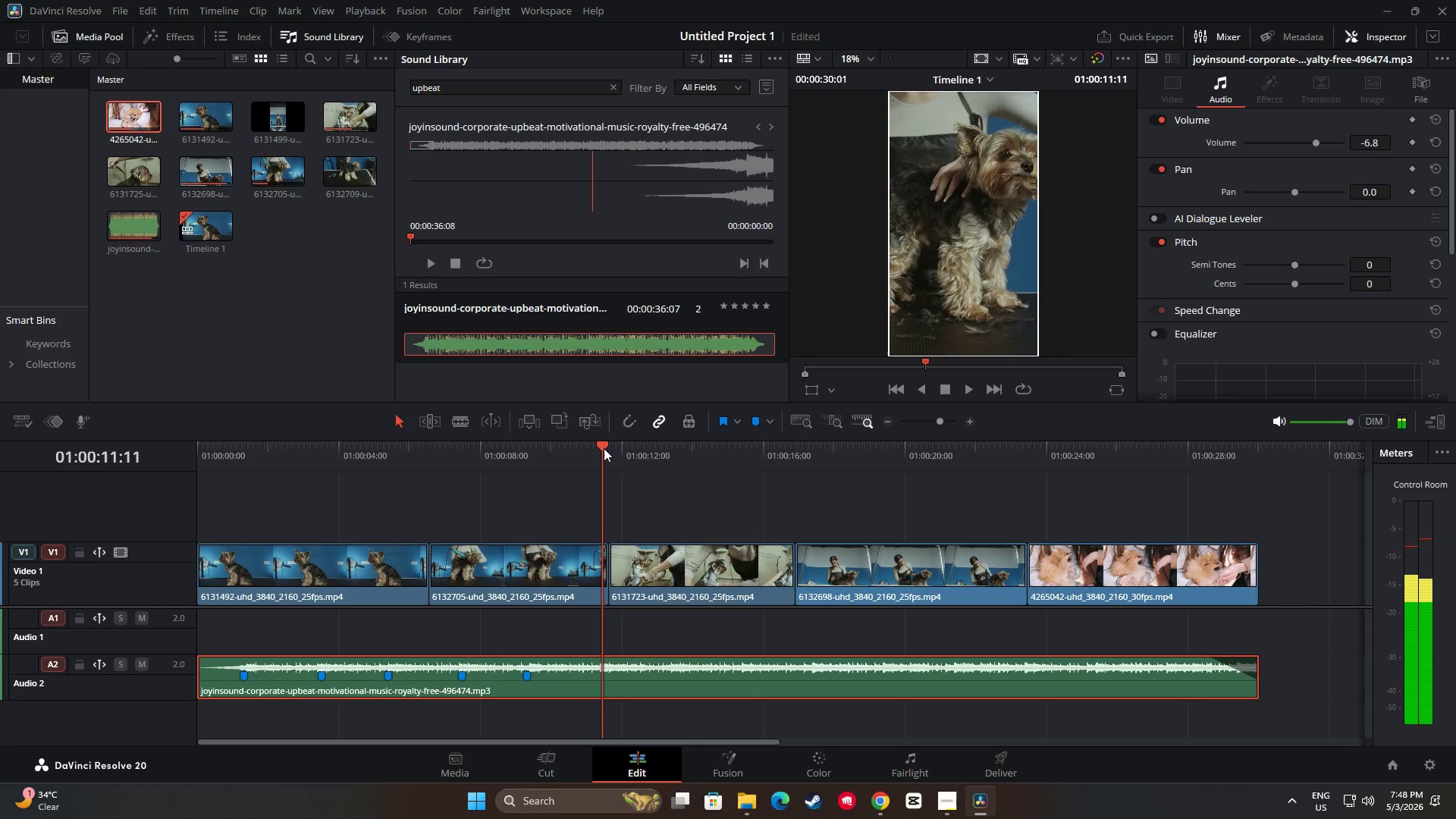 
key(Space)
 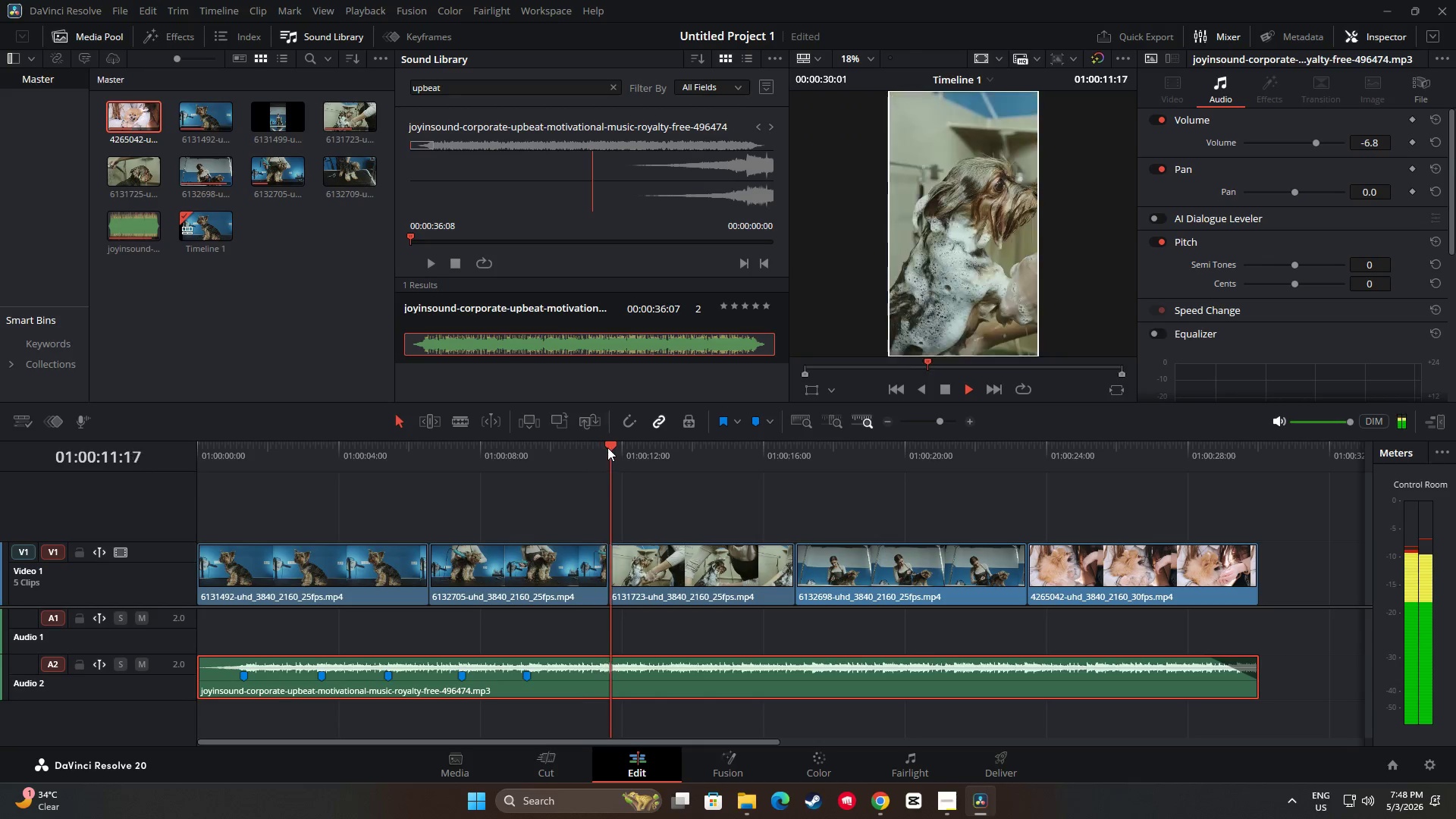 
key(Space)
 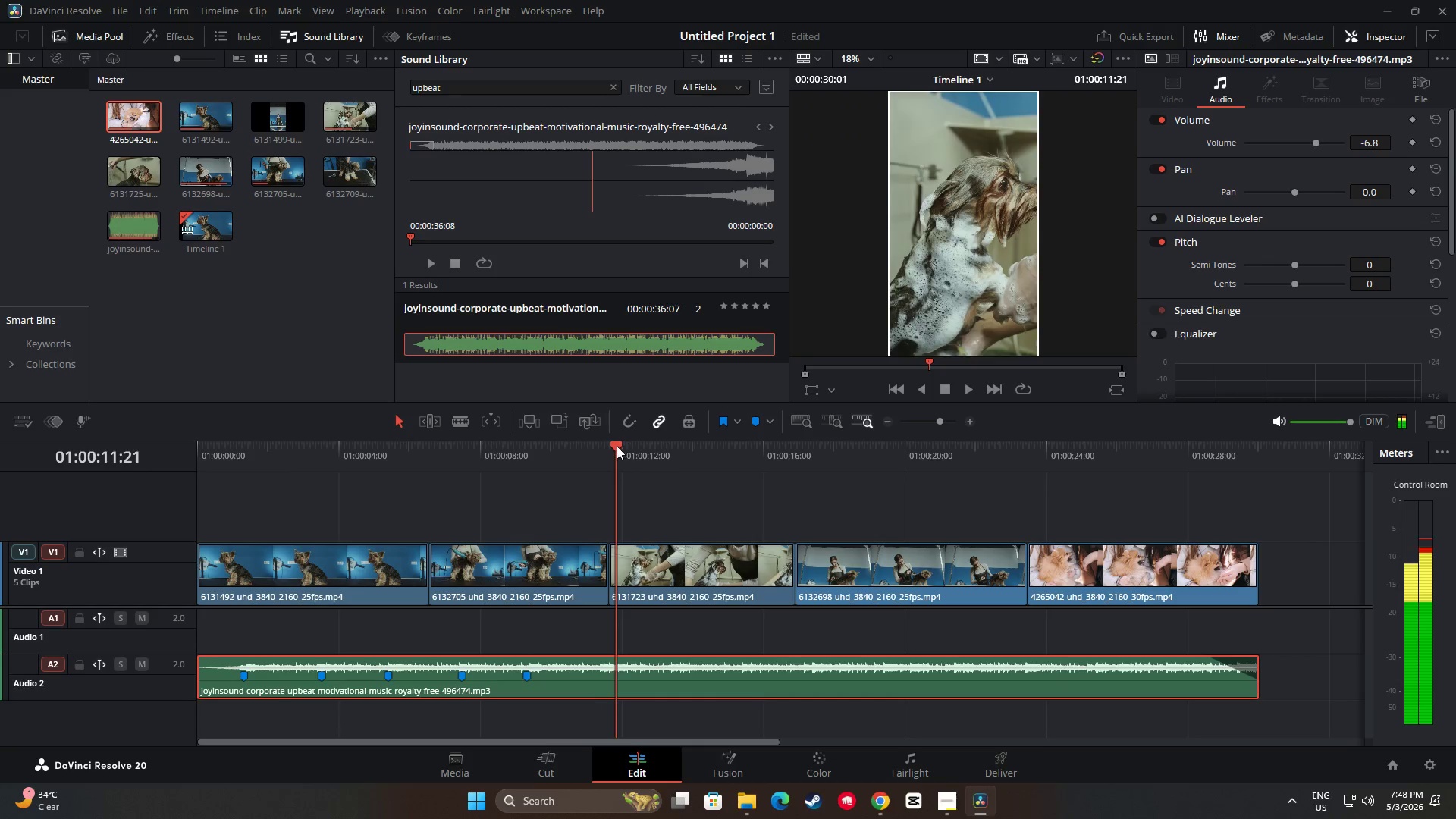 
left_click_drag(start_coordinate=[615, 446], to_coordinate=[589, 446])
 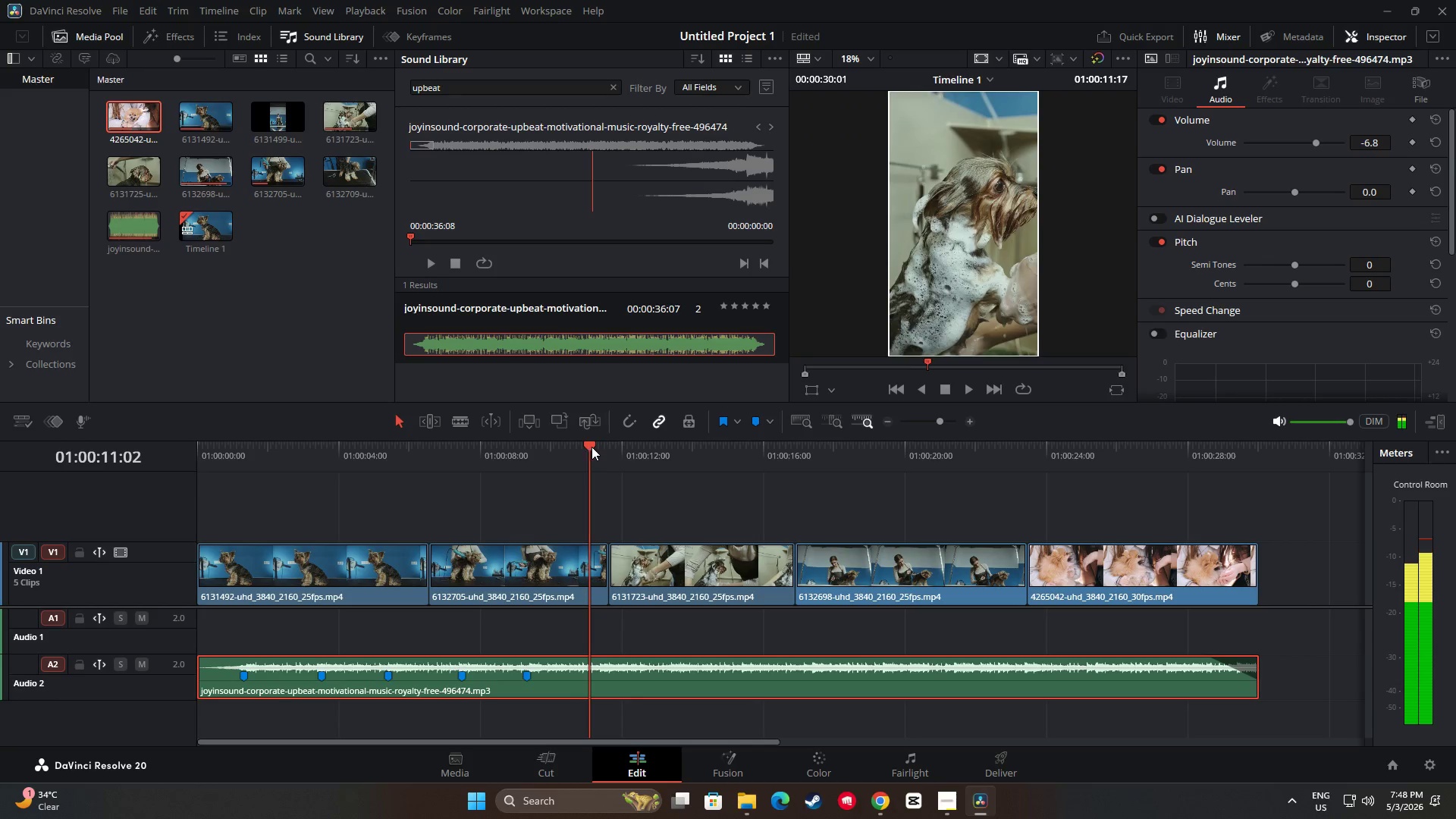 
key(Space)
 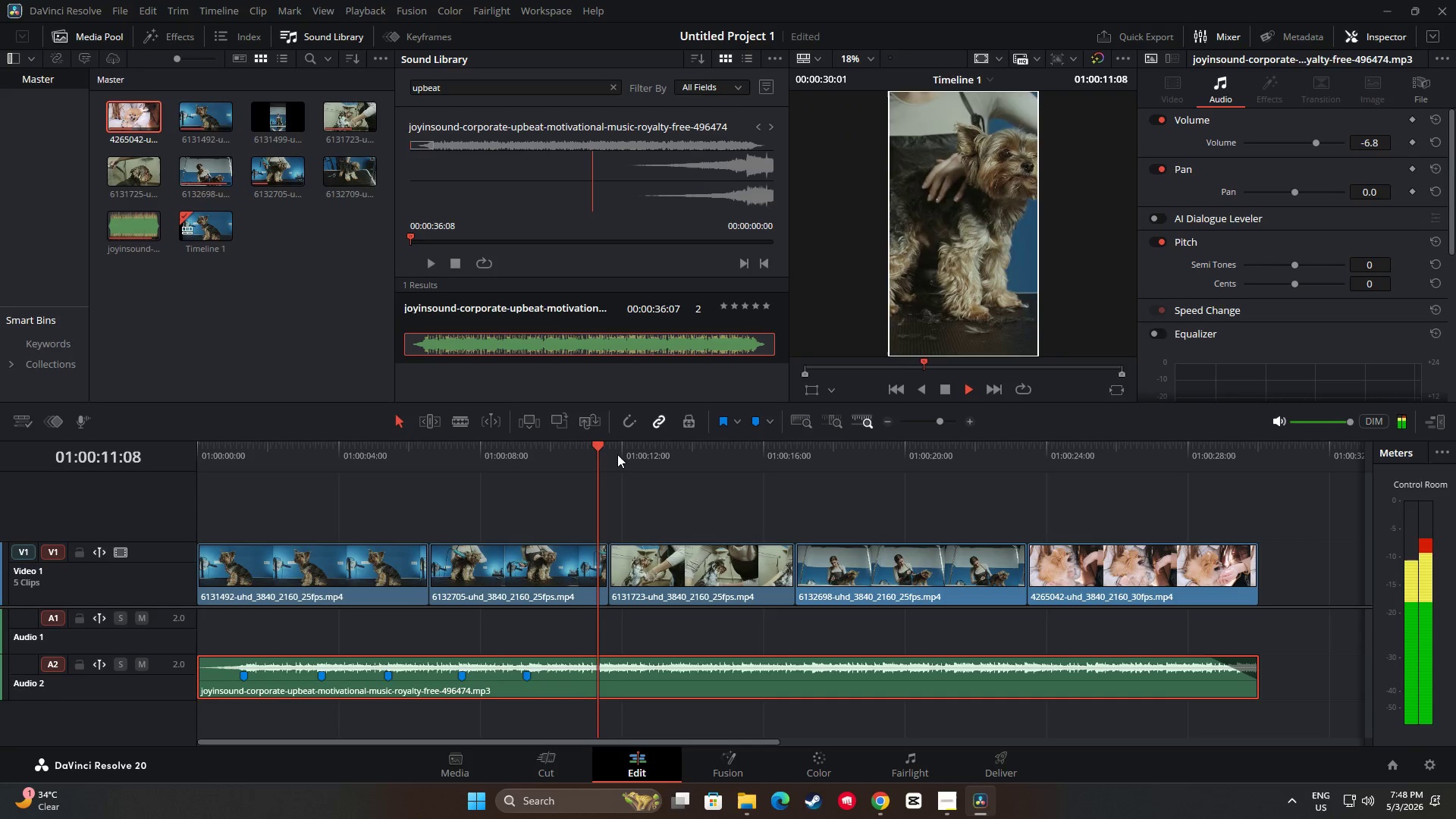 
key(Space)
 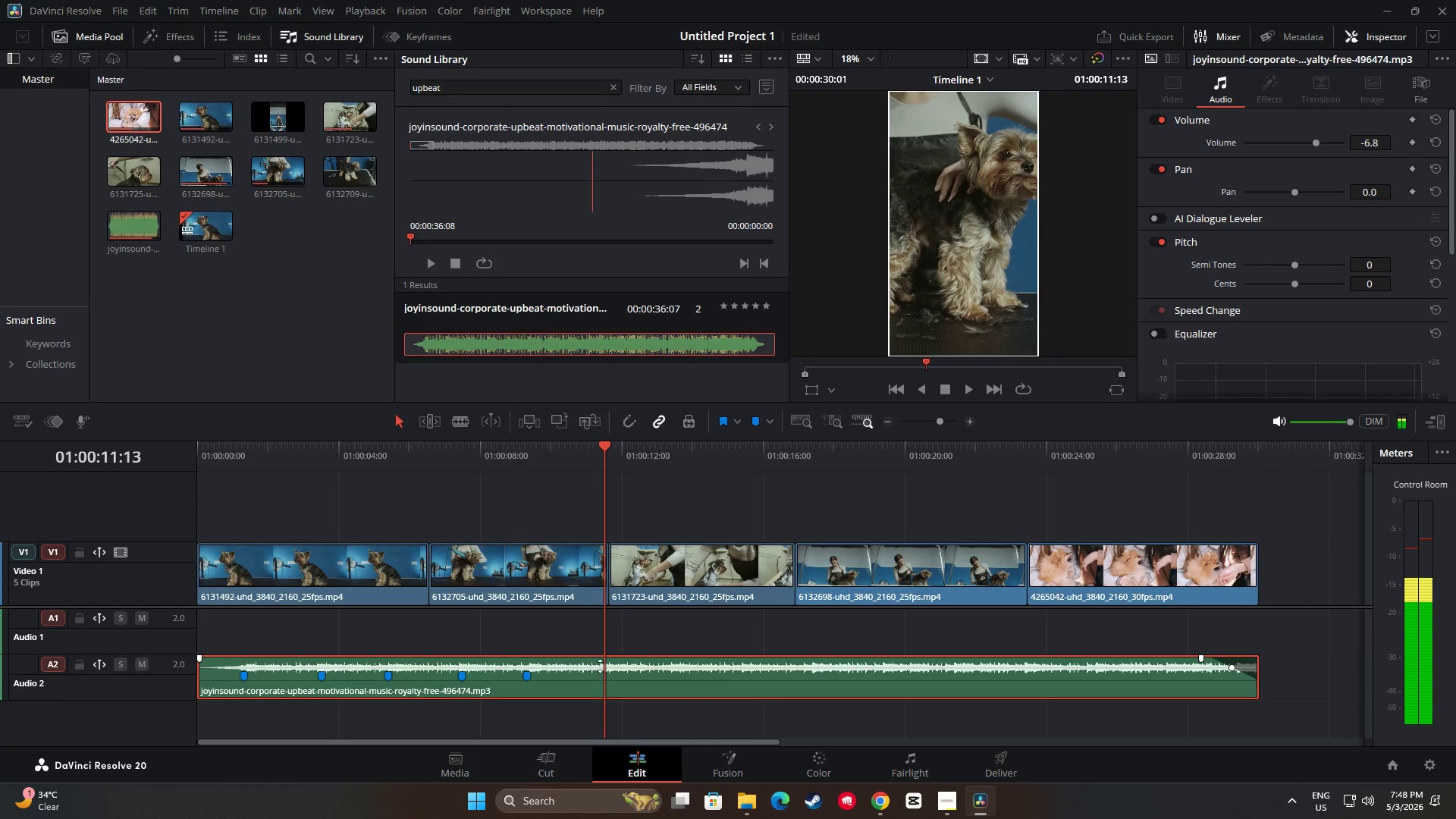 
left_click([600, 666])
 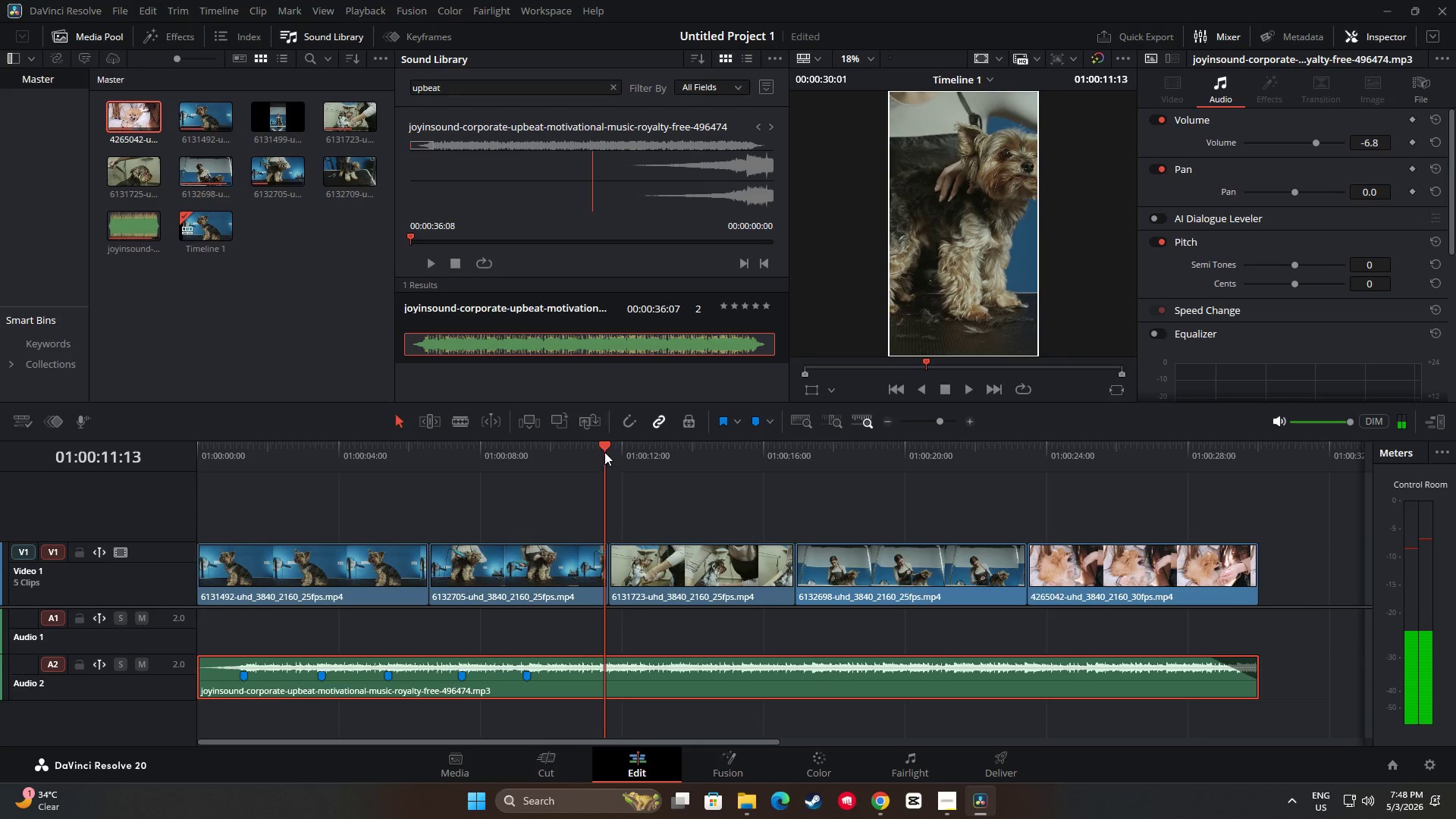 
left_click_drag(start_coordinate=[604, 450], to_coordinate=[599, 450])
 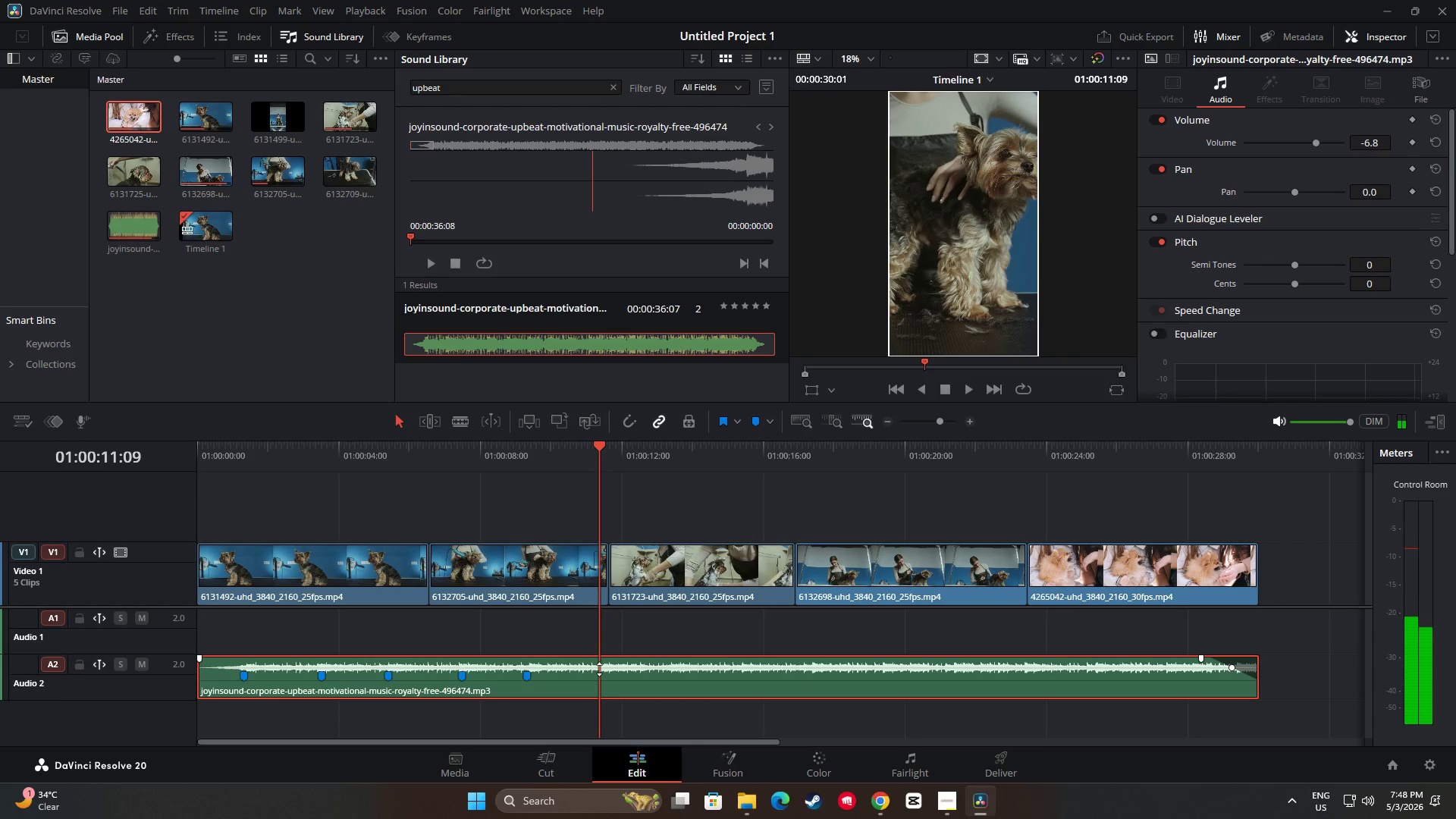 
left_click([599, 669])
 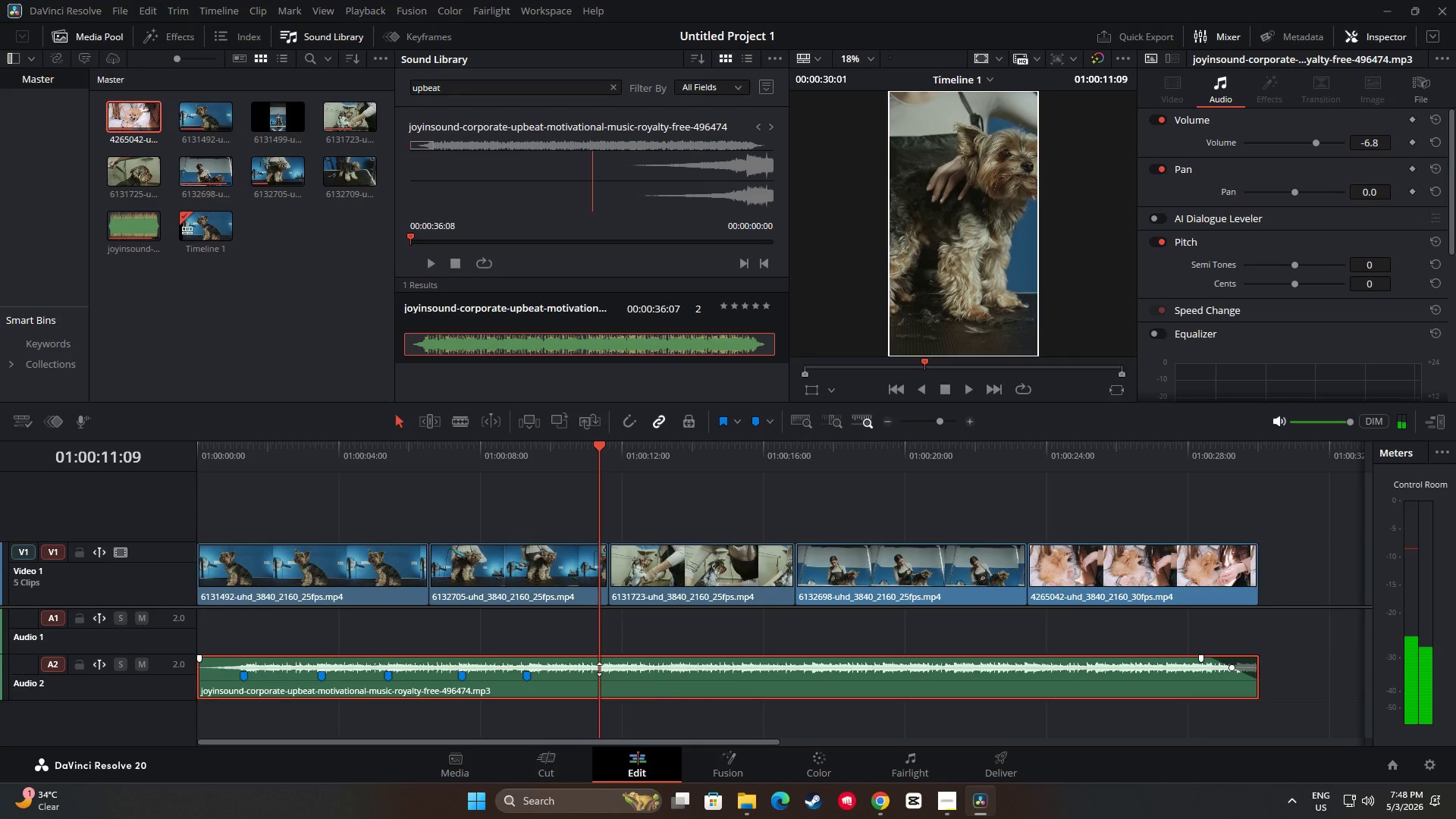 
key(M)
 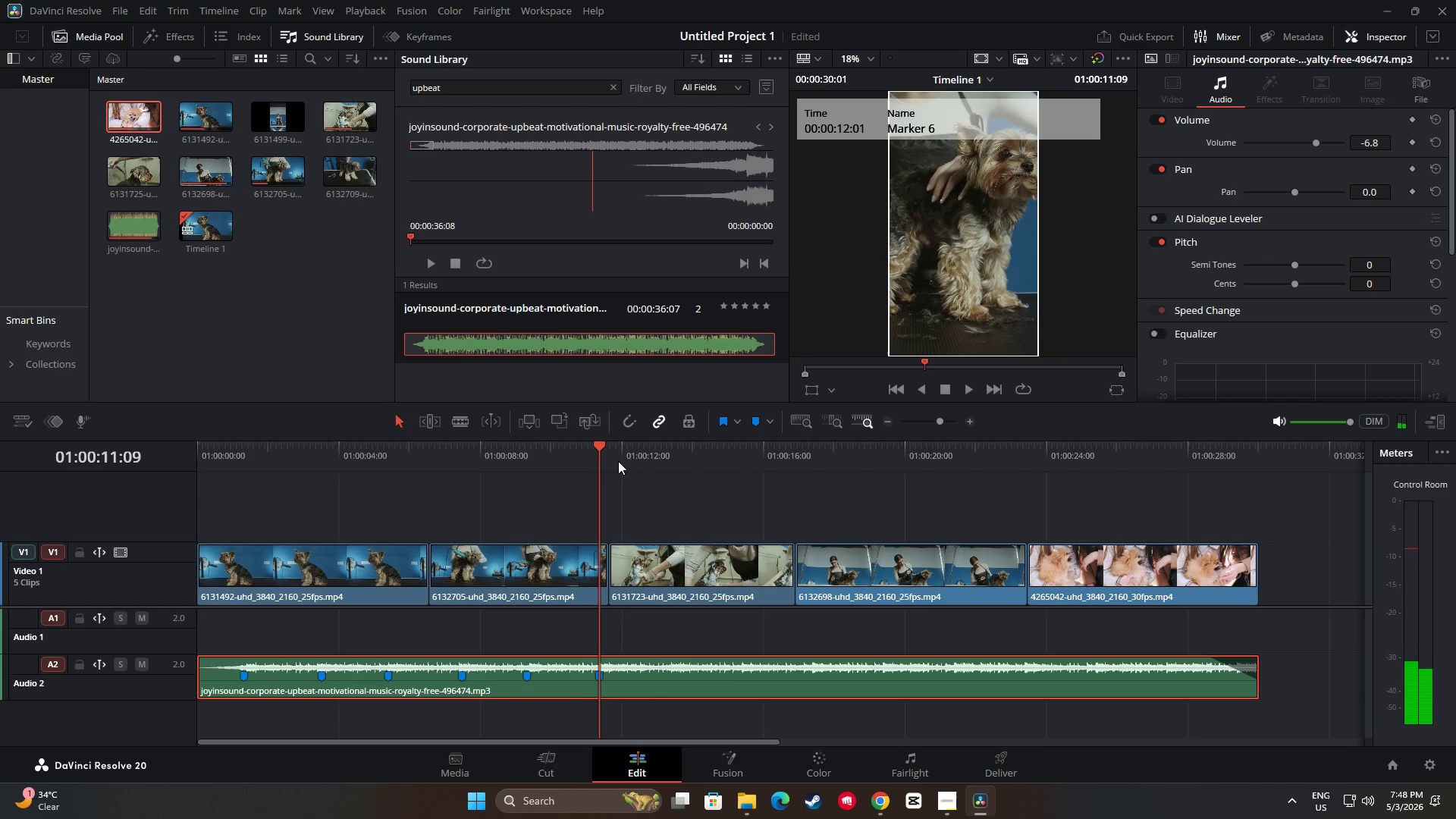 
key(Space)
 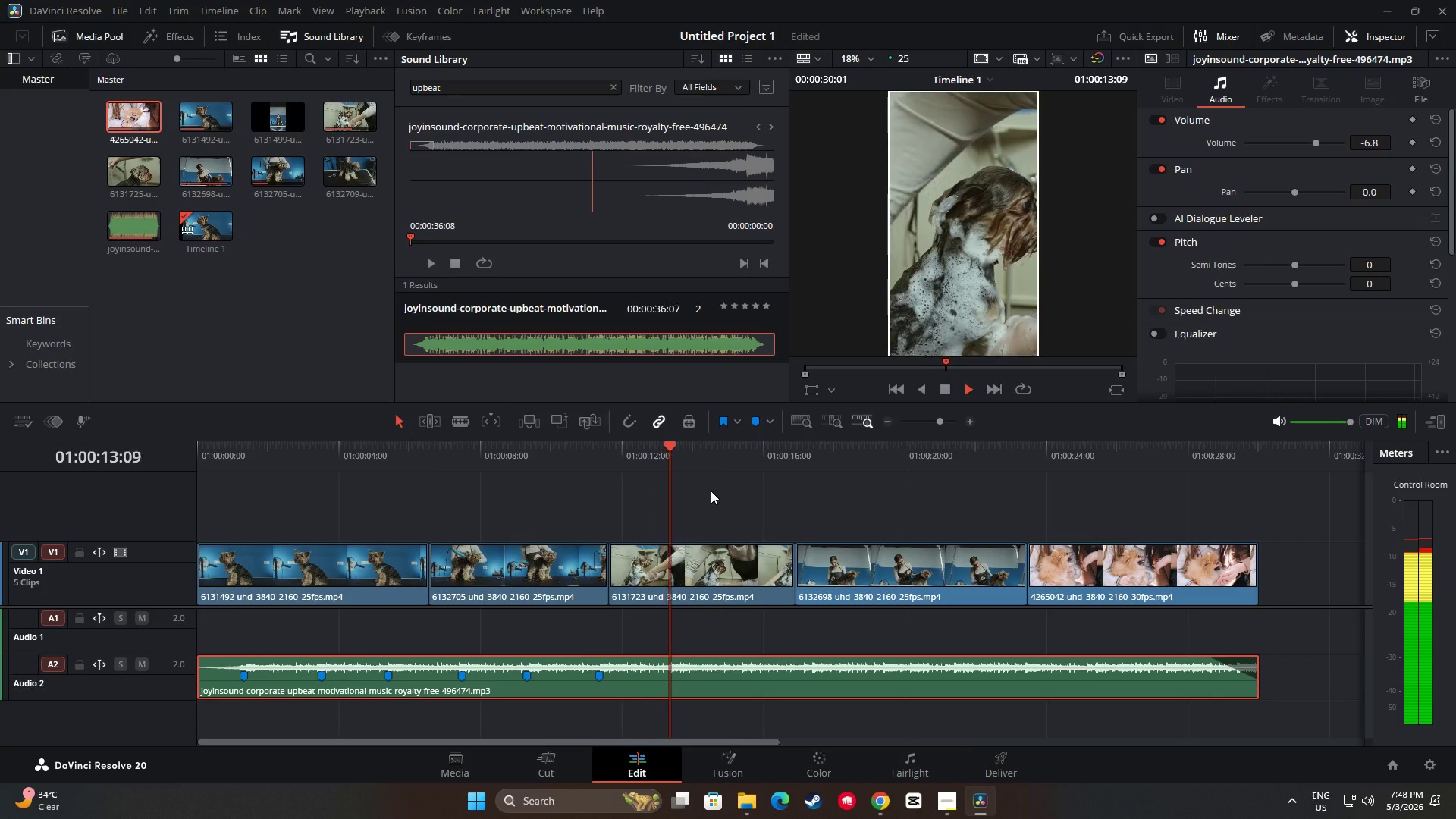 
key(Space)
 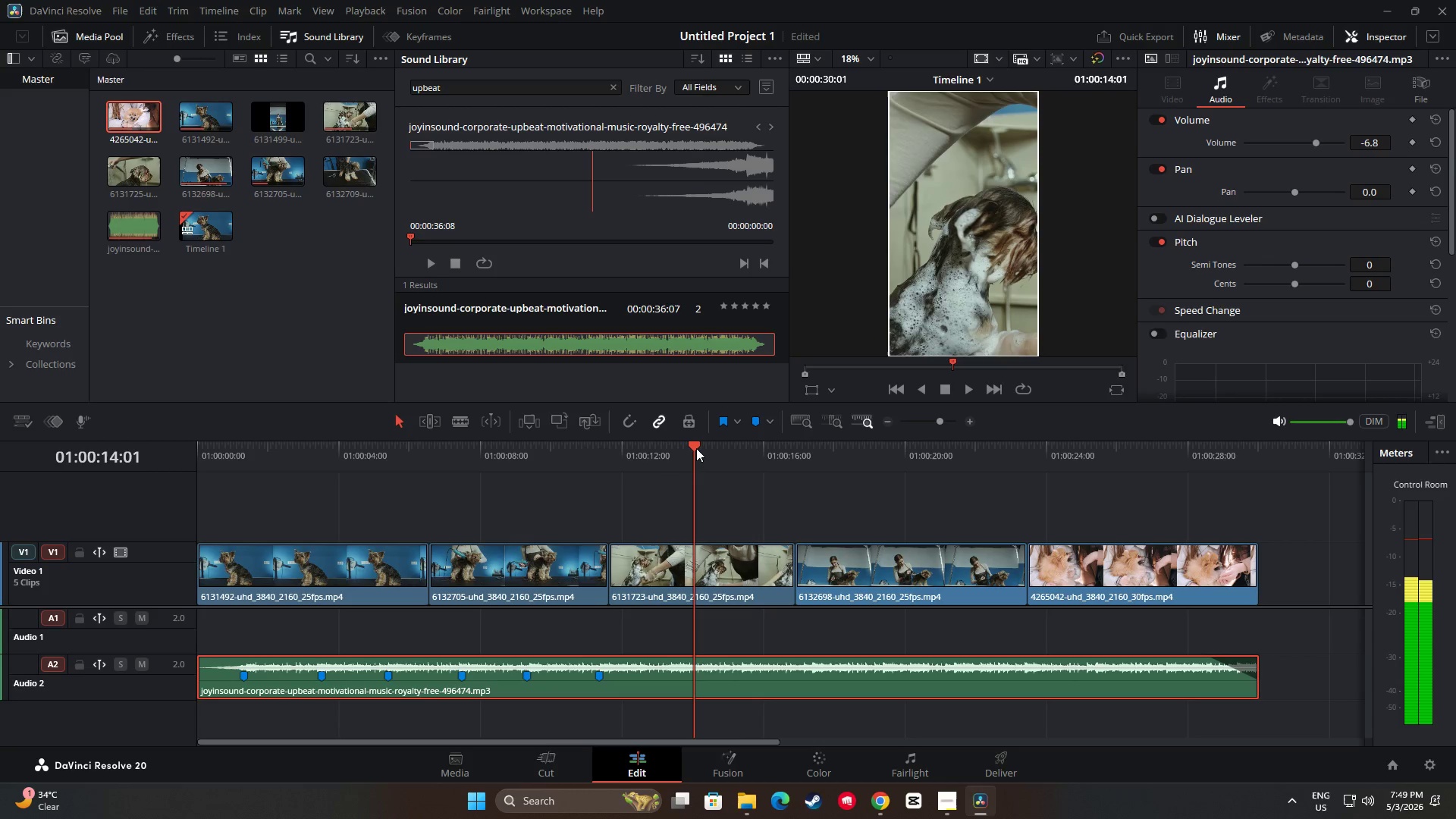 
left_click_drag(start_coordinate=[695, 447], to_coordinate=[677, 445])
 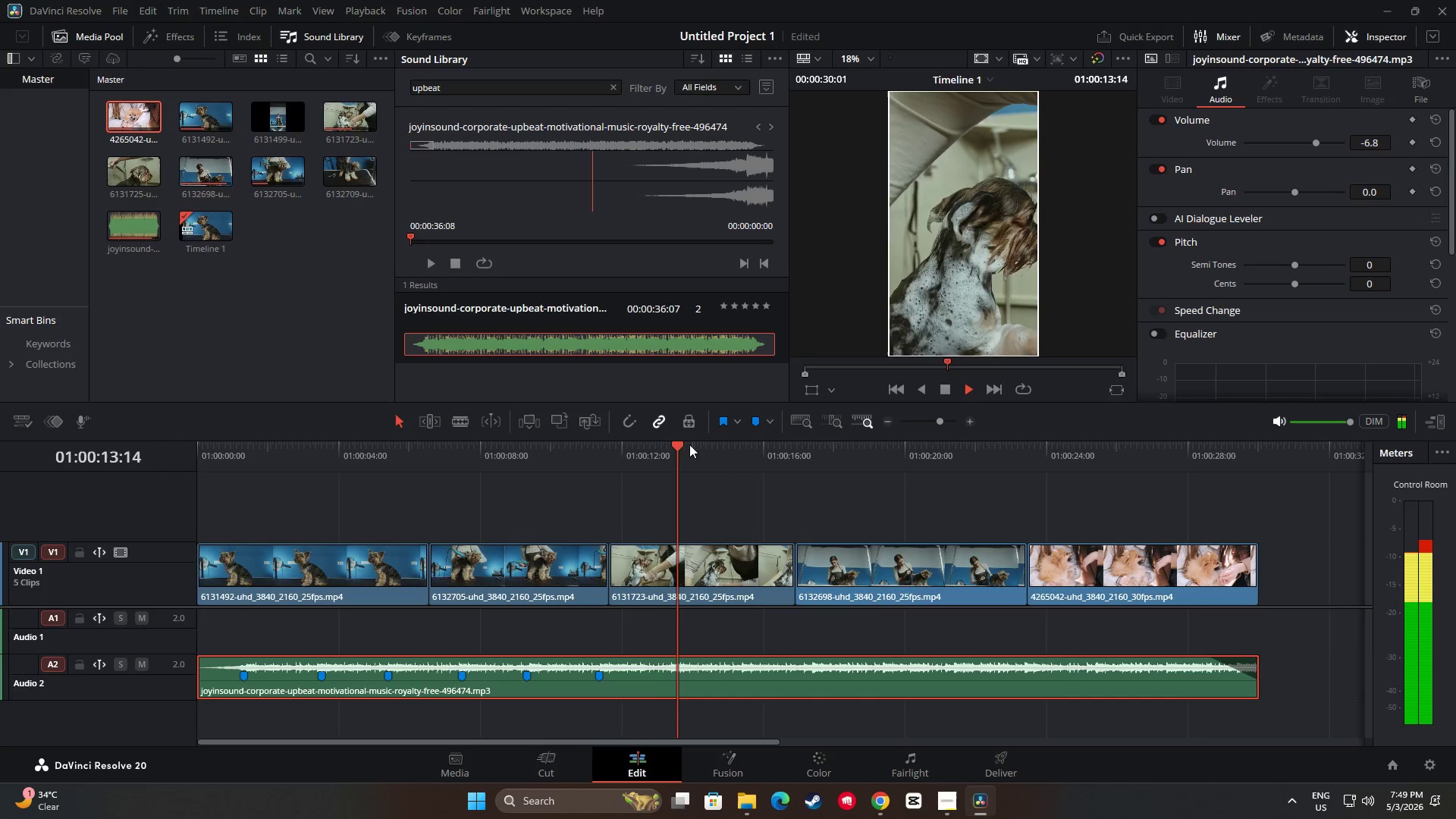 
key(Space)
 